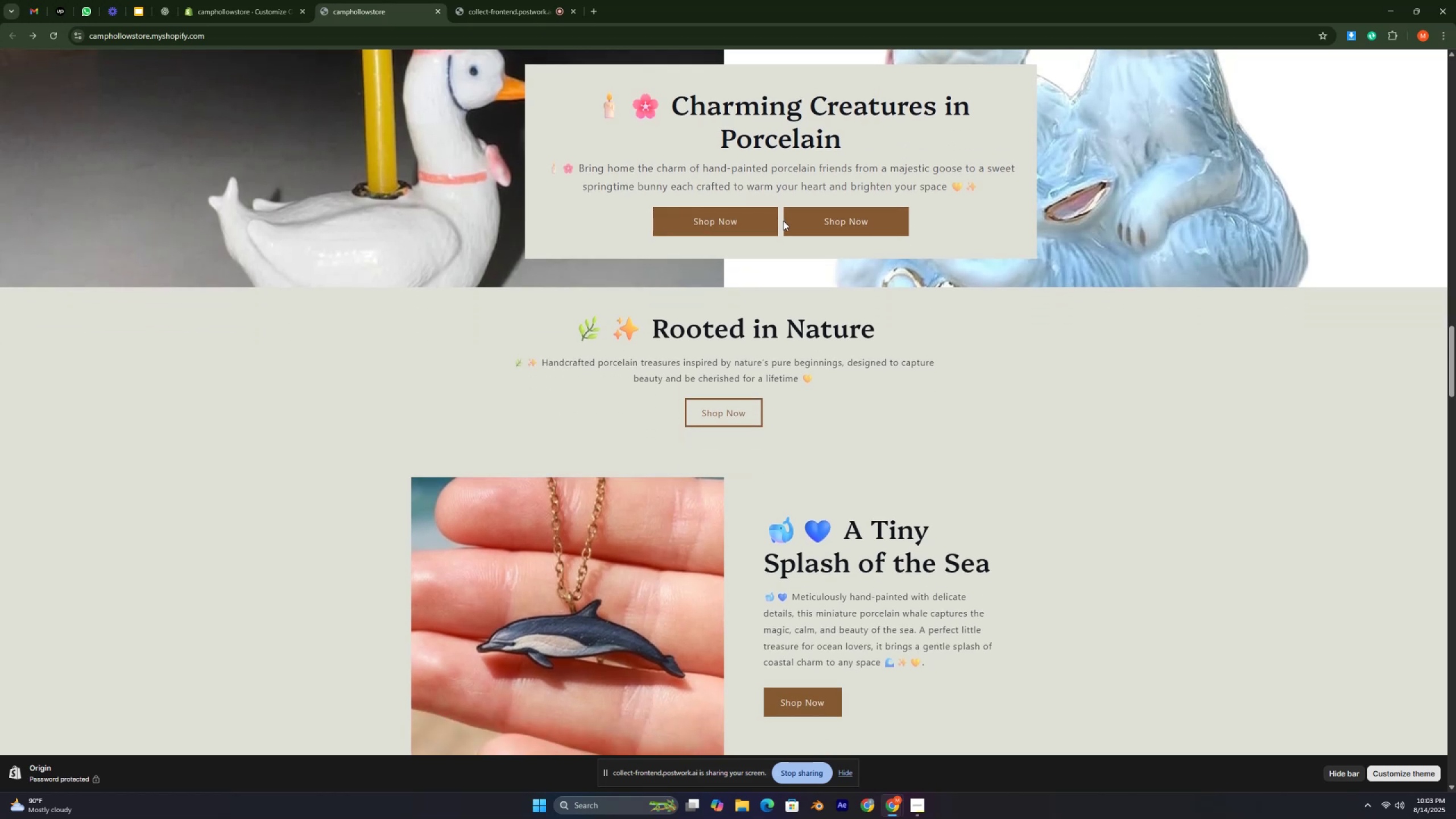 
scroll: coordinate [783, 221], scroll_direction: down, amount: 2.0
 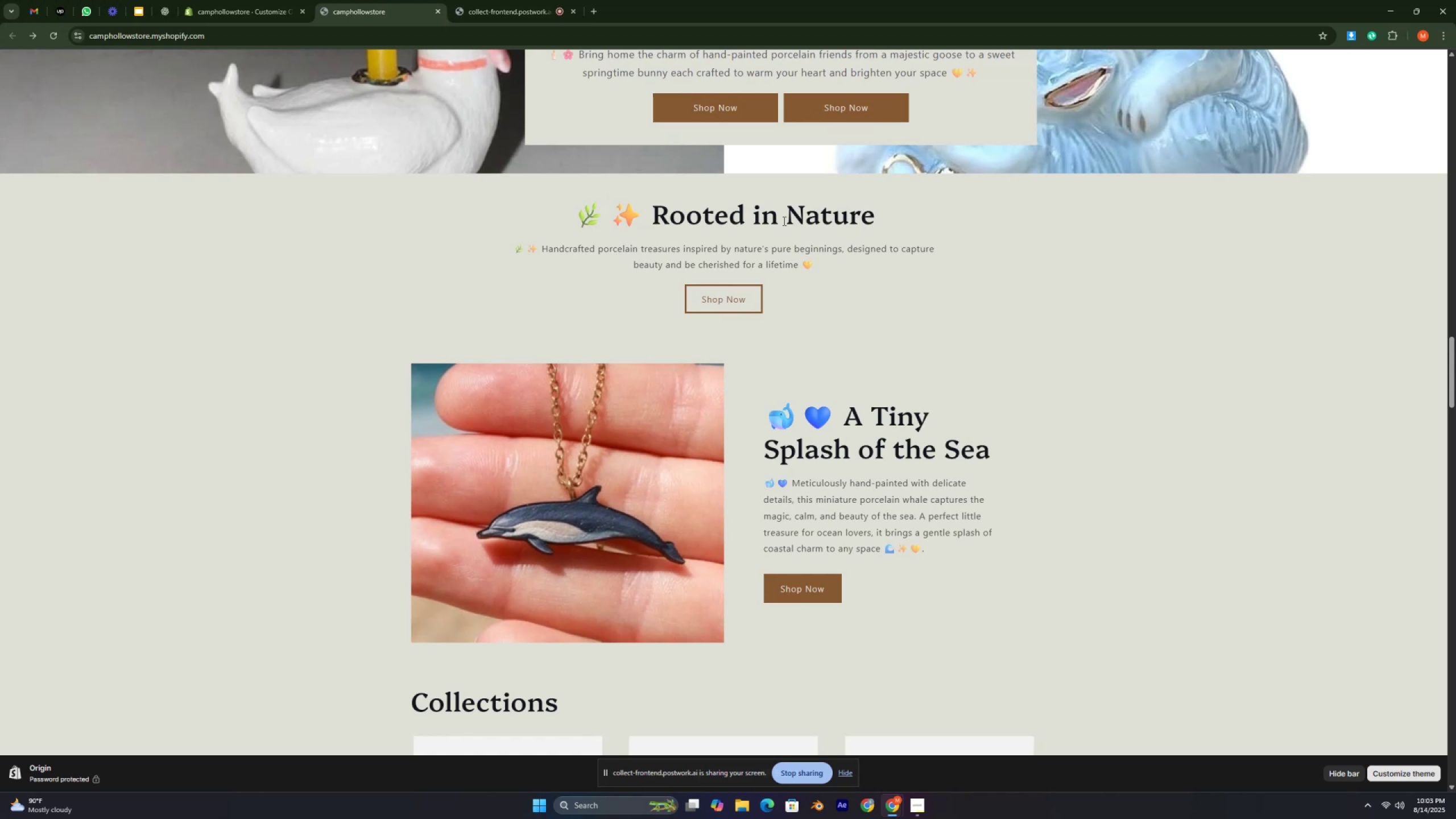 
wait(14.43)
 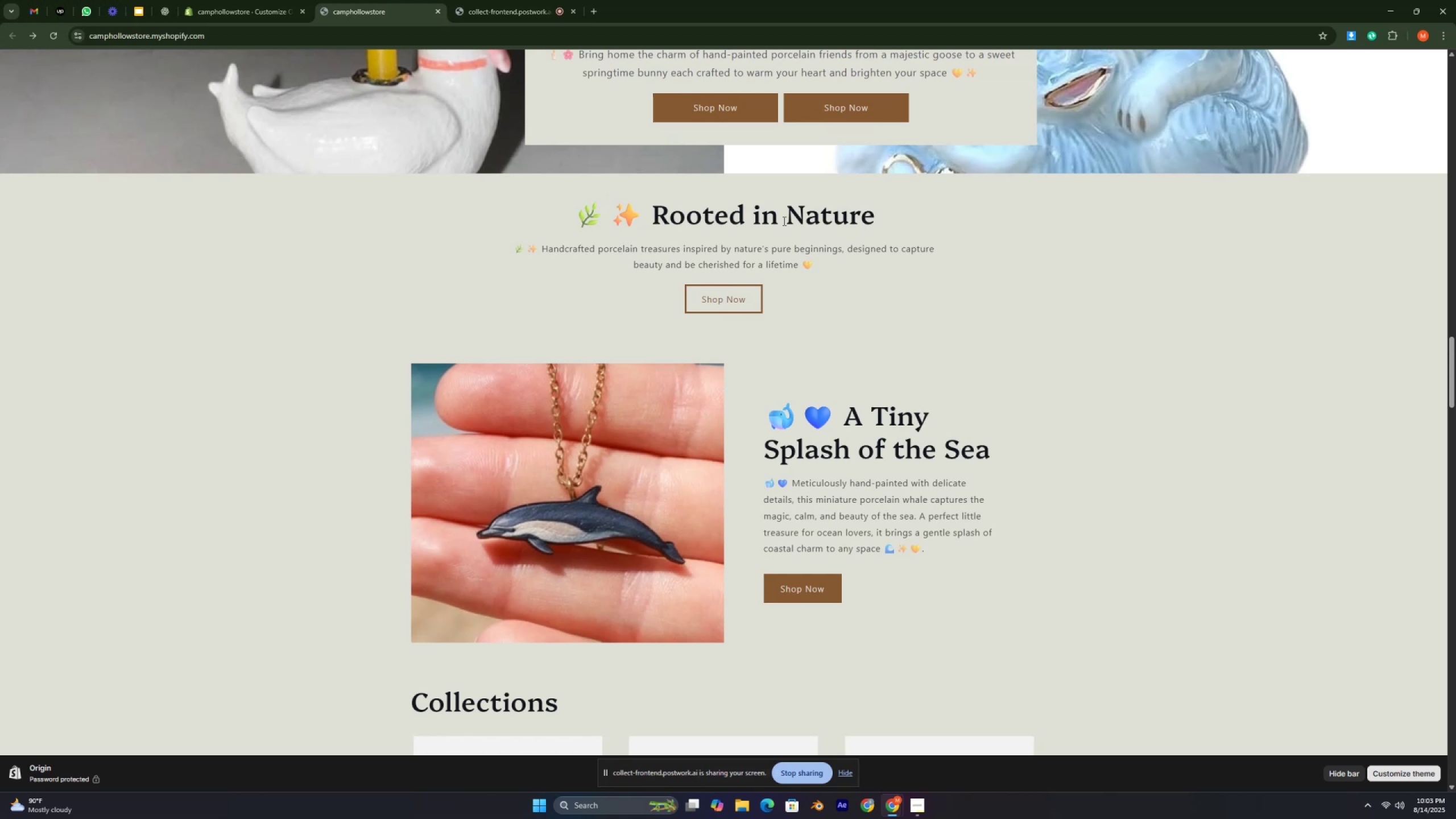 
key(Control+ControlRight)
 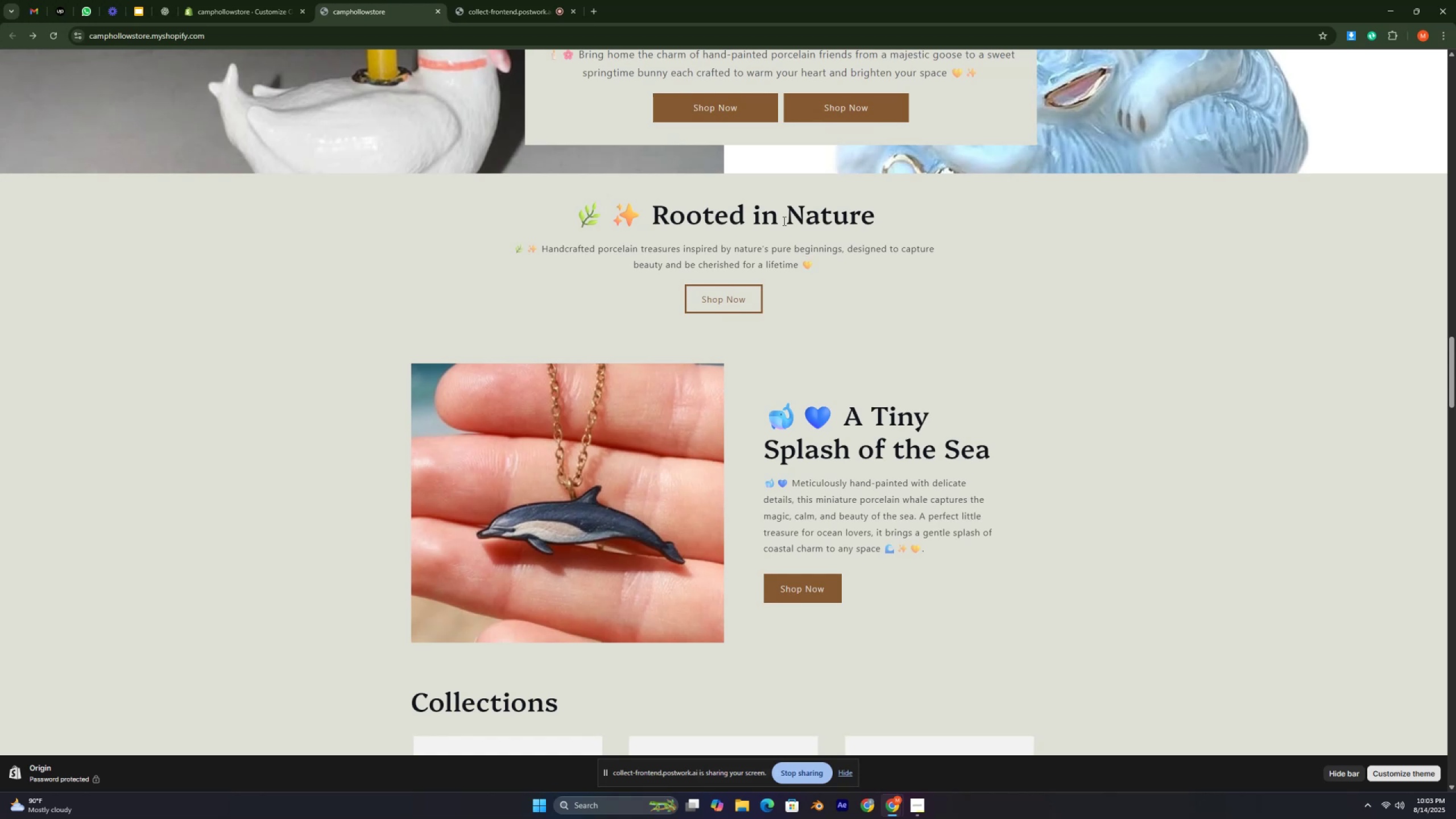 
key(Control+ControlRight)
 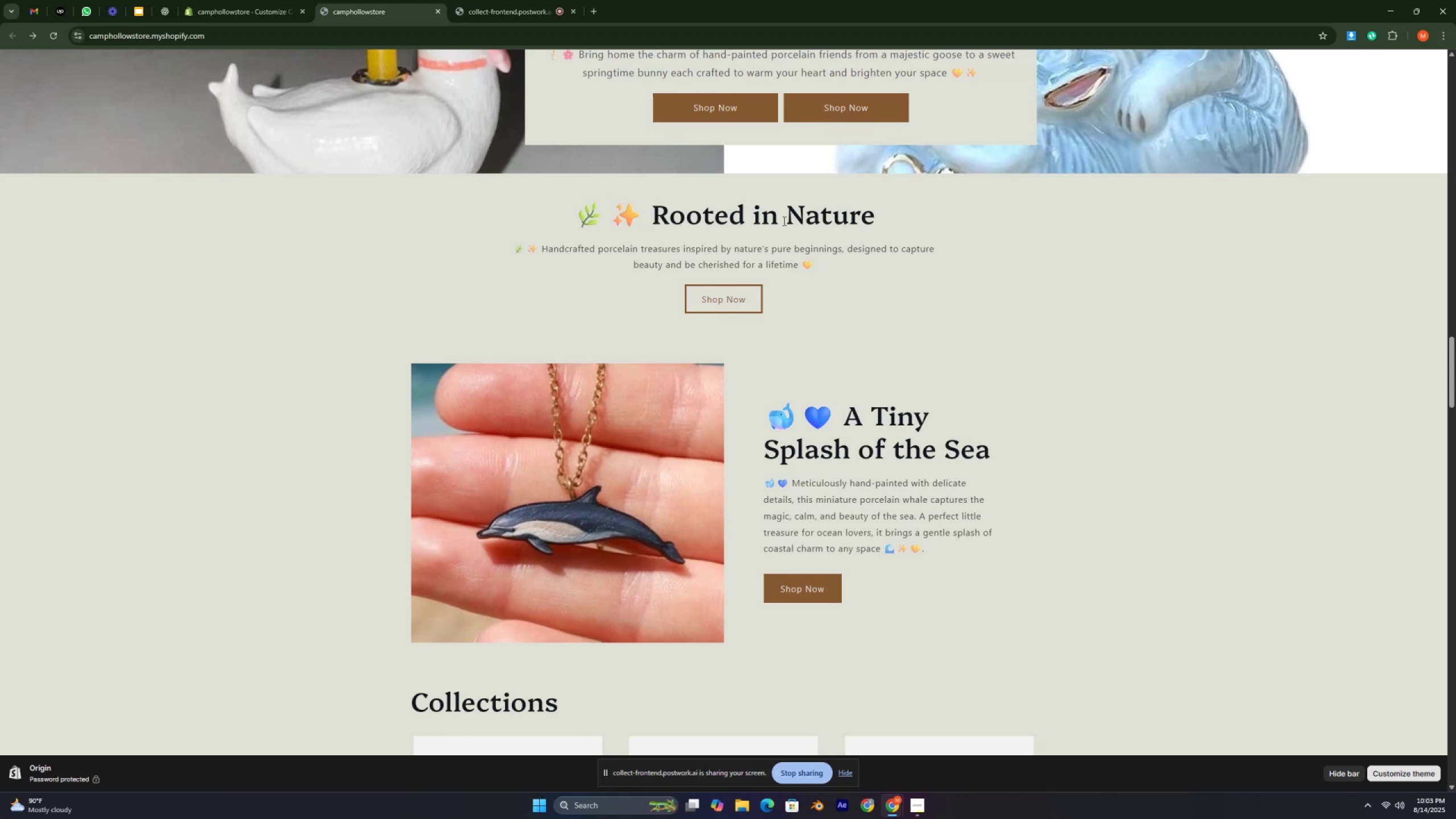 
key(Control+ControlRight)
 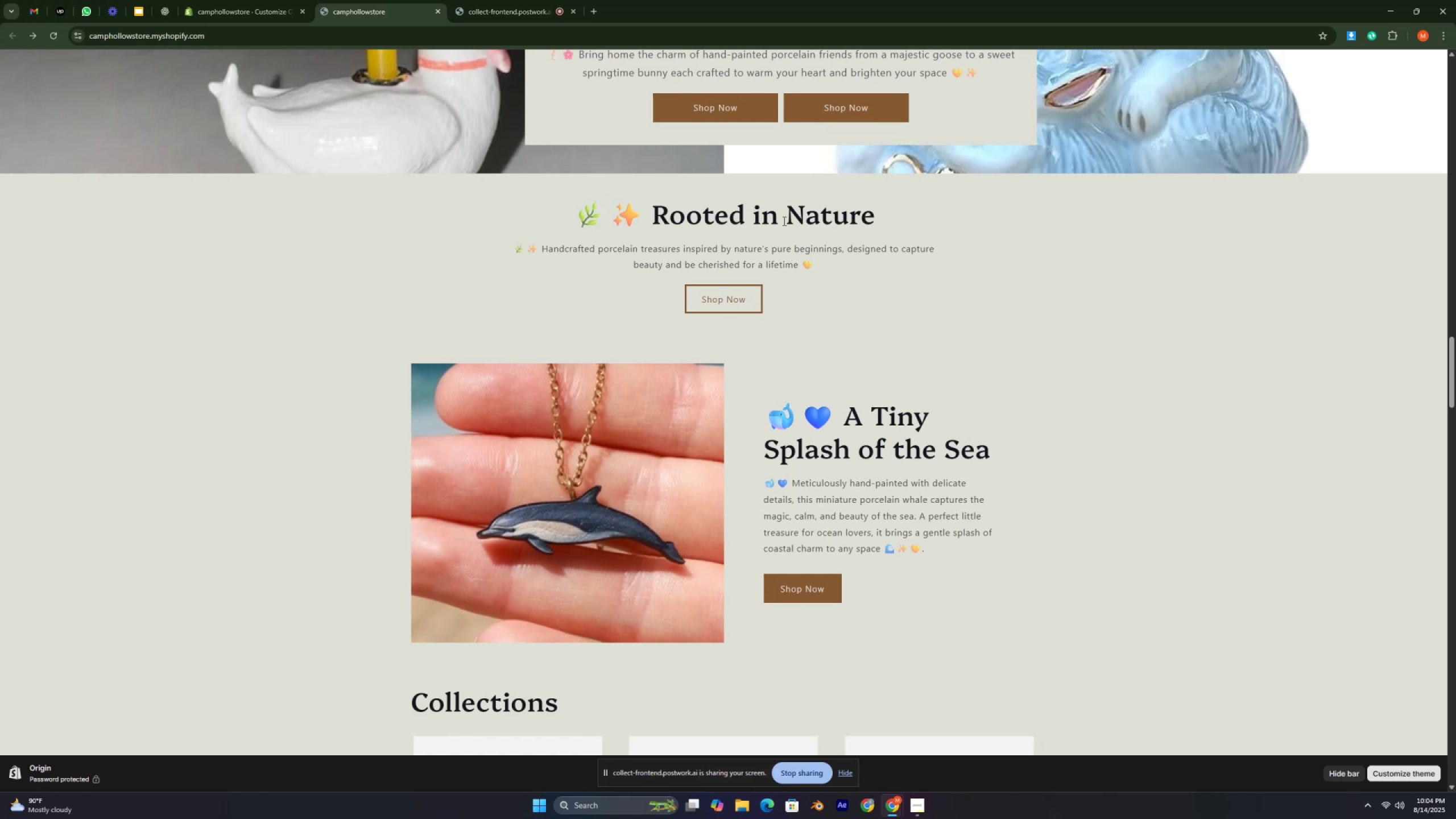 
wait(5.78)
 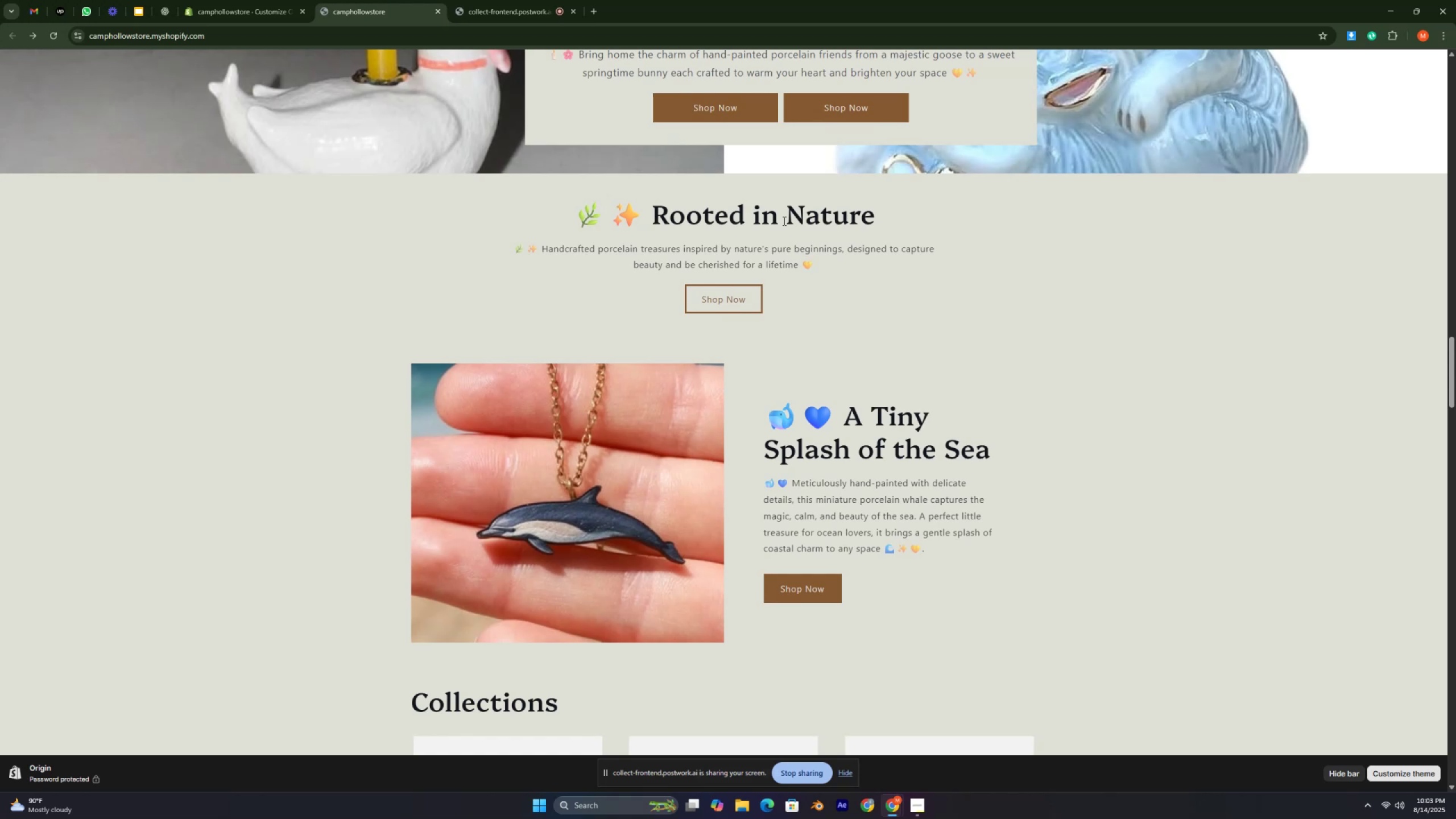 
key(Control+ControlRight)
 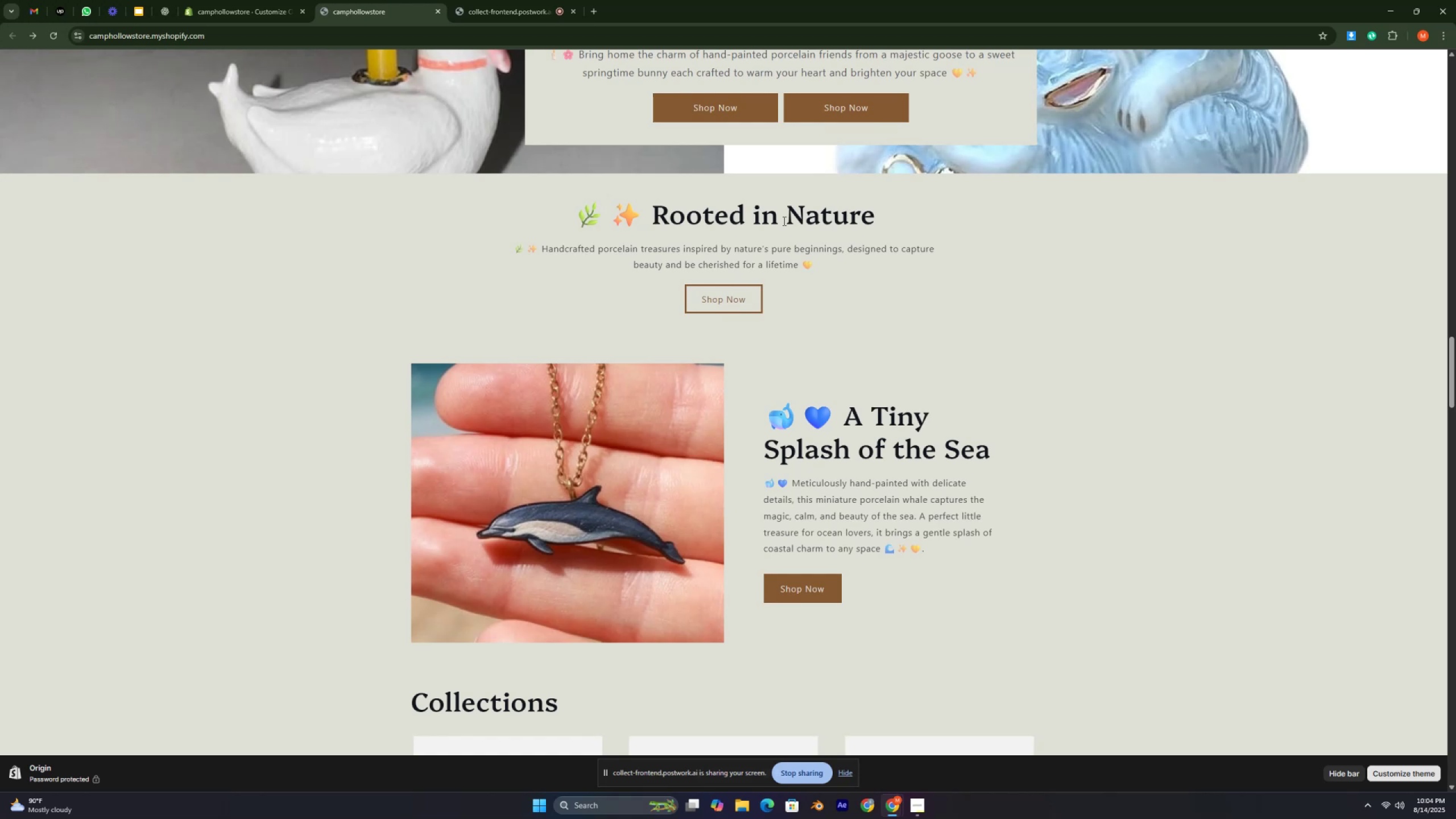 
key(Control+ControlRight)
 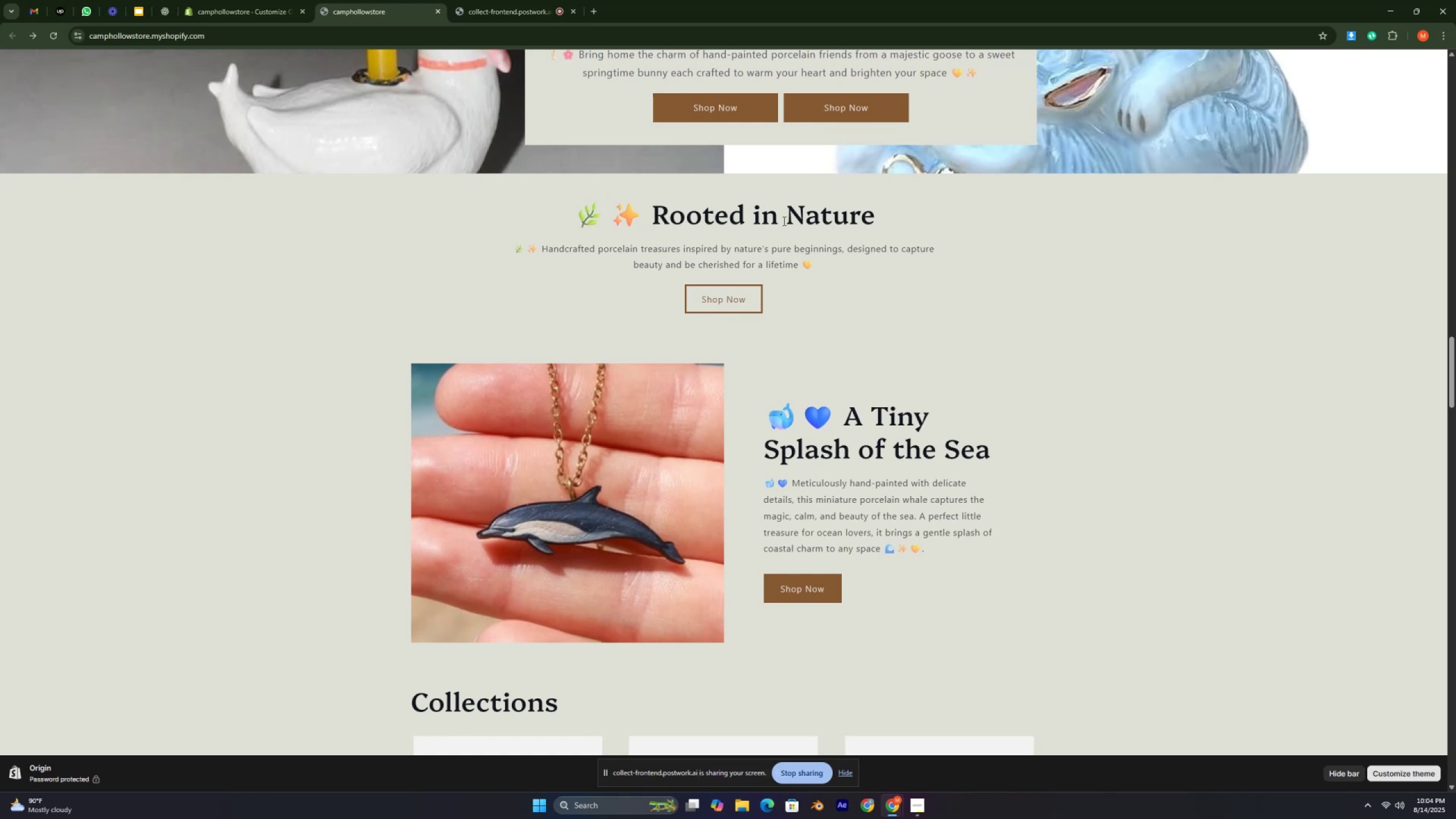 
key(Control+ControlRight)
 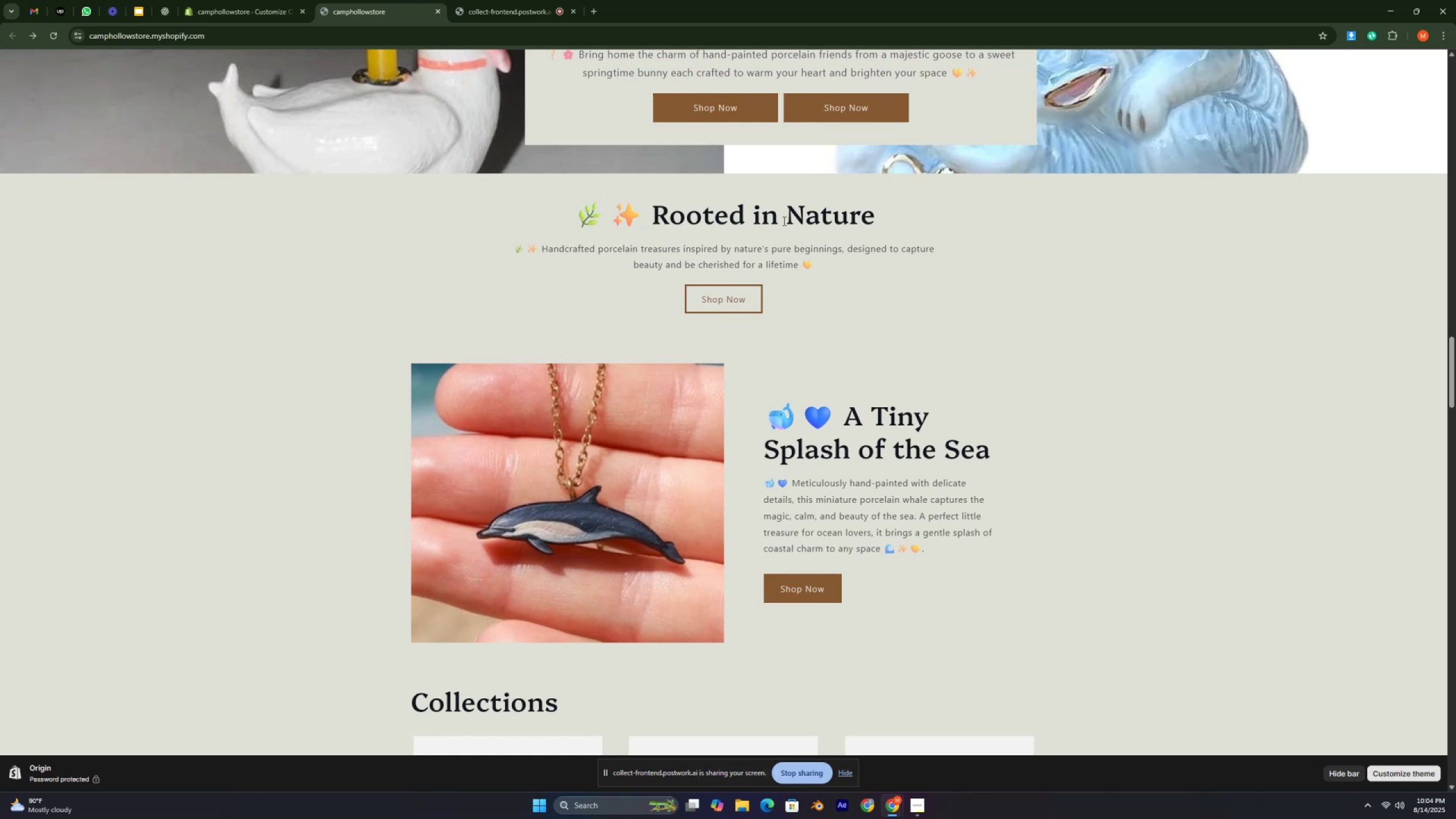 
key(Control+ControlRight)
 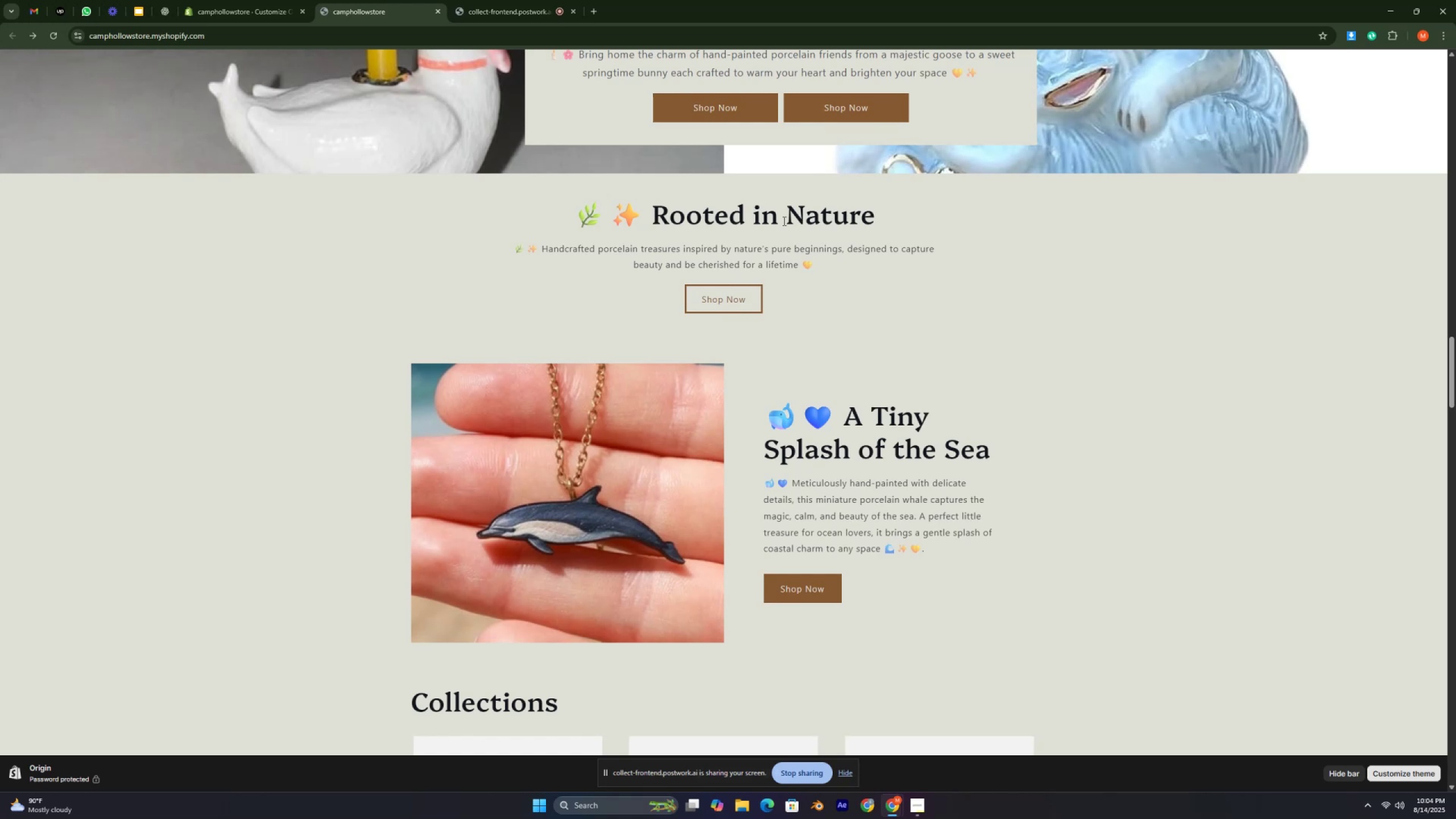 
key(Control+ControlRight)
 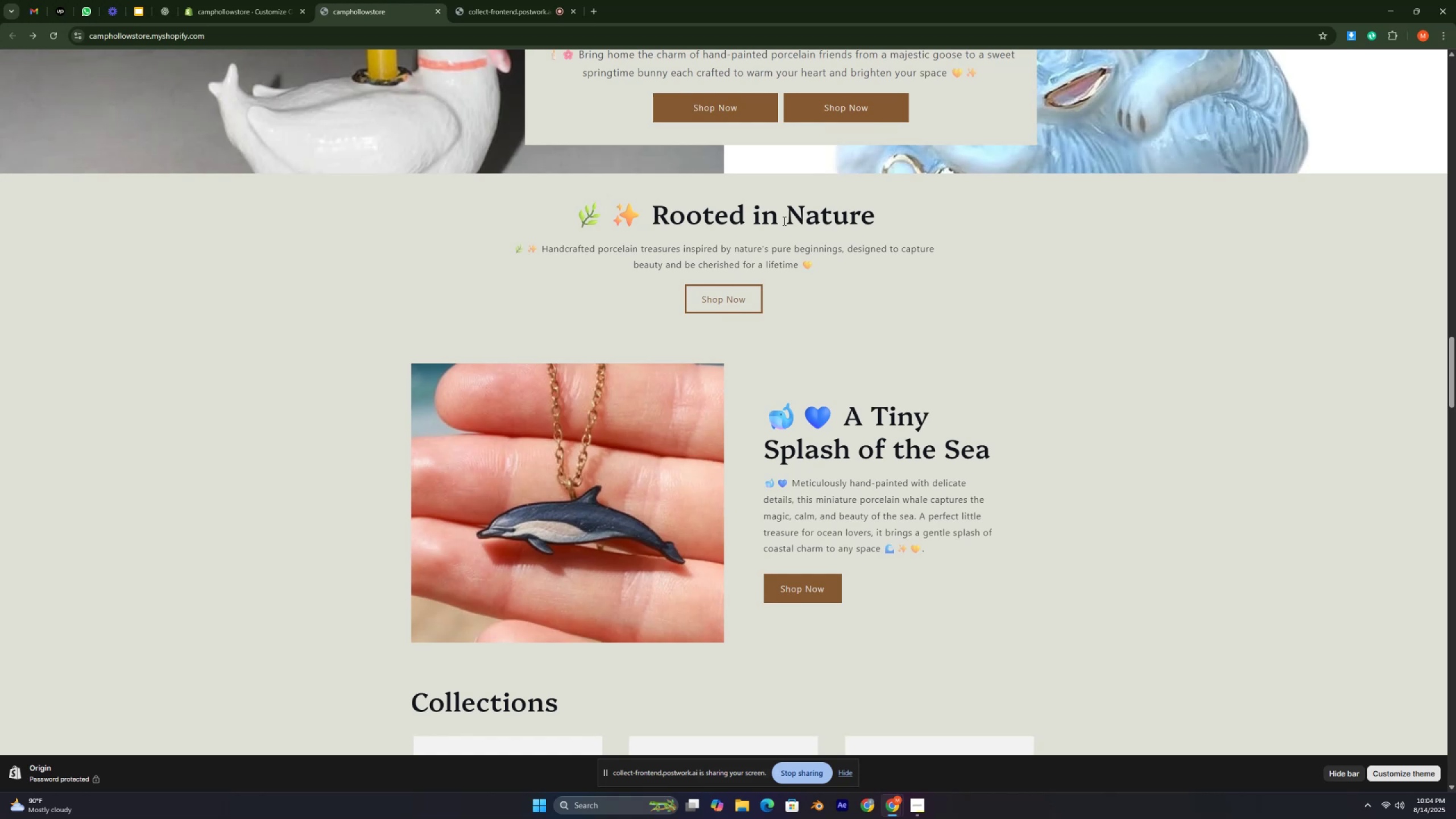 
key(Control+ControlRight)
 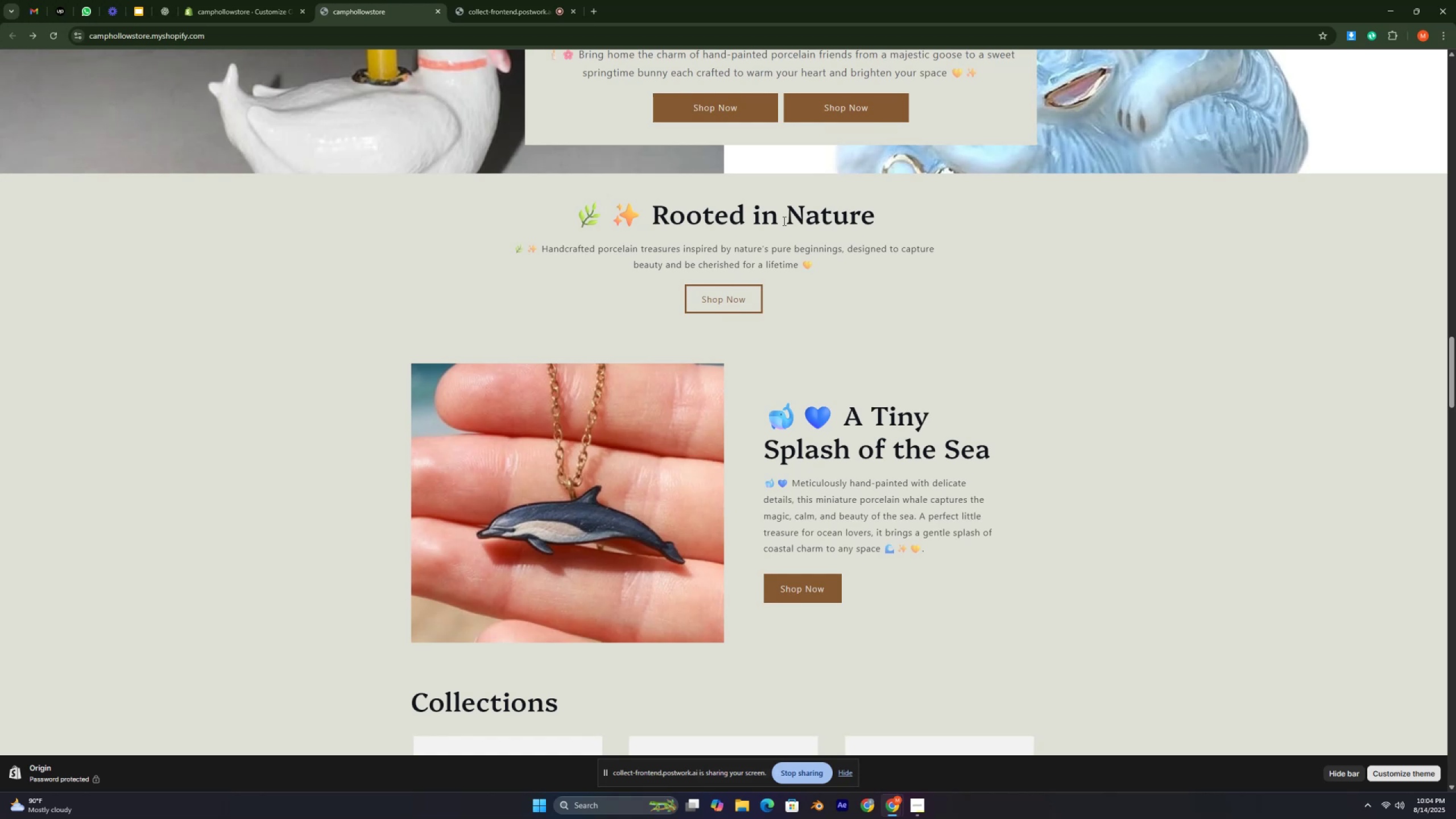 
key(Control+ControlRight)
 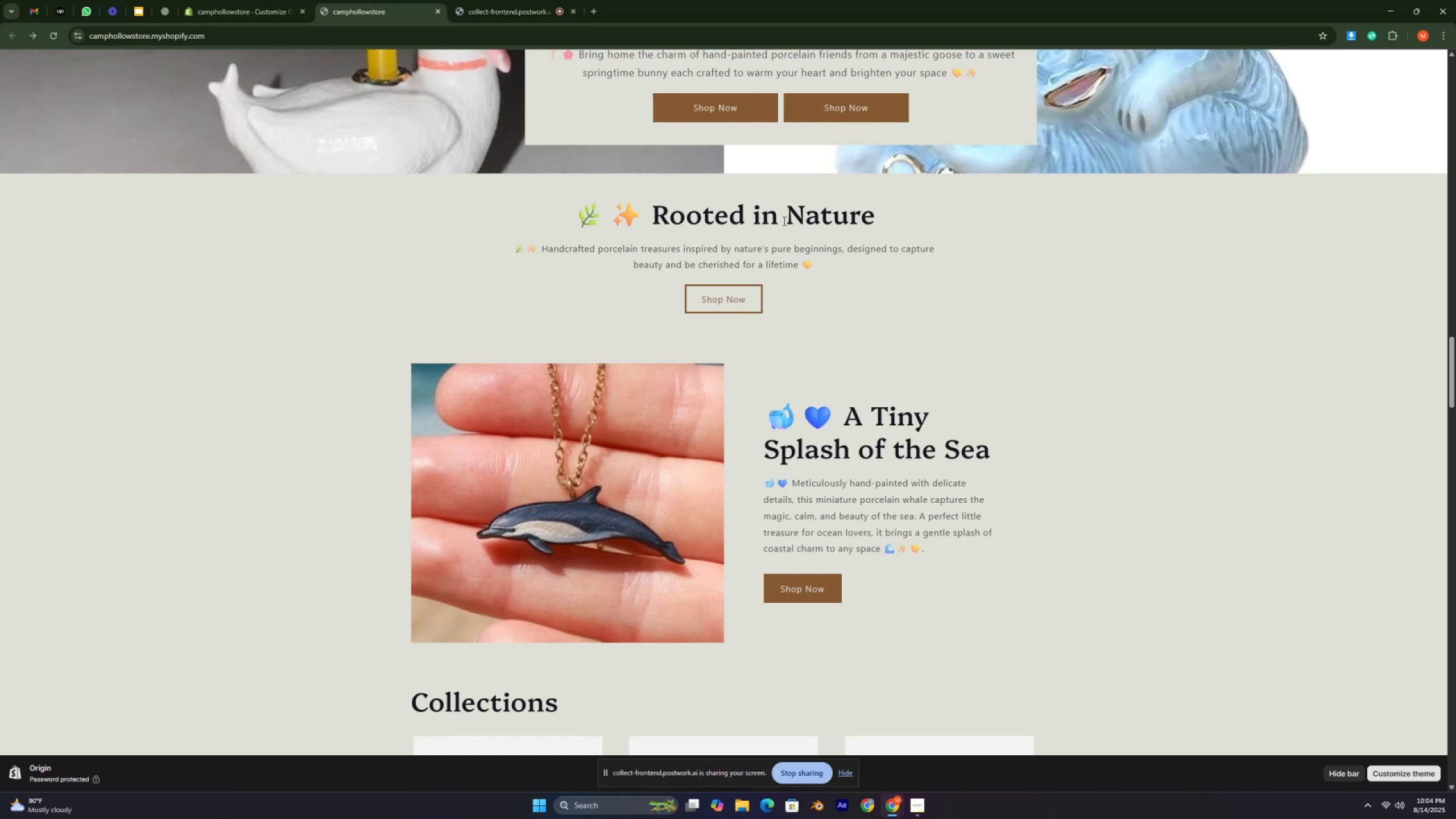 
key(Control+ControlRight)
 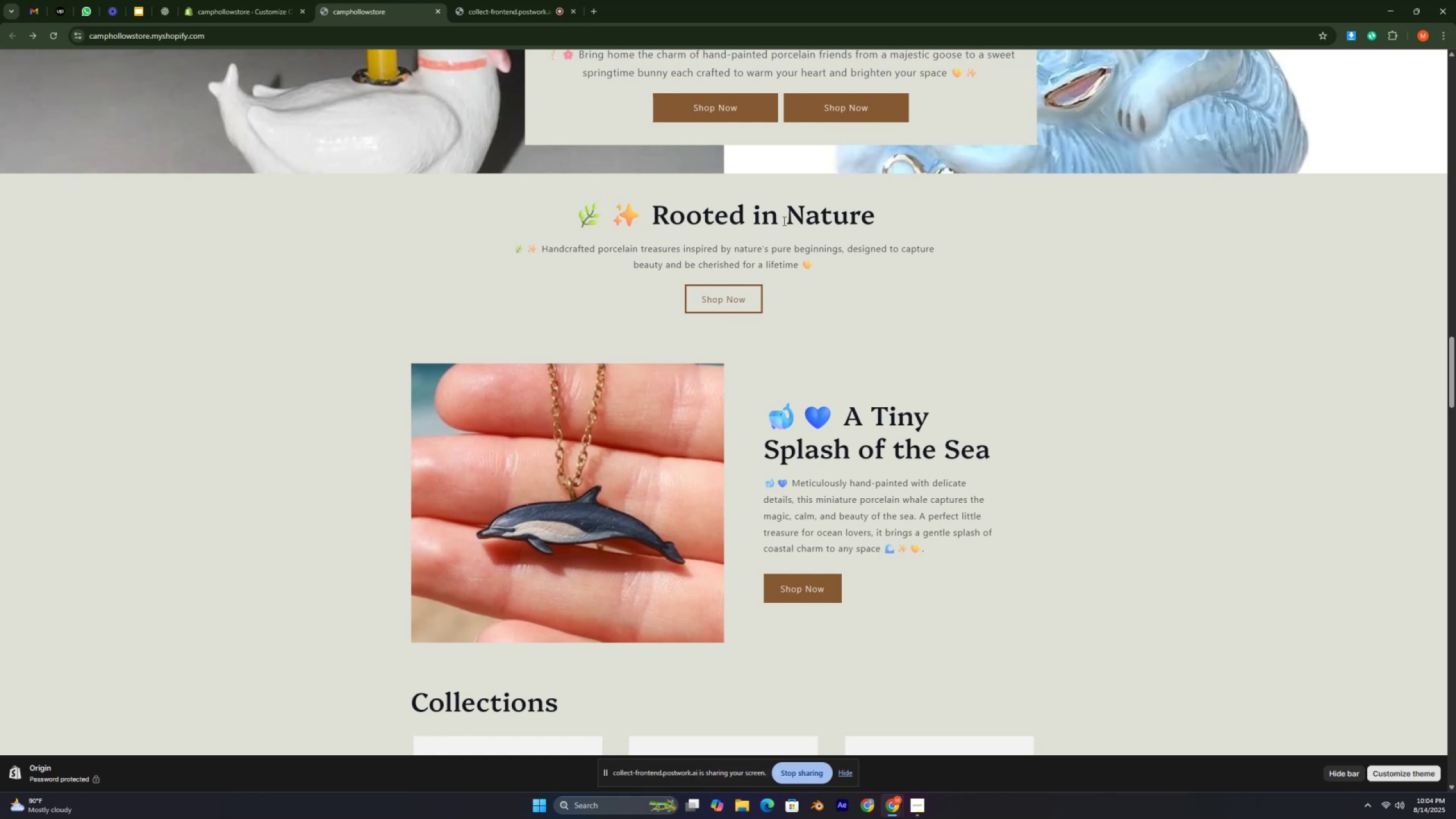 
wait(6.75)
 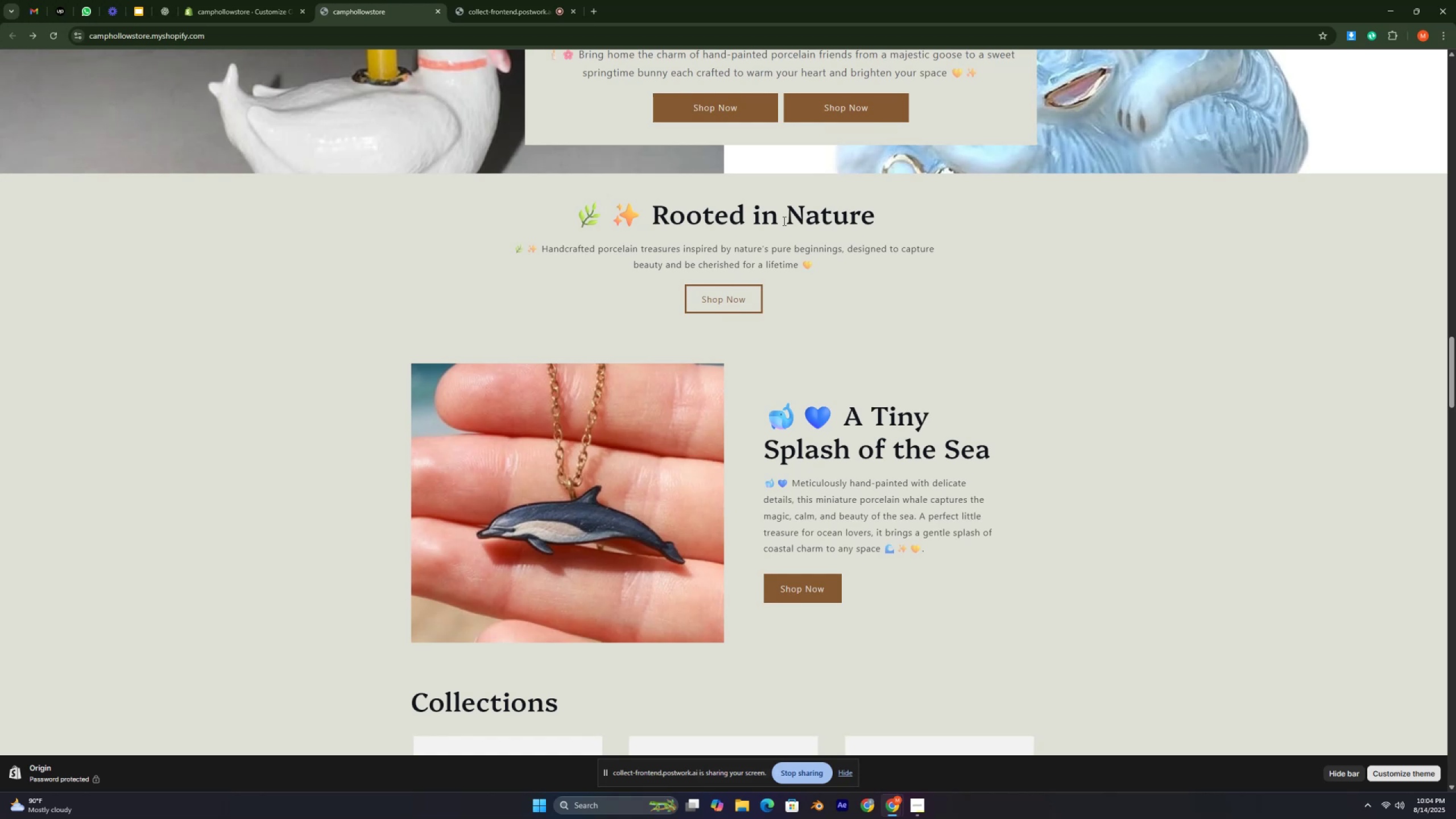 
key(Control+ControlLeft)
 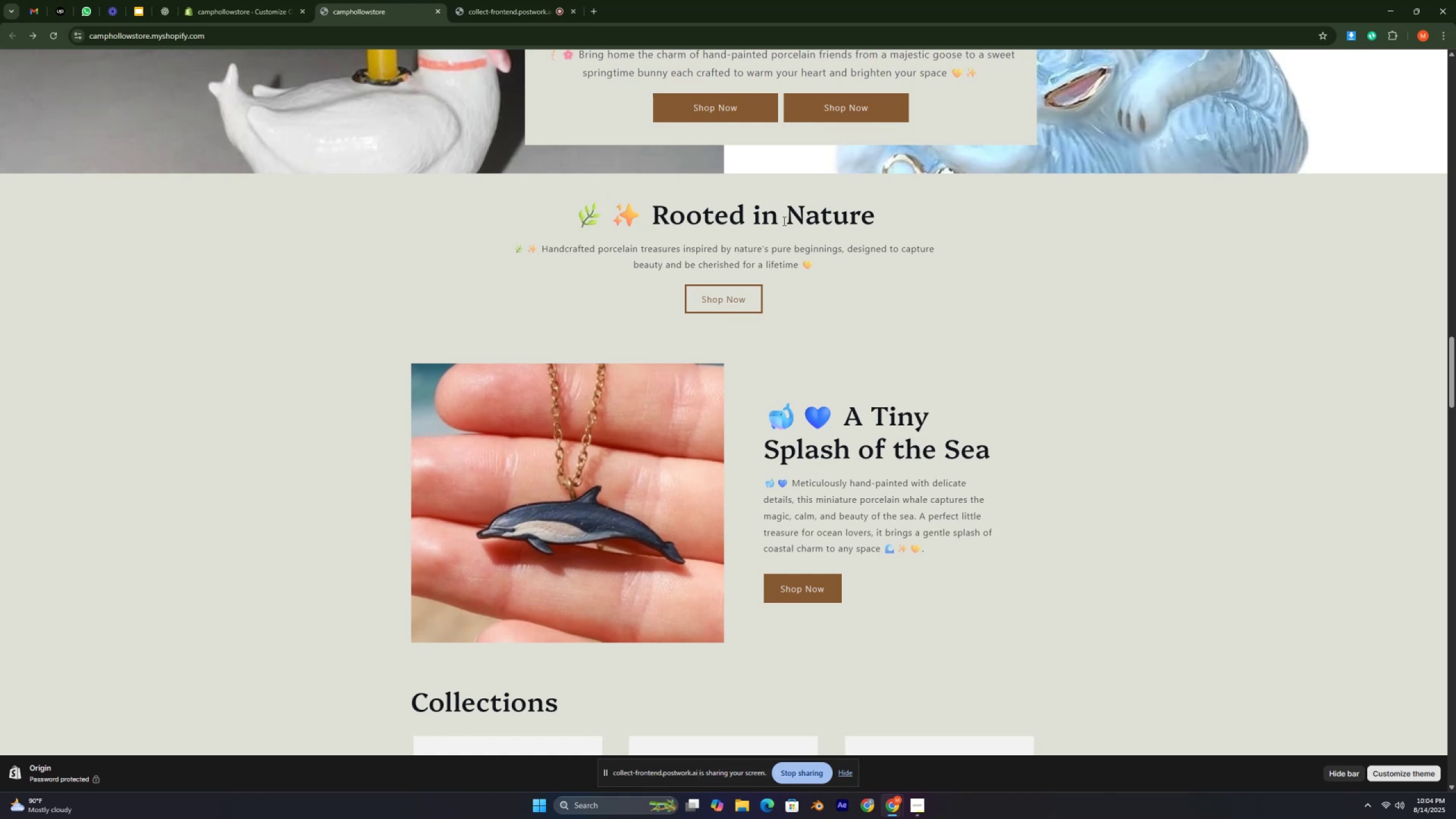 
wait(7.12)
 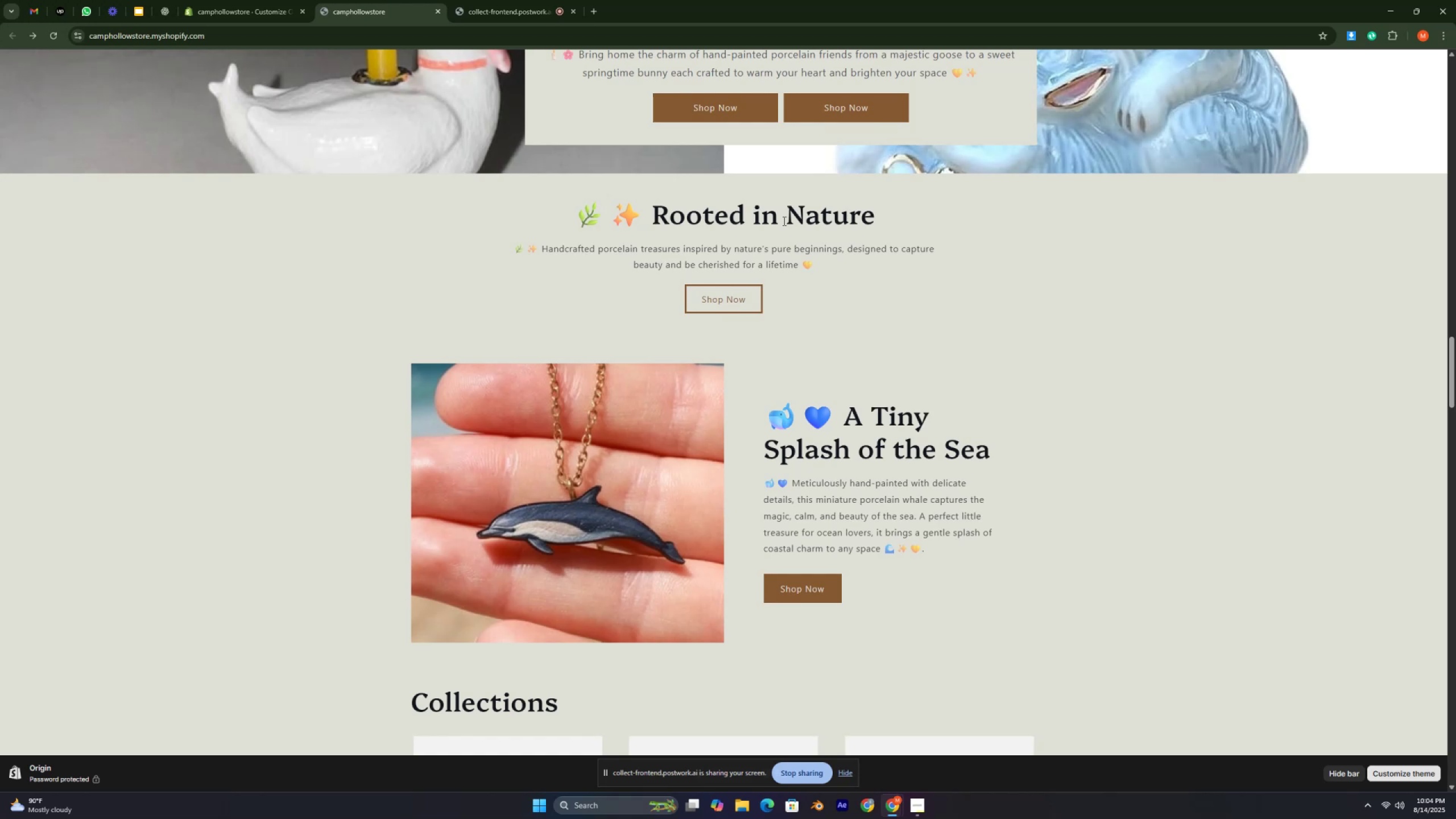 
key(Control+ControlRight)
 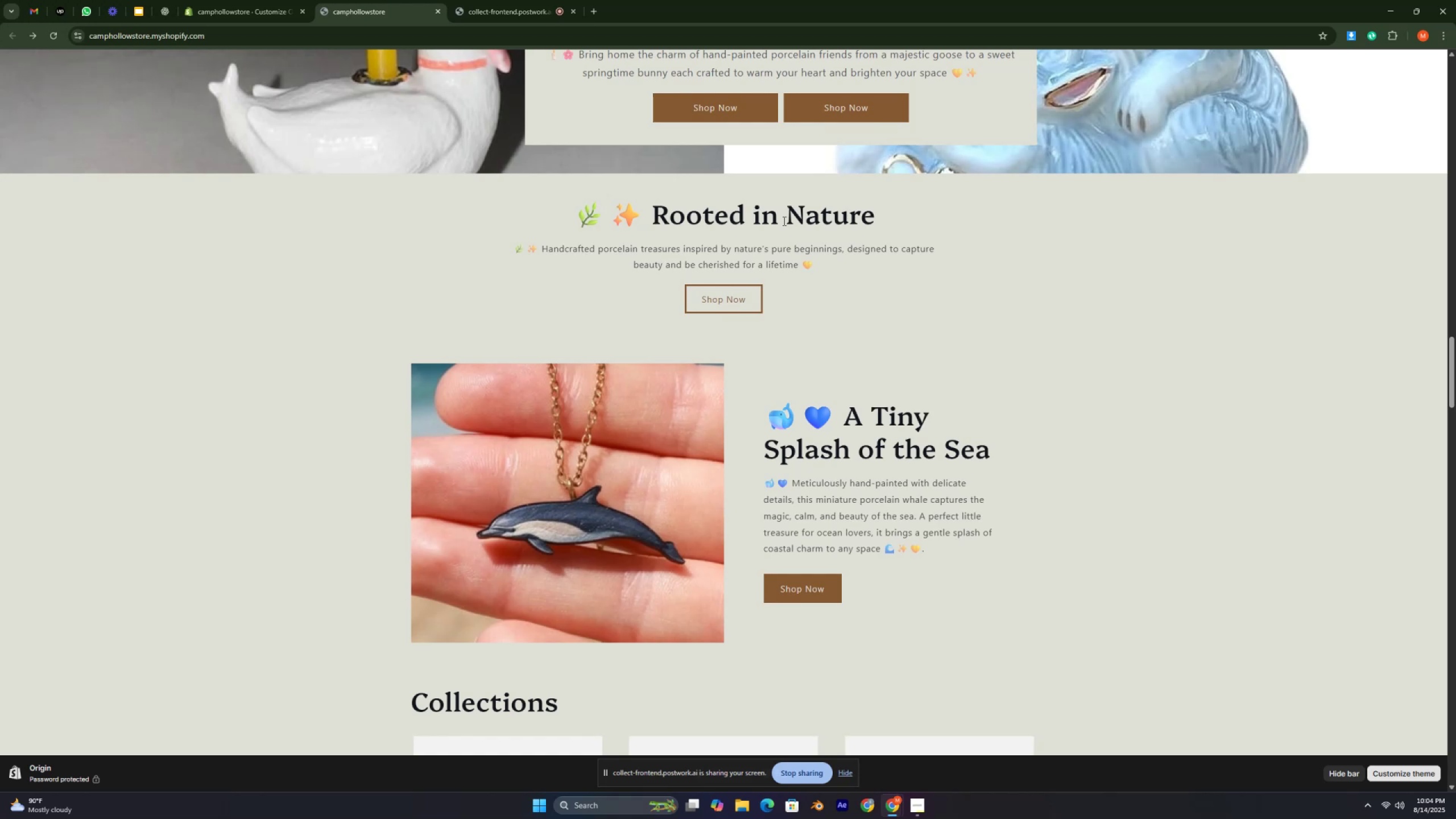 
key(Control+ControlRight)
 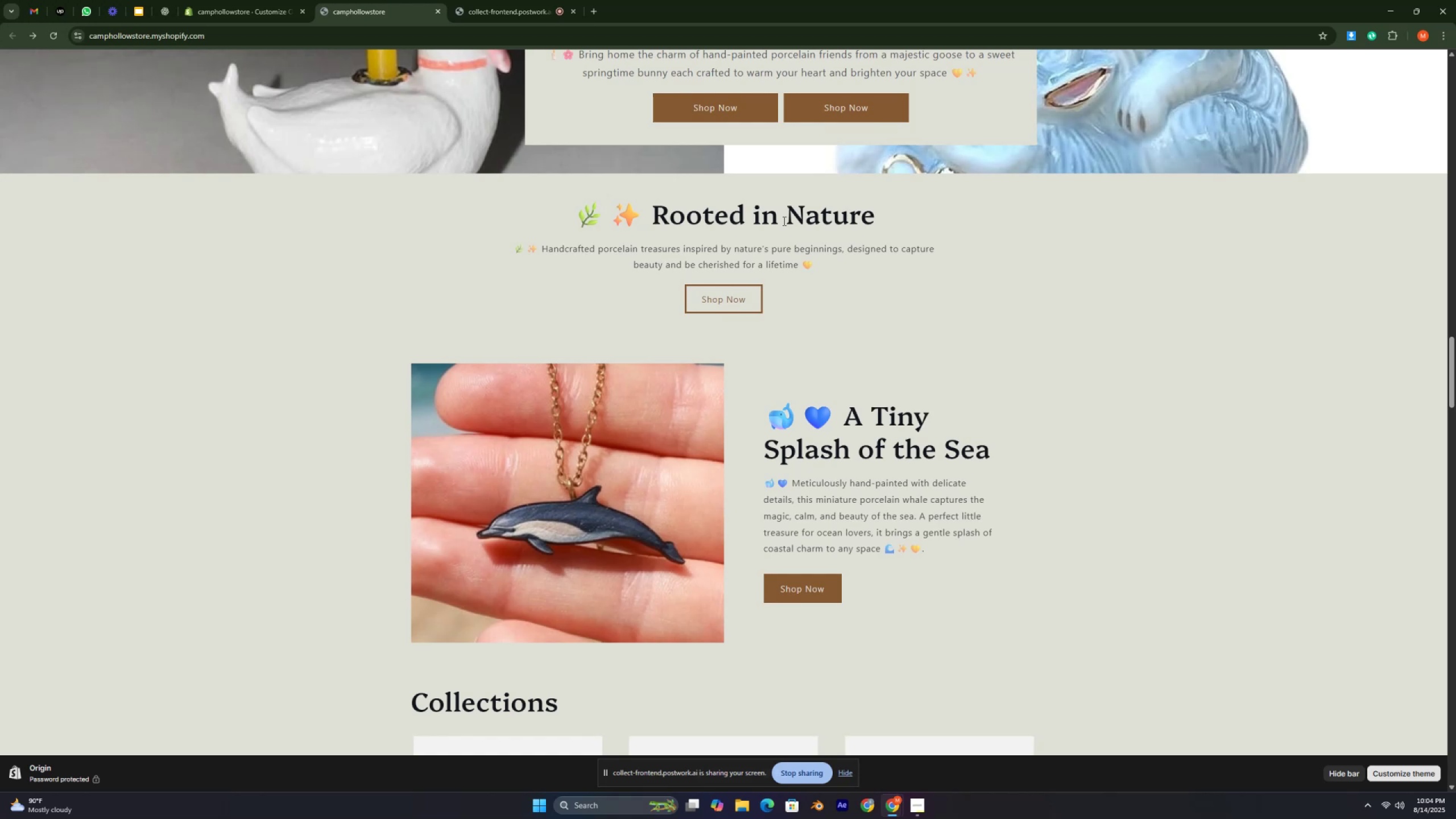 
key(Control+ControlRight)
 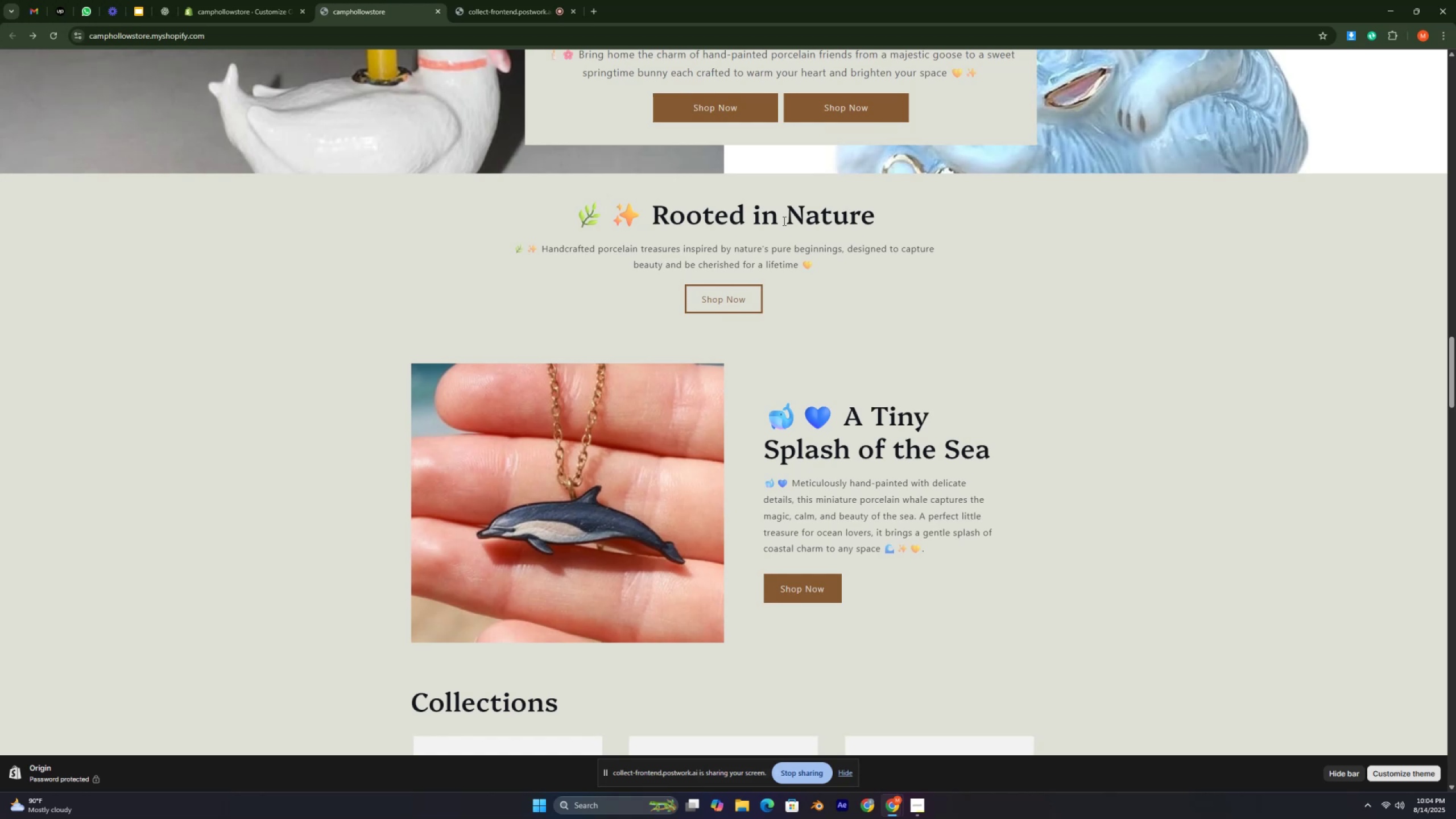 
key(Control+ControlRight)
 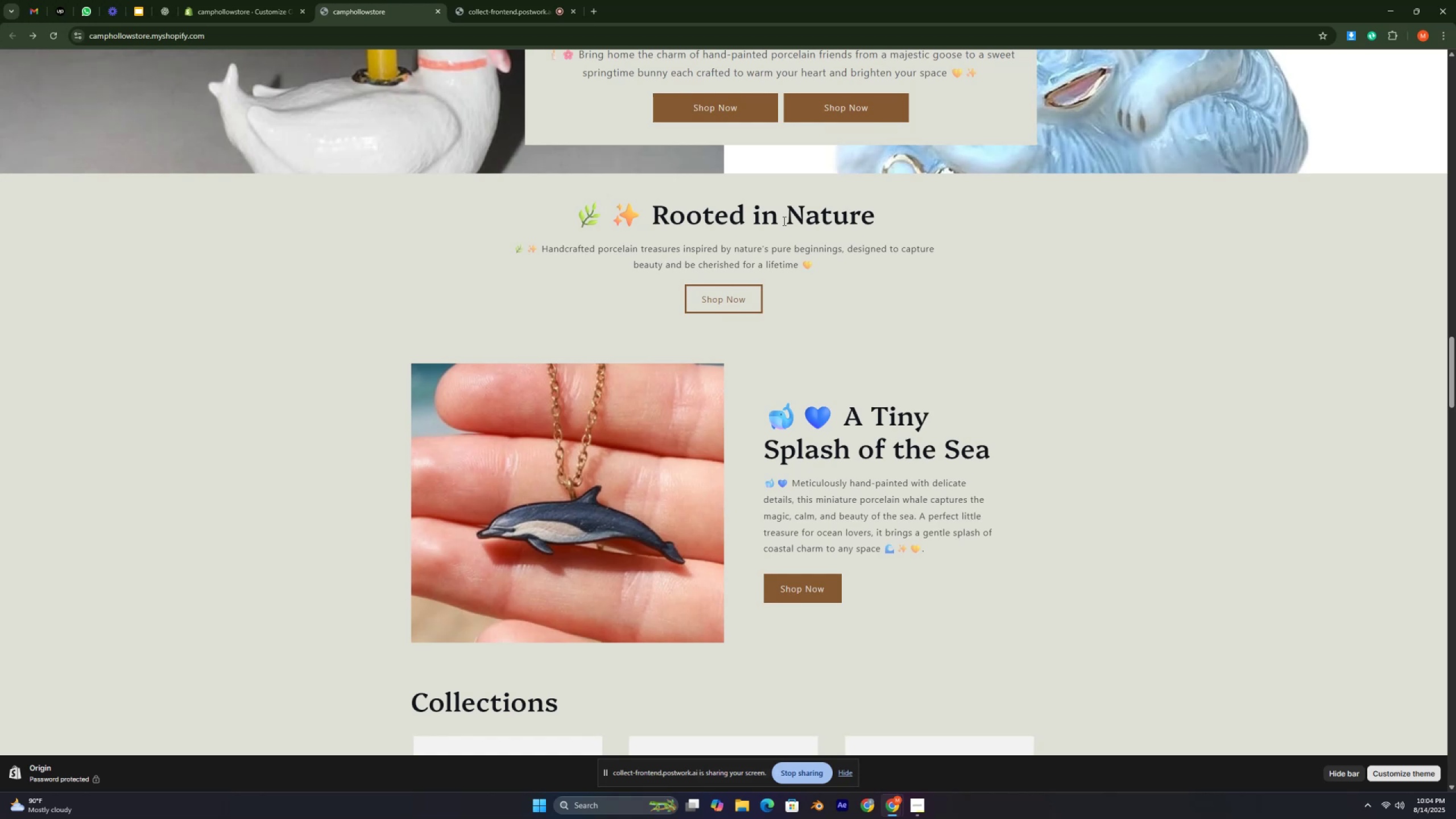 
key(Control+ControlRight)
 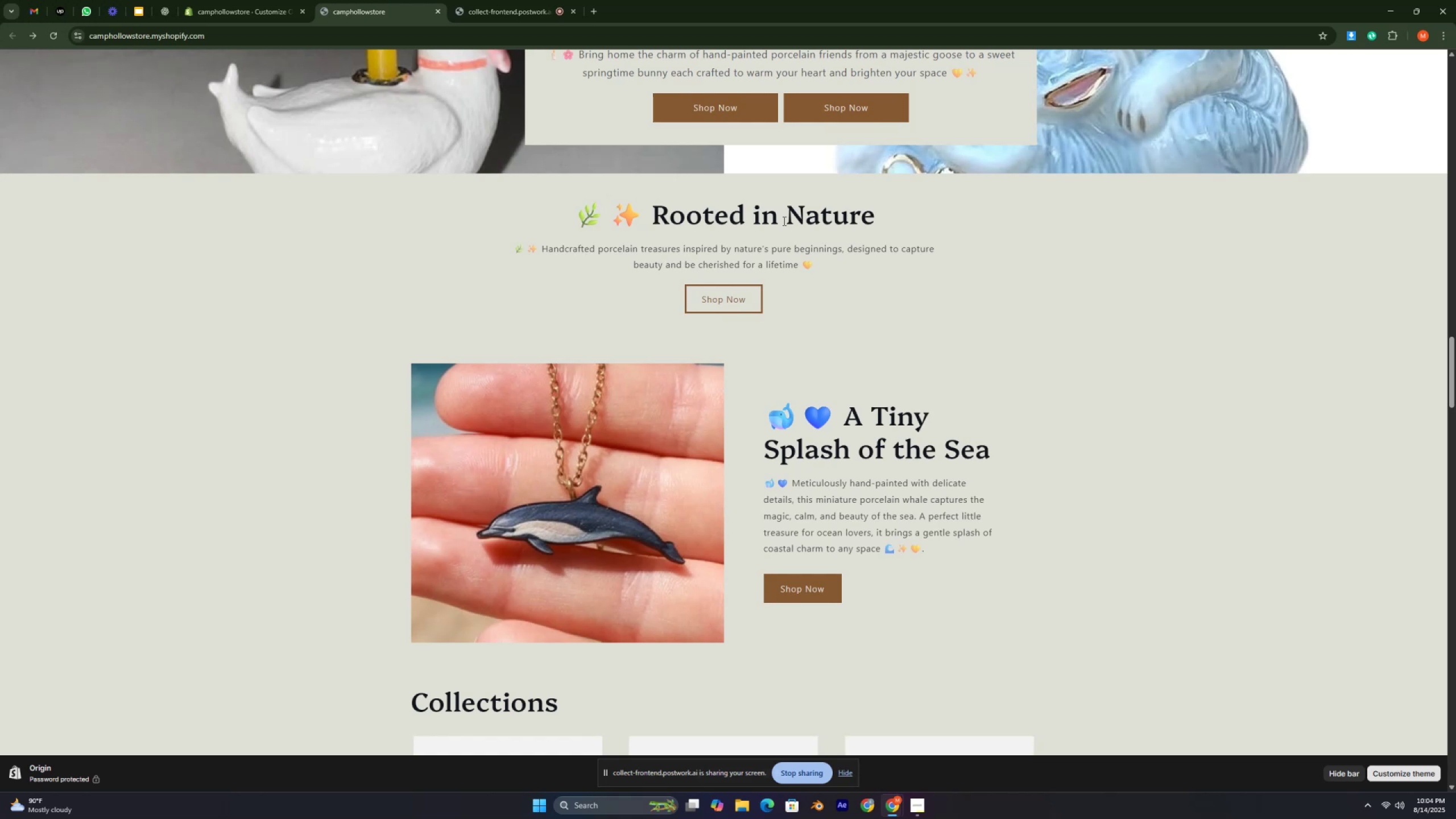 
key(Control+ControlRight)
 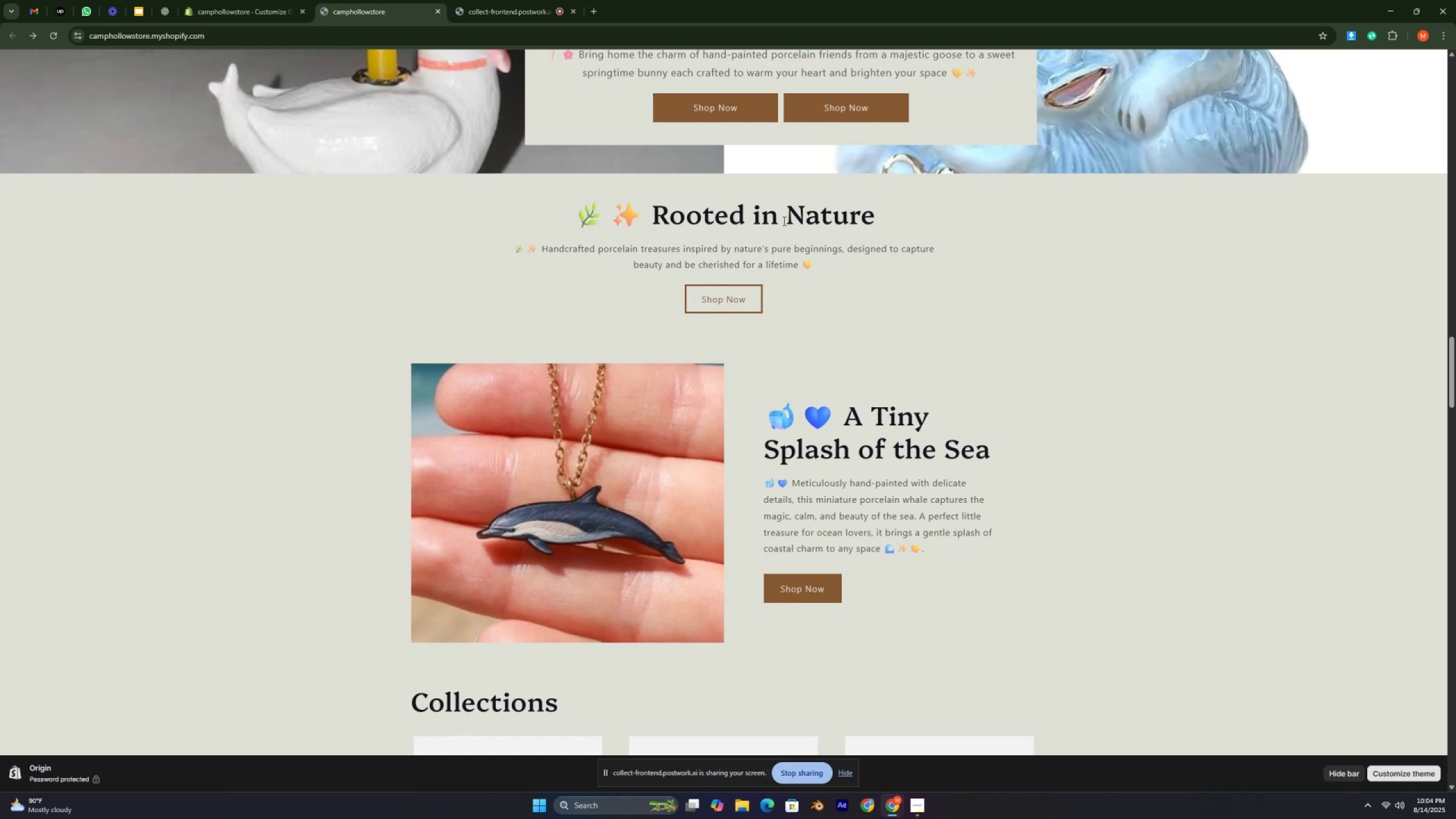 
key(Control+ControlRight)
 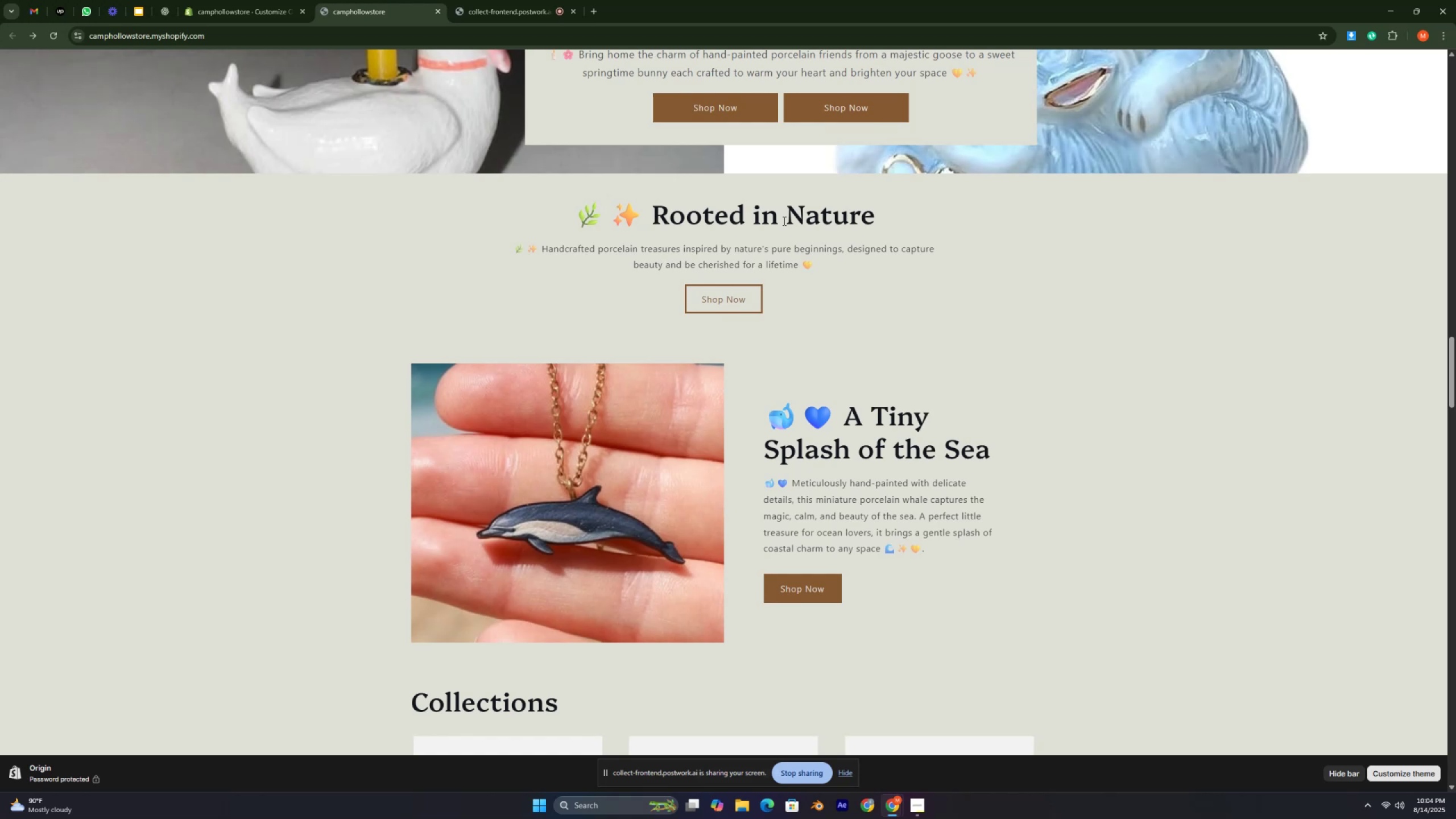 
key(Control+ControlRight)
 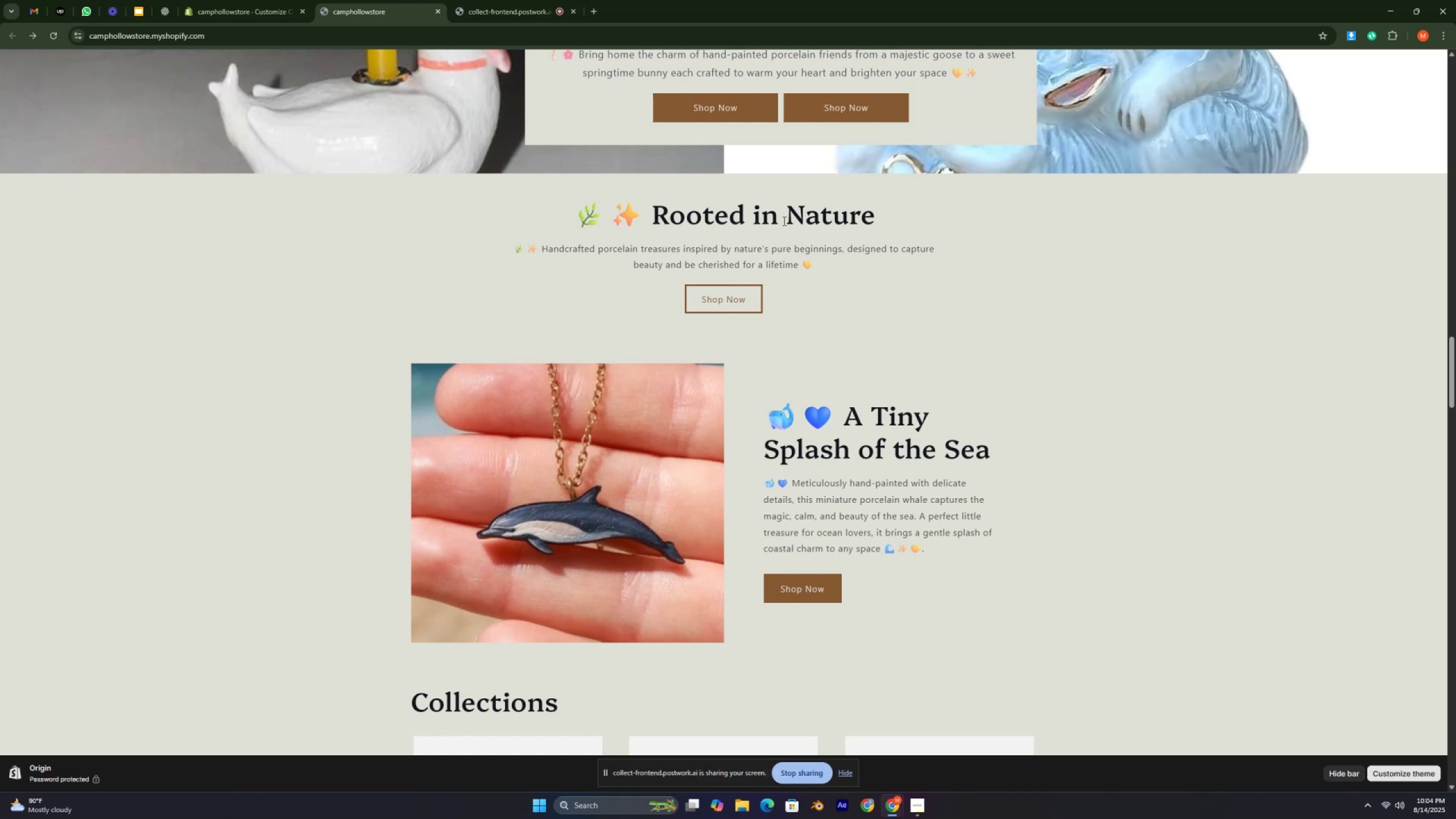 
key(Control+ControlRight)
 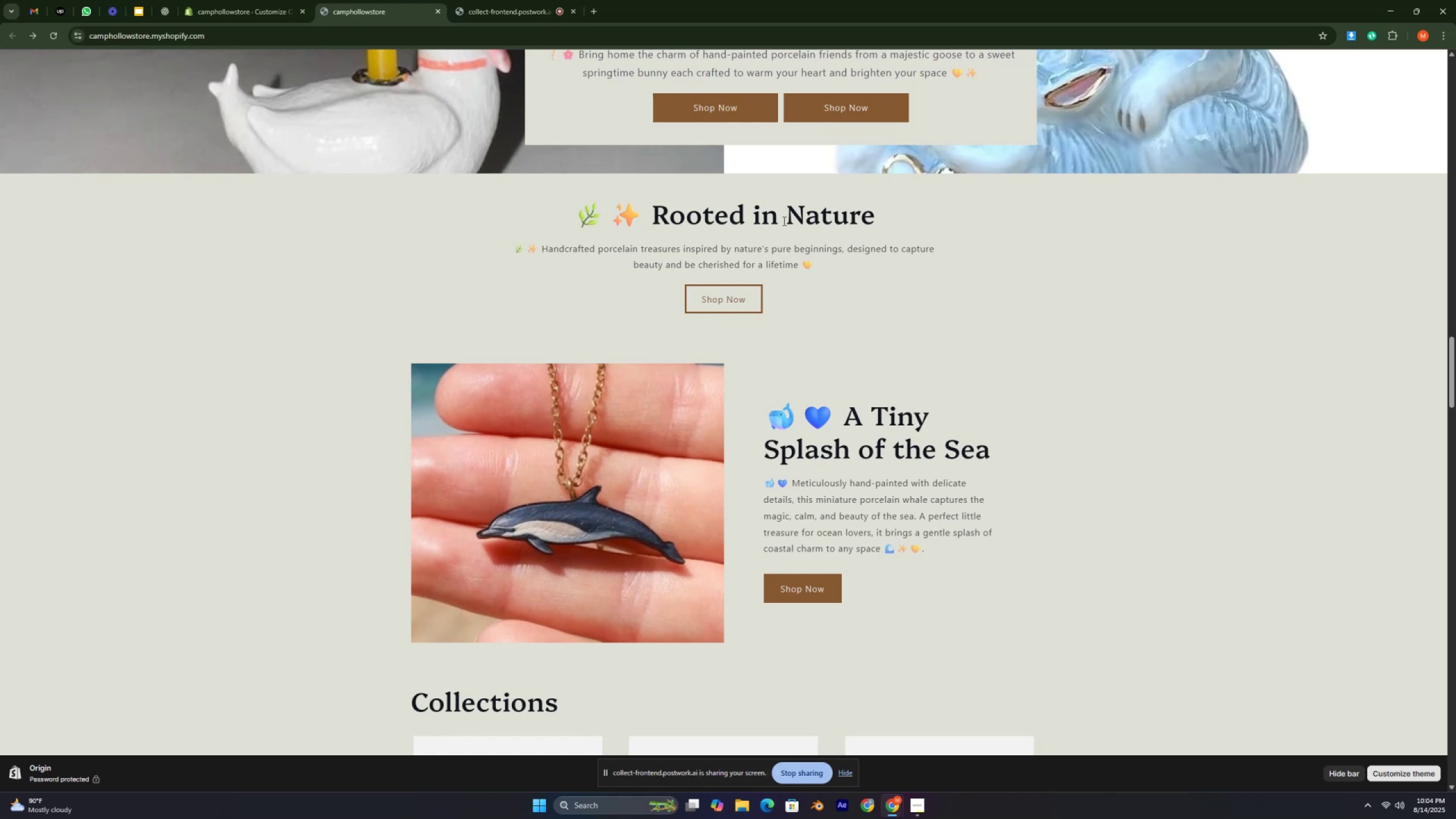 
key(Control+ControlRight)
 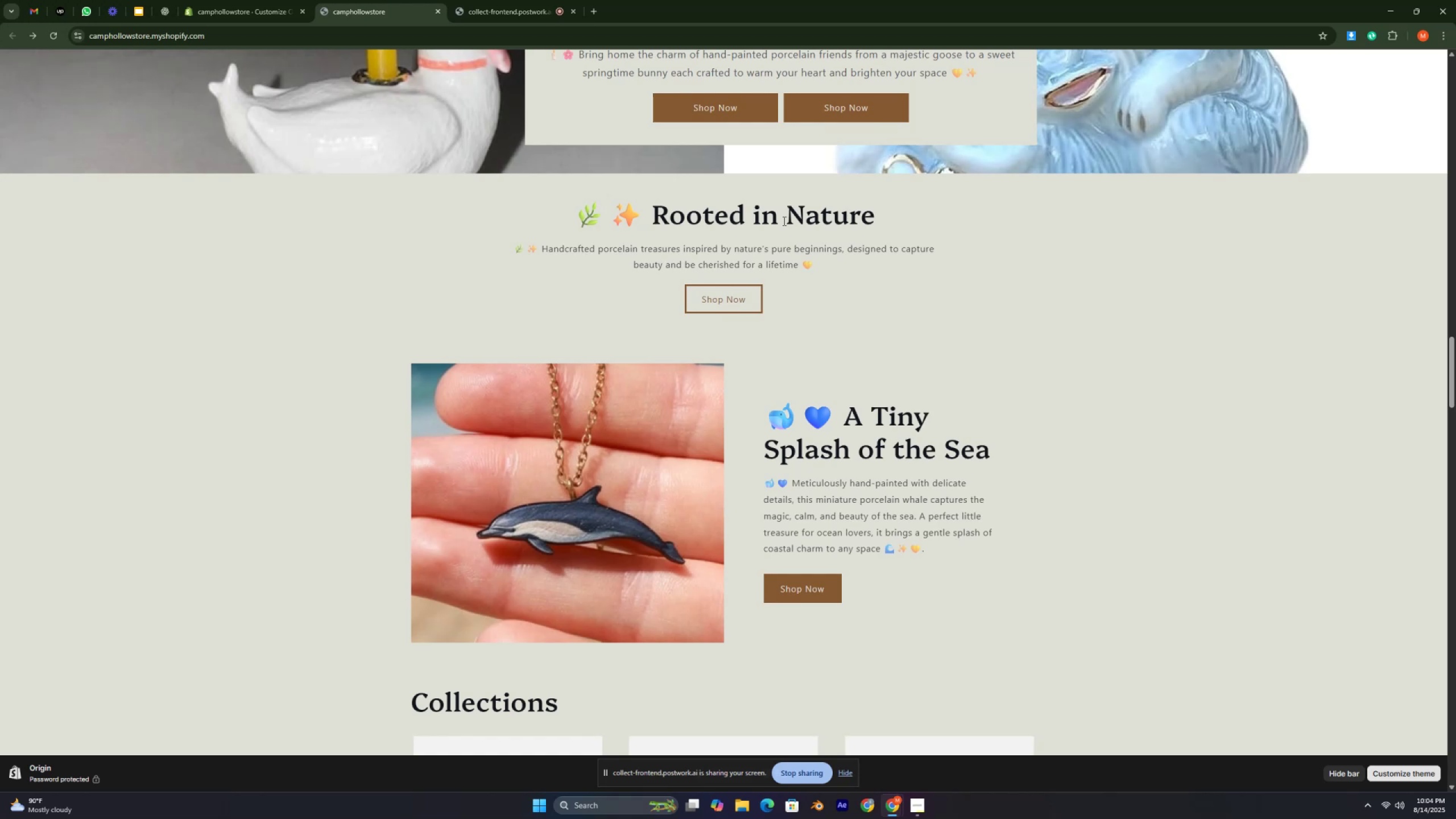 
key(Control+ControlRight)
 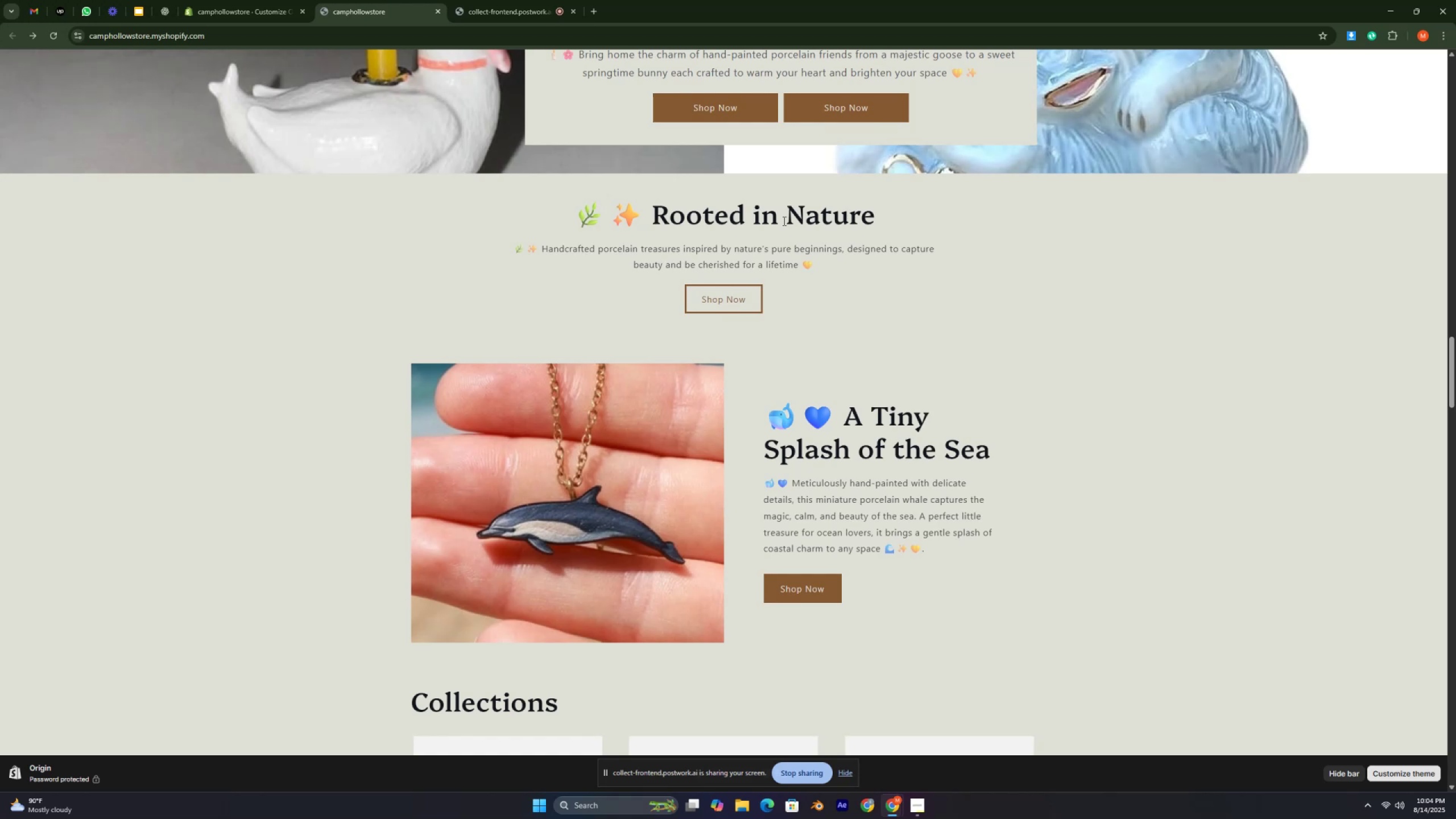 
key(Control+ControlRight)
 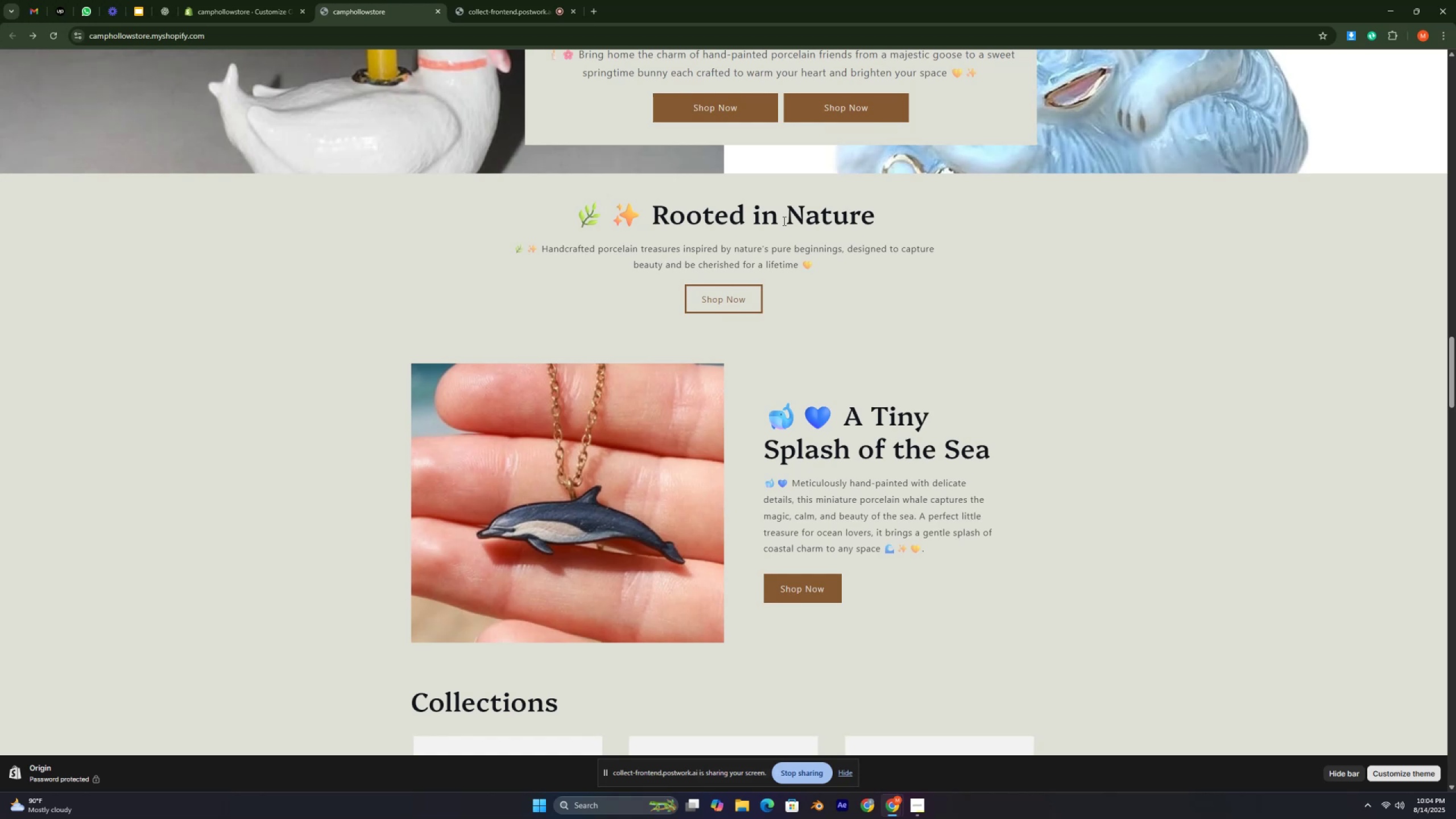 
key(Control+ControlRight)
 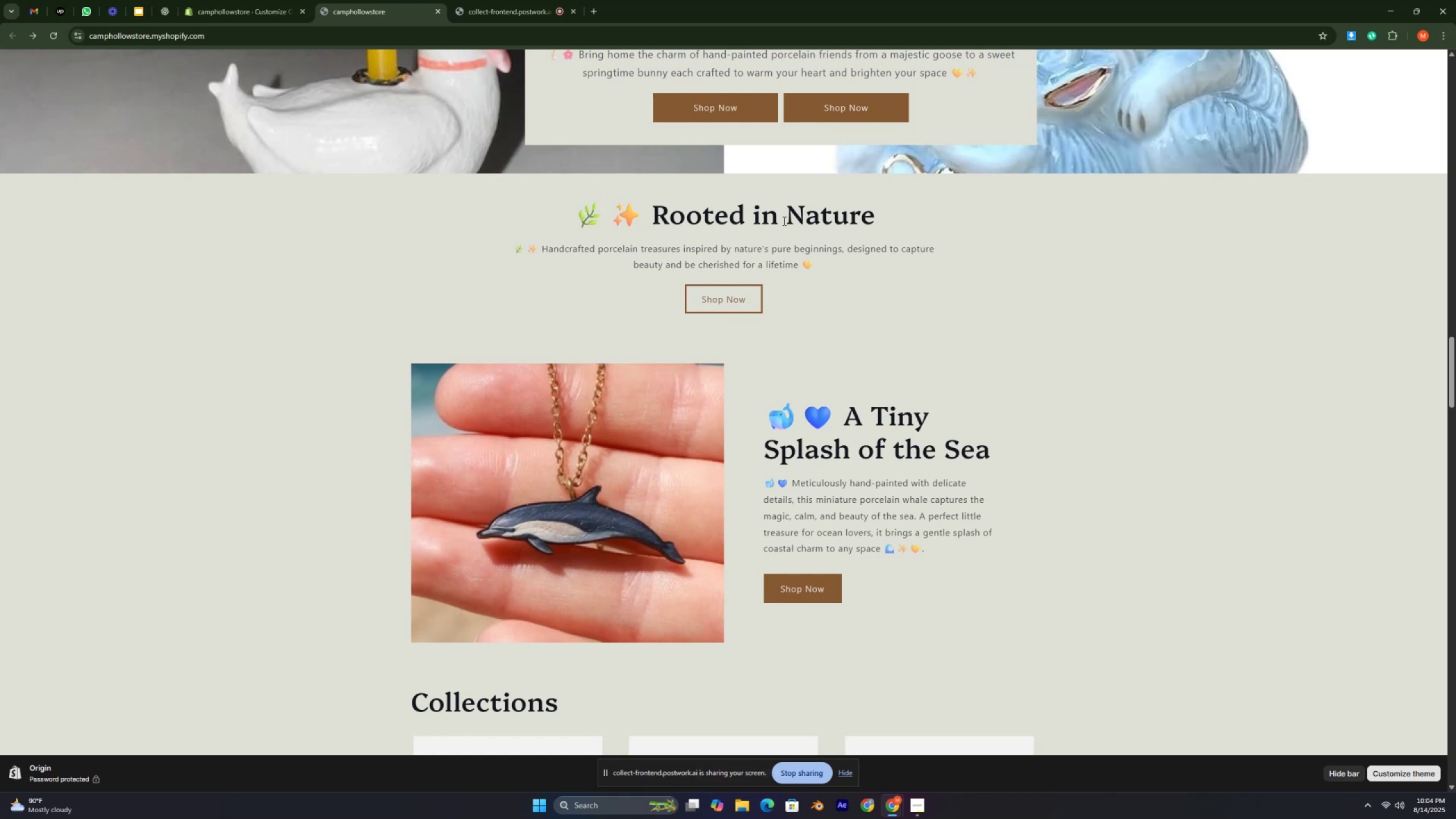 
key(Control+ControlRight)
 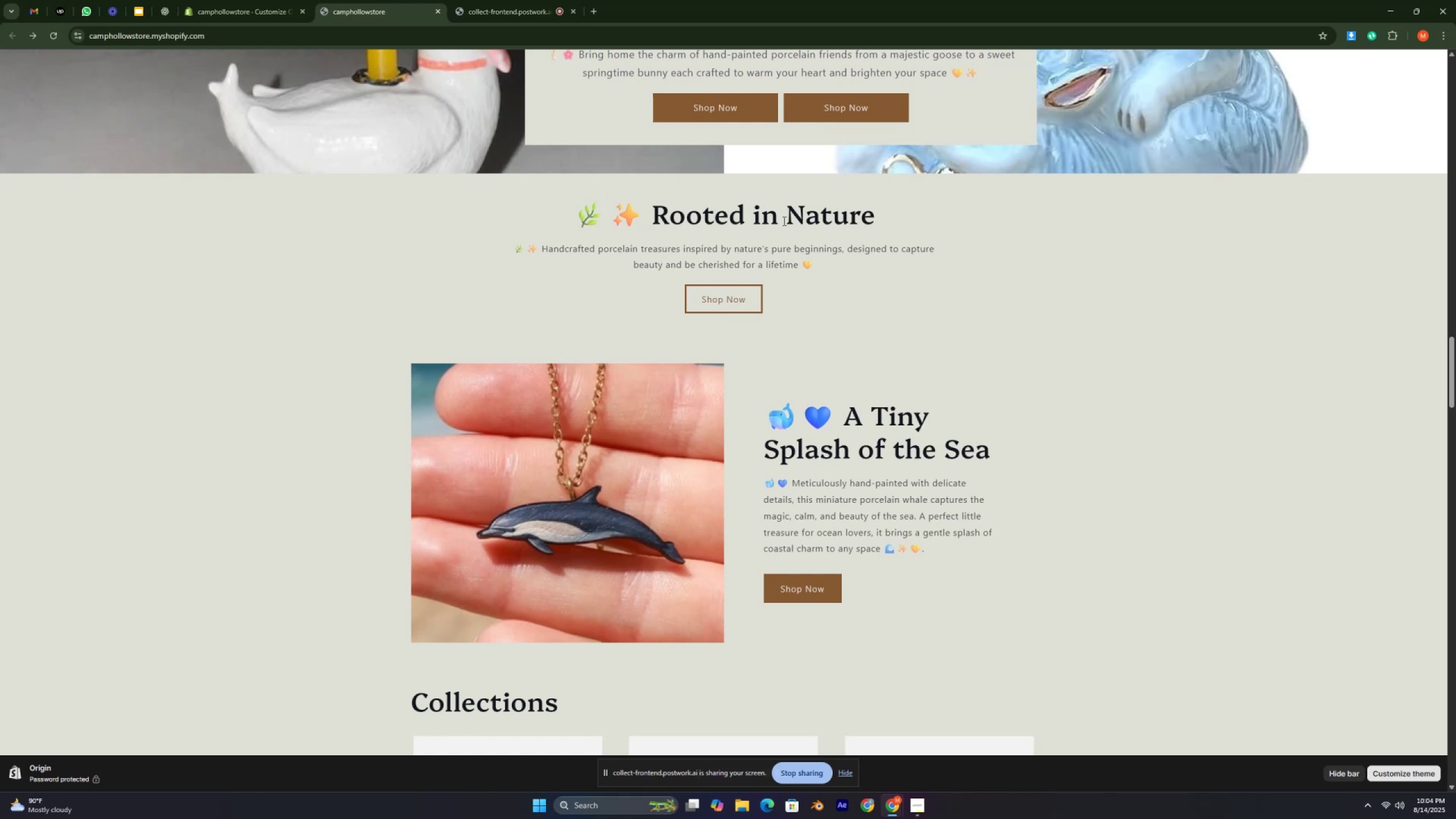 
key(Control+ControlRight)
 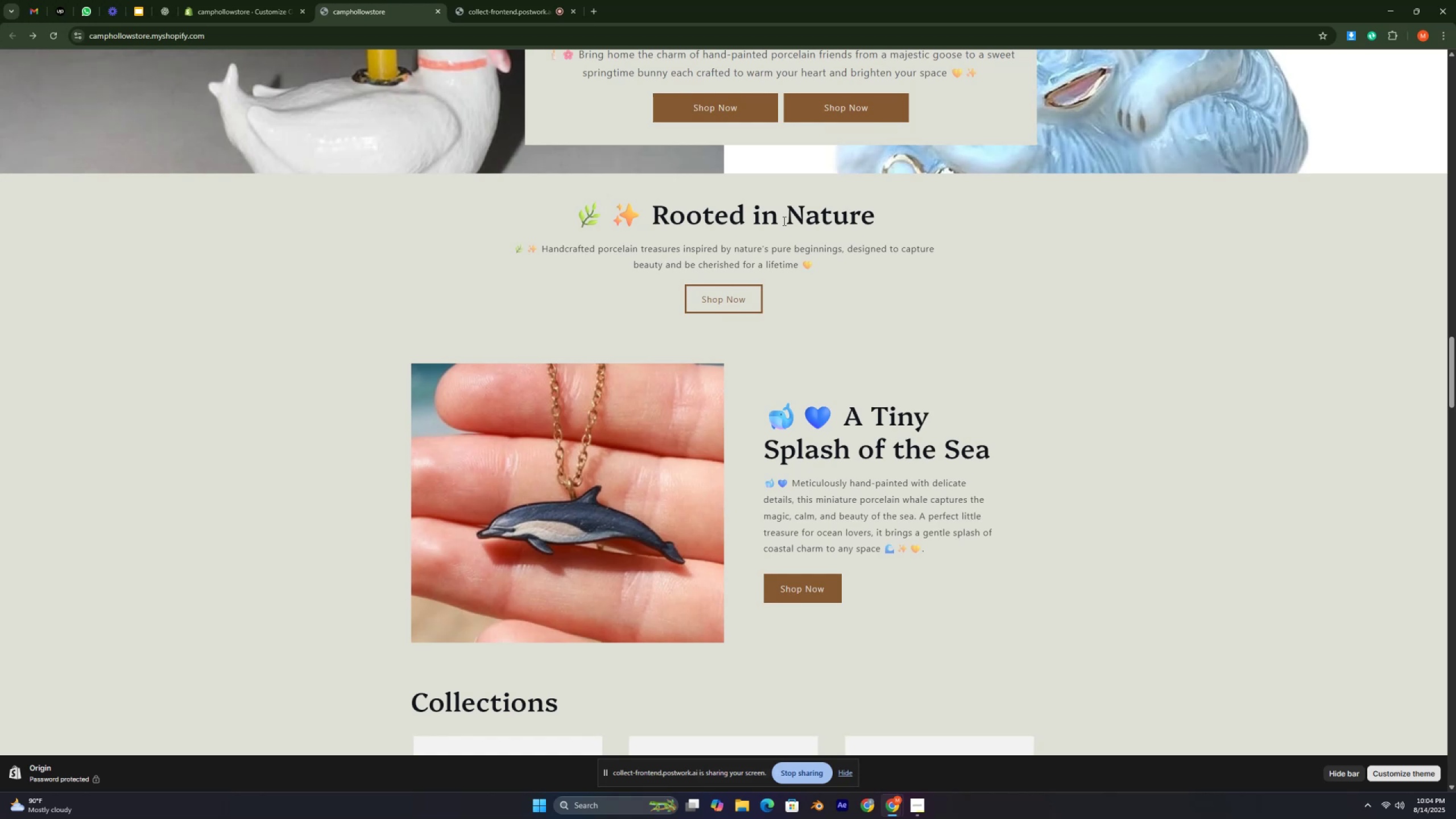 
key(Control+ControlRight)
 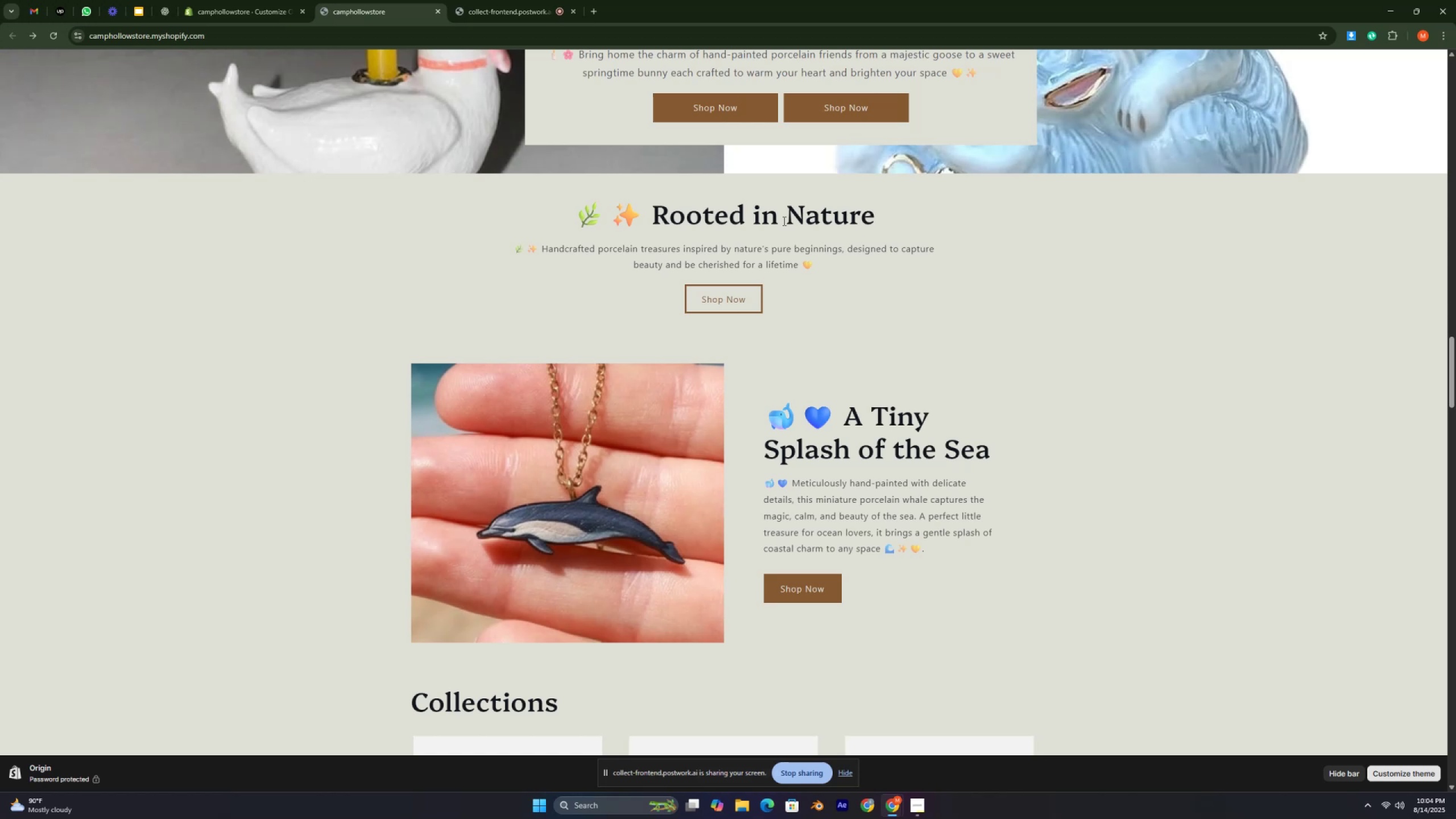 
wait(12.44)
 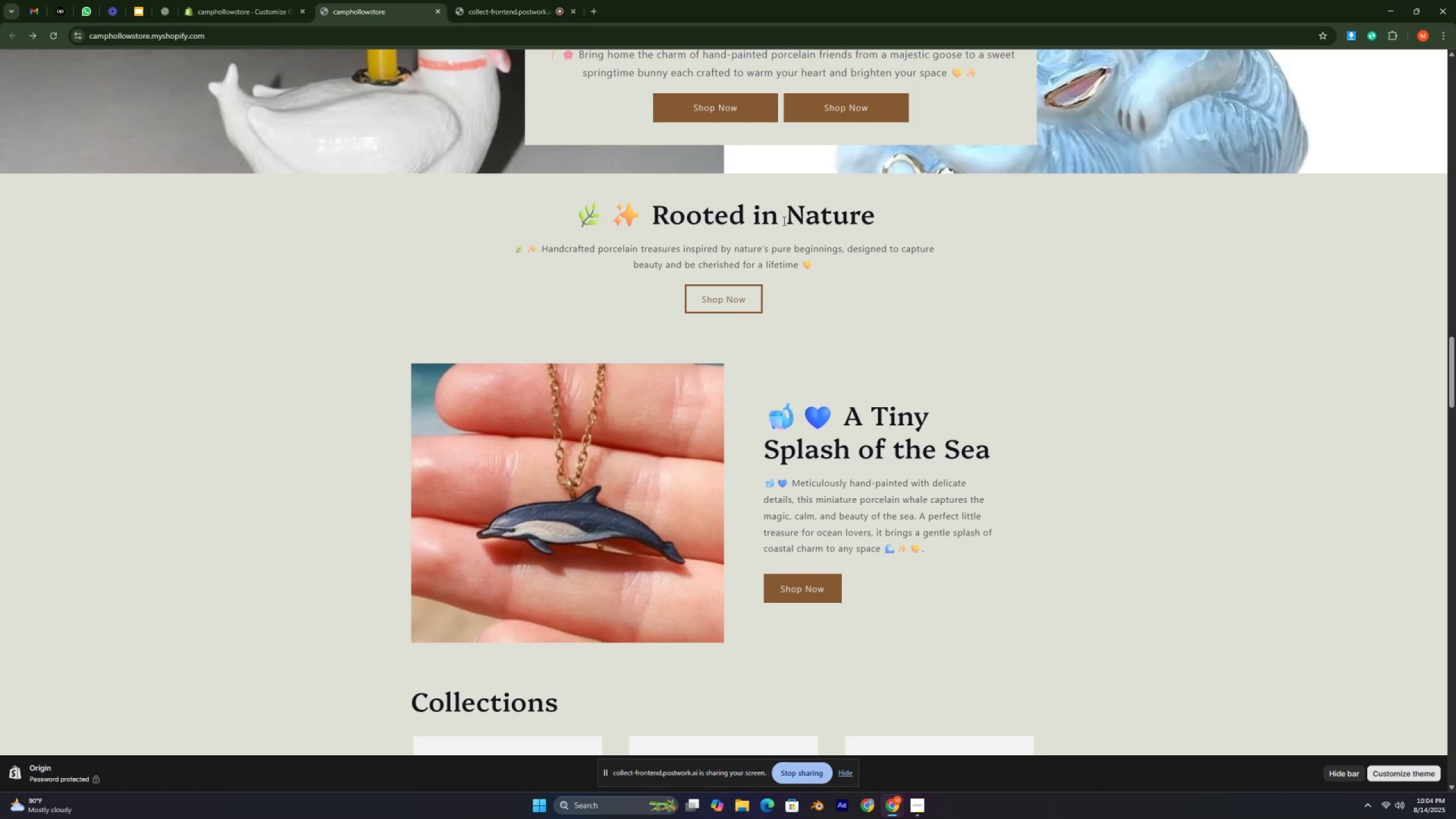 
key(Control+ControlRight)
 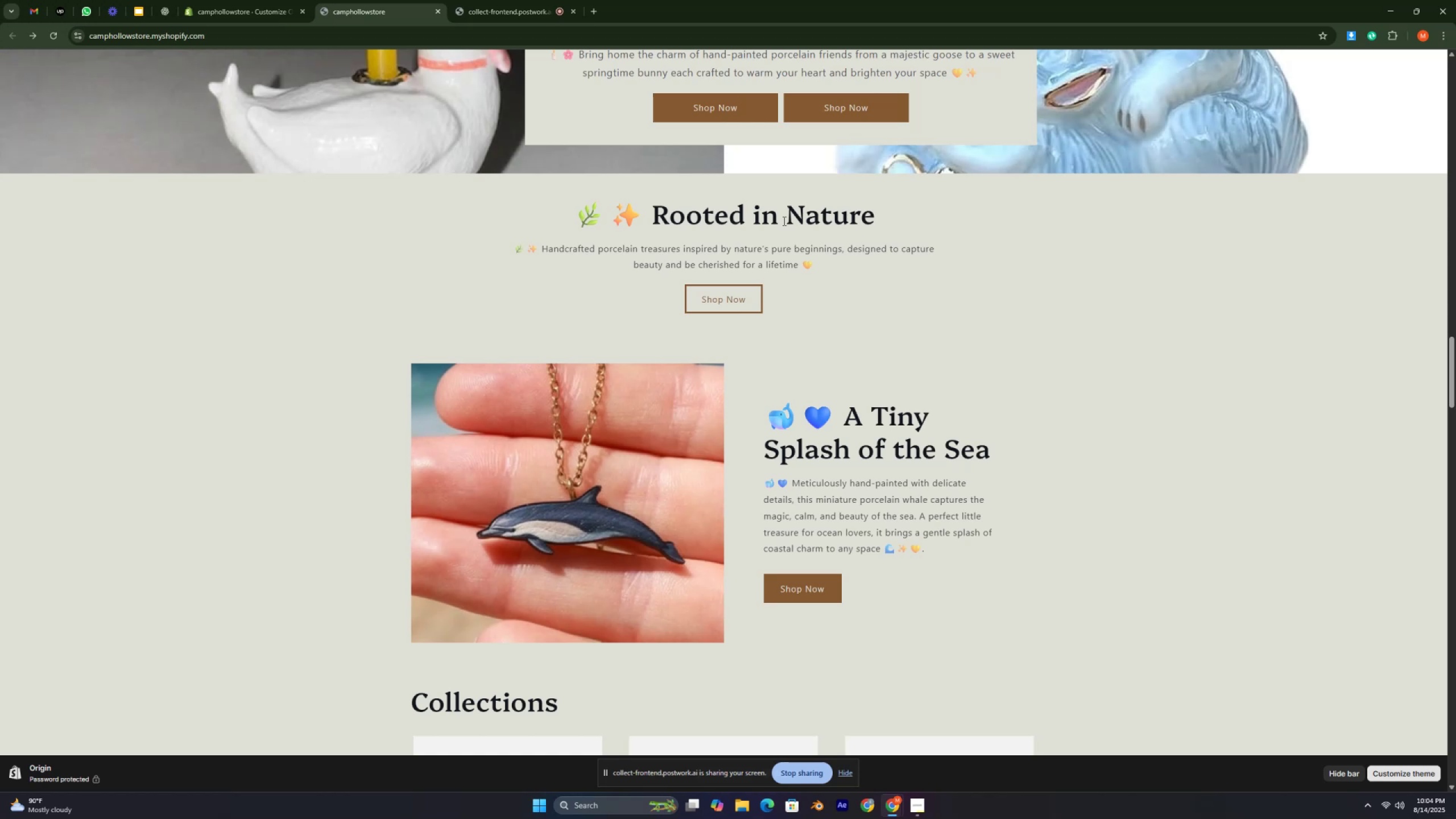 
key(Control+ControlRight)
 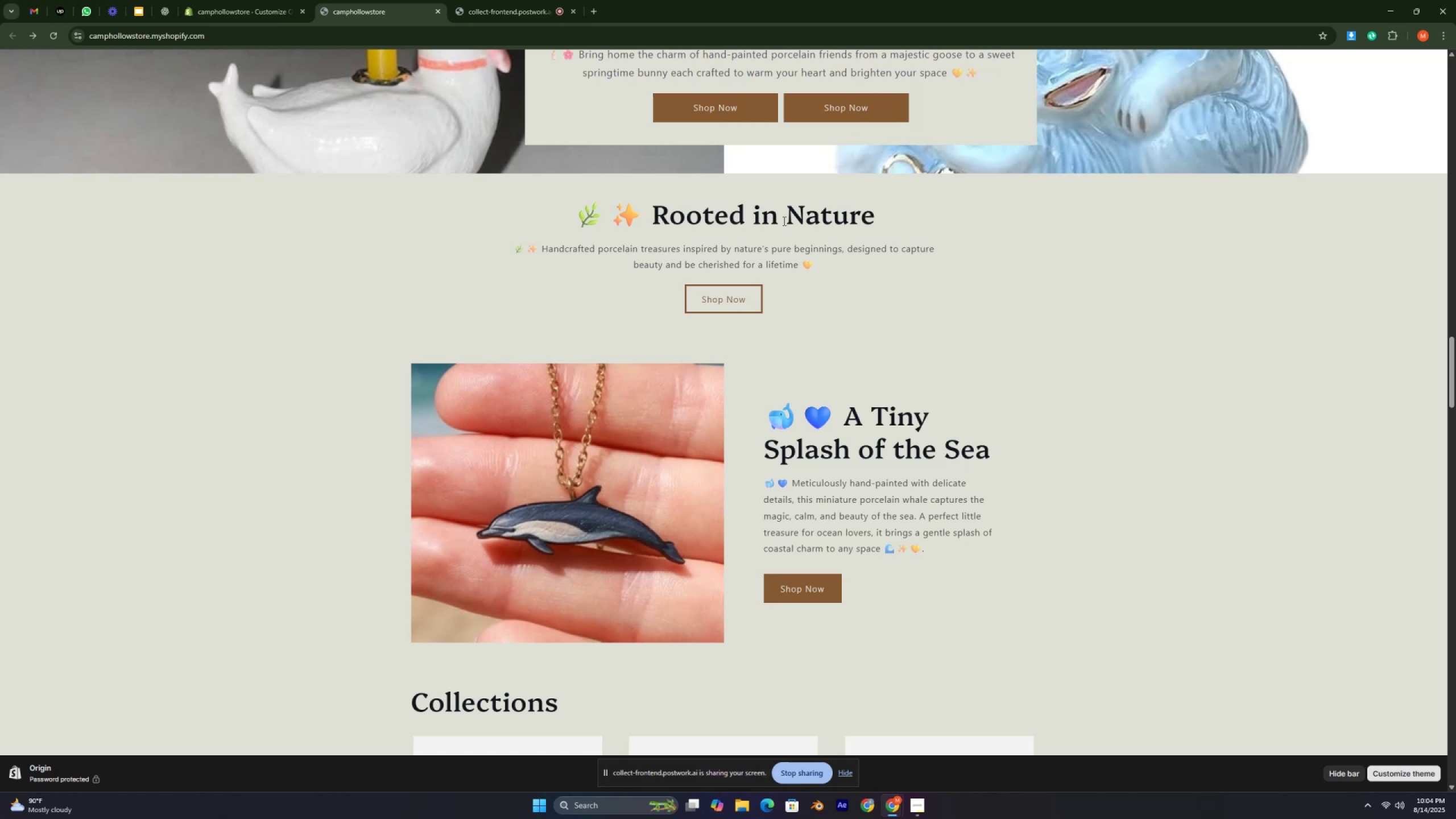 
key(Control+ControlRight)
 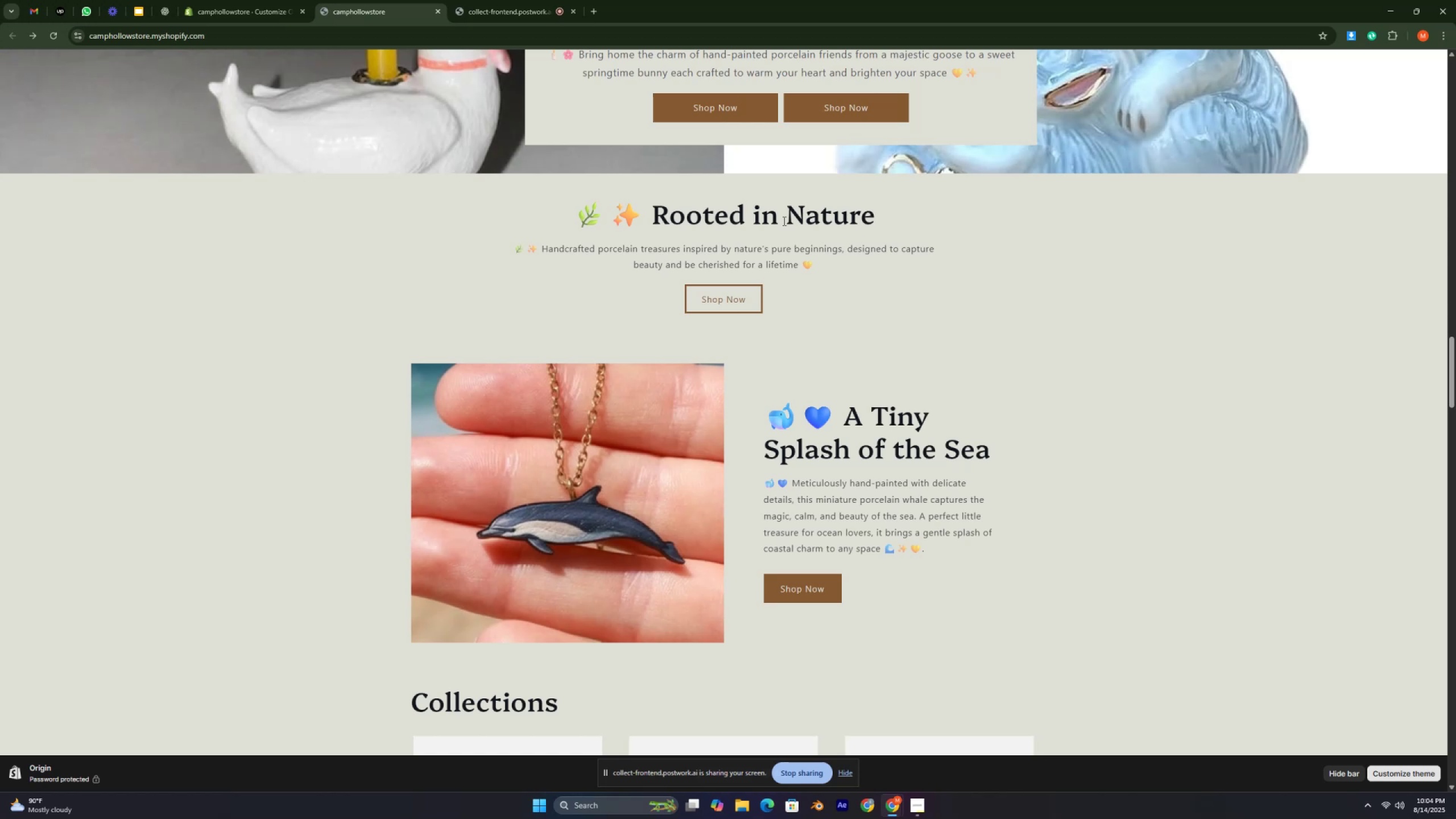 
key(Control+ControlRight)
 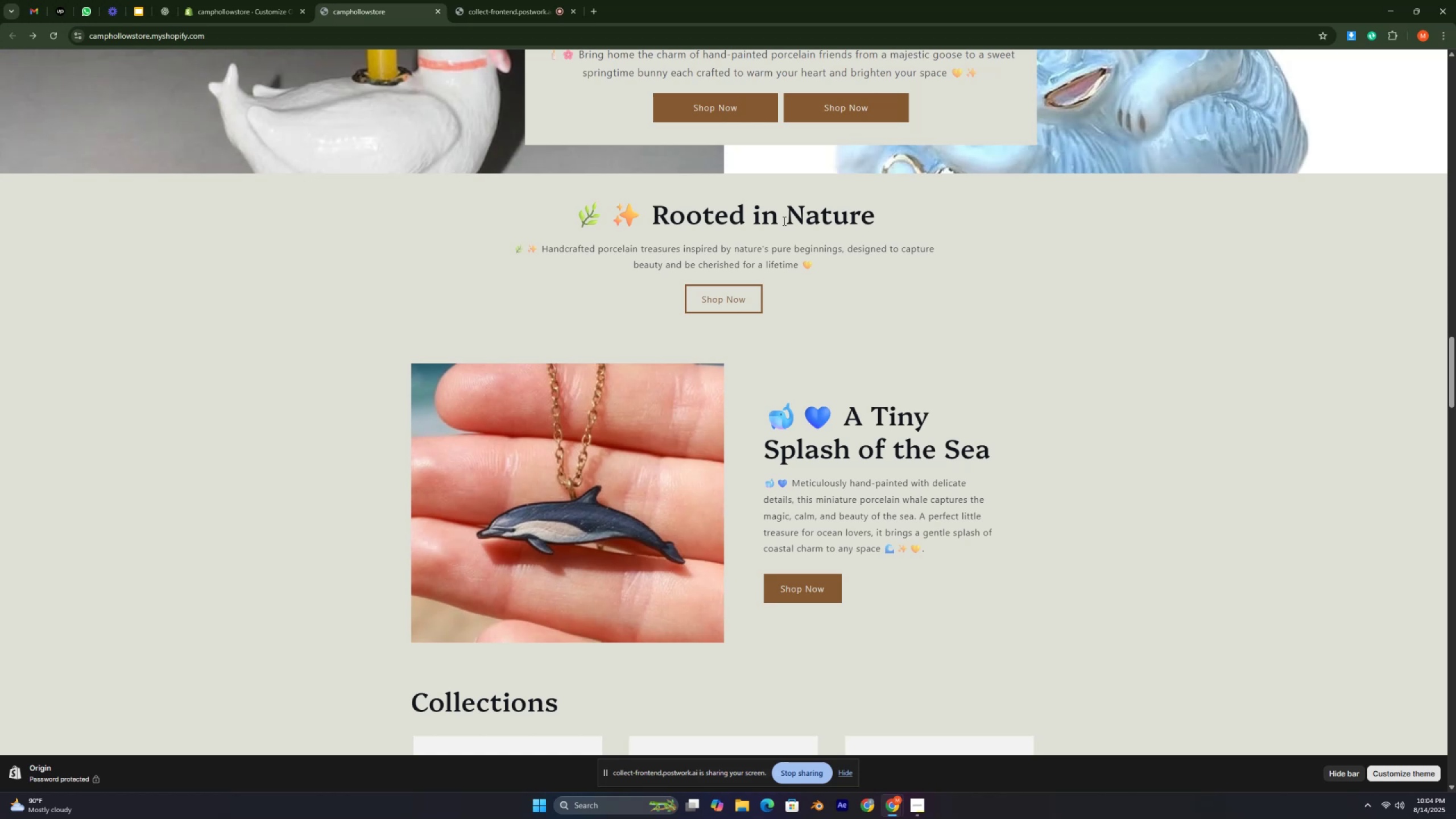 
key(Control+ControlRight)
 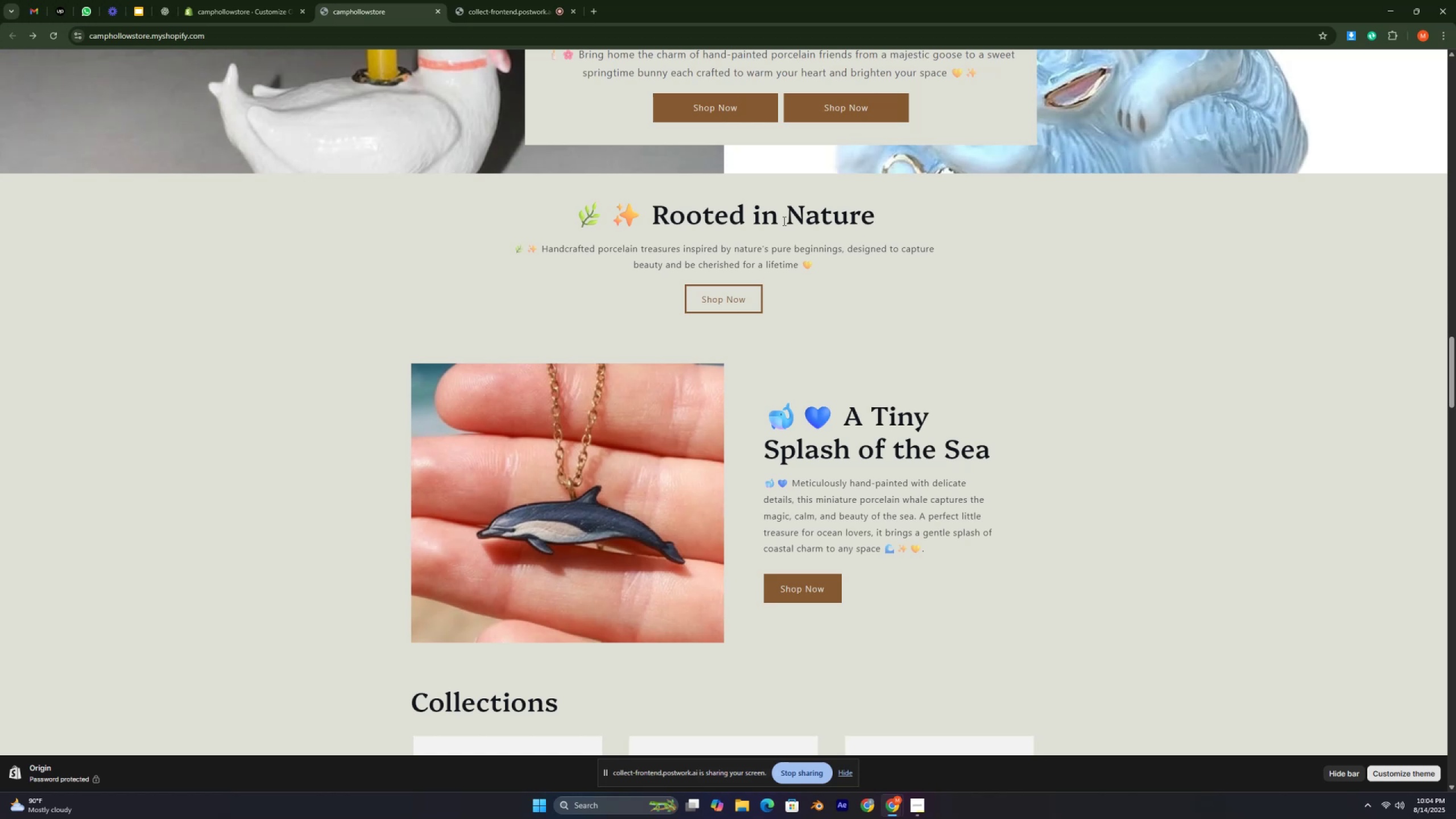 
key(Control+ControlRight)
 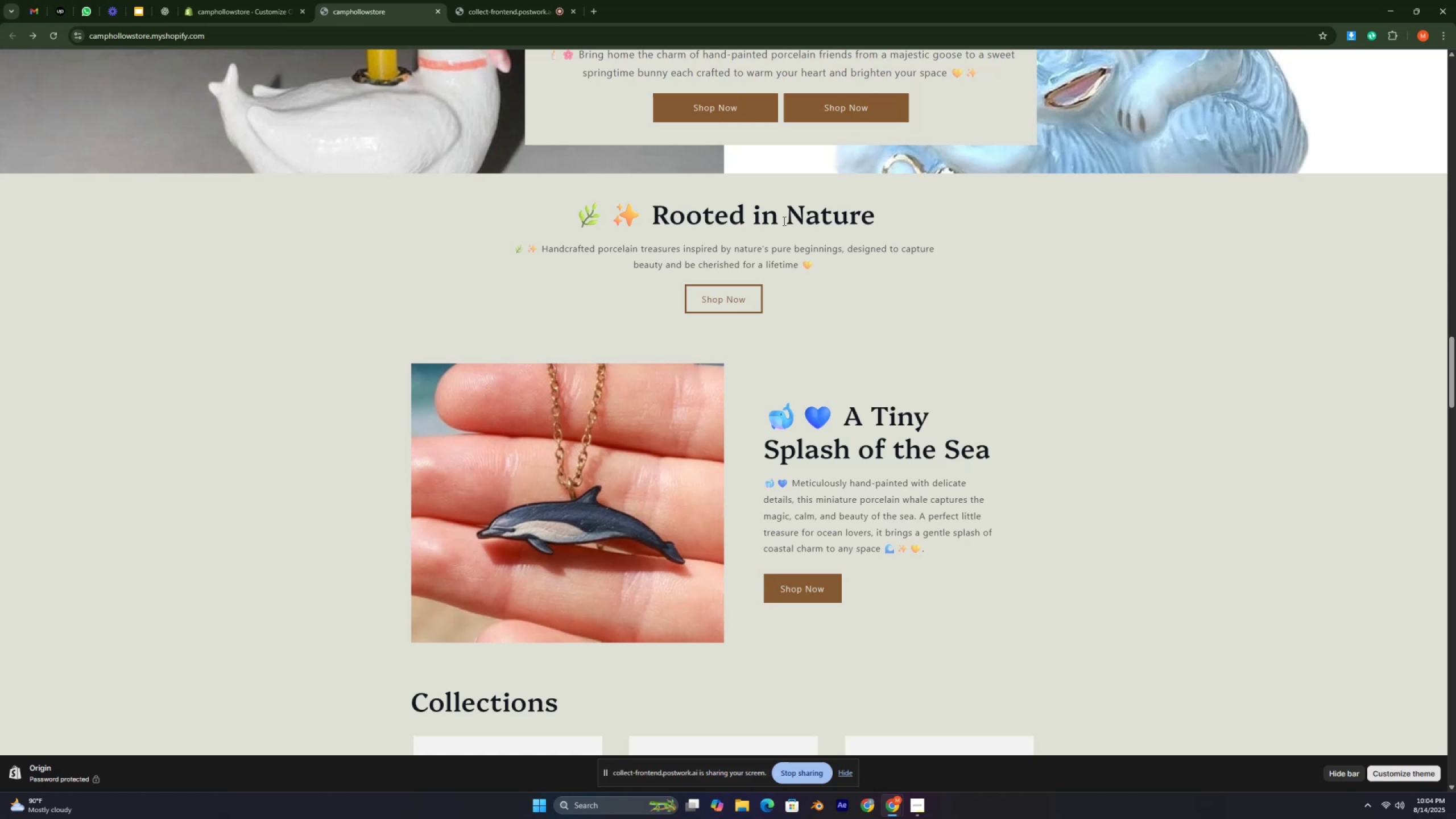 
key(Control+ControlRight)
 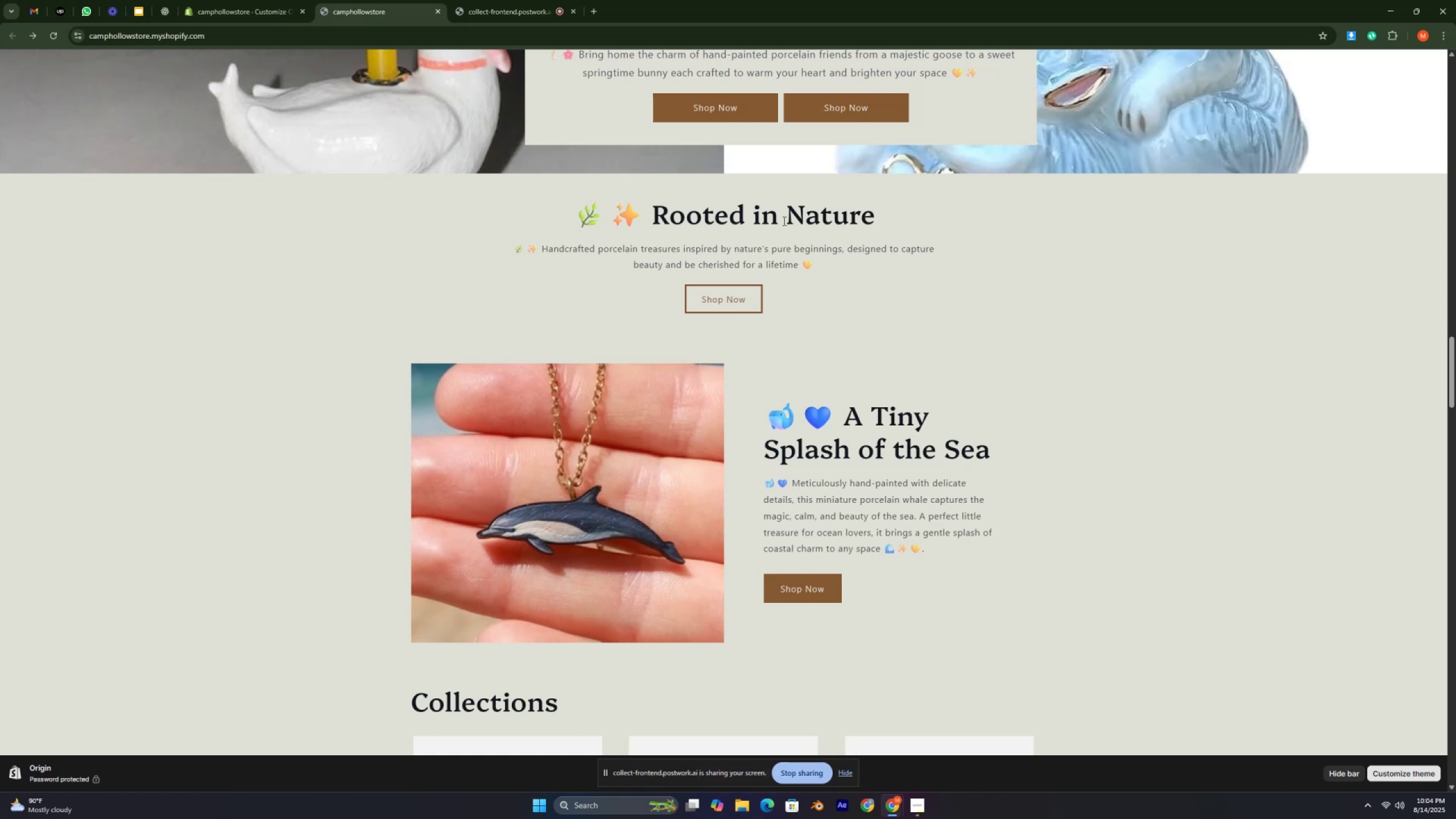 
key(Control+ControlRight)
 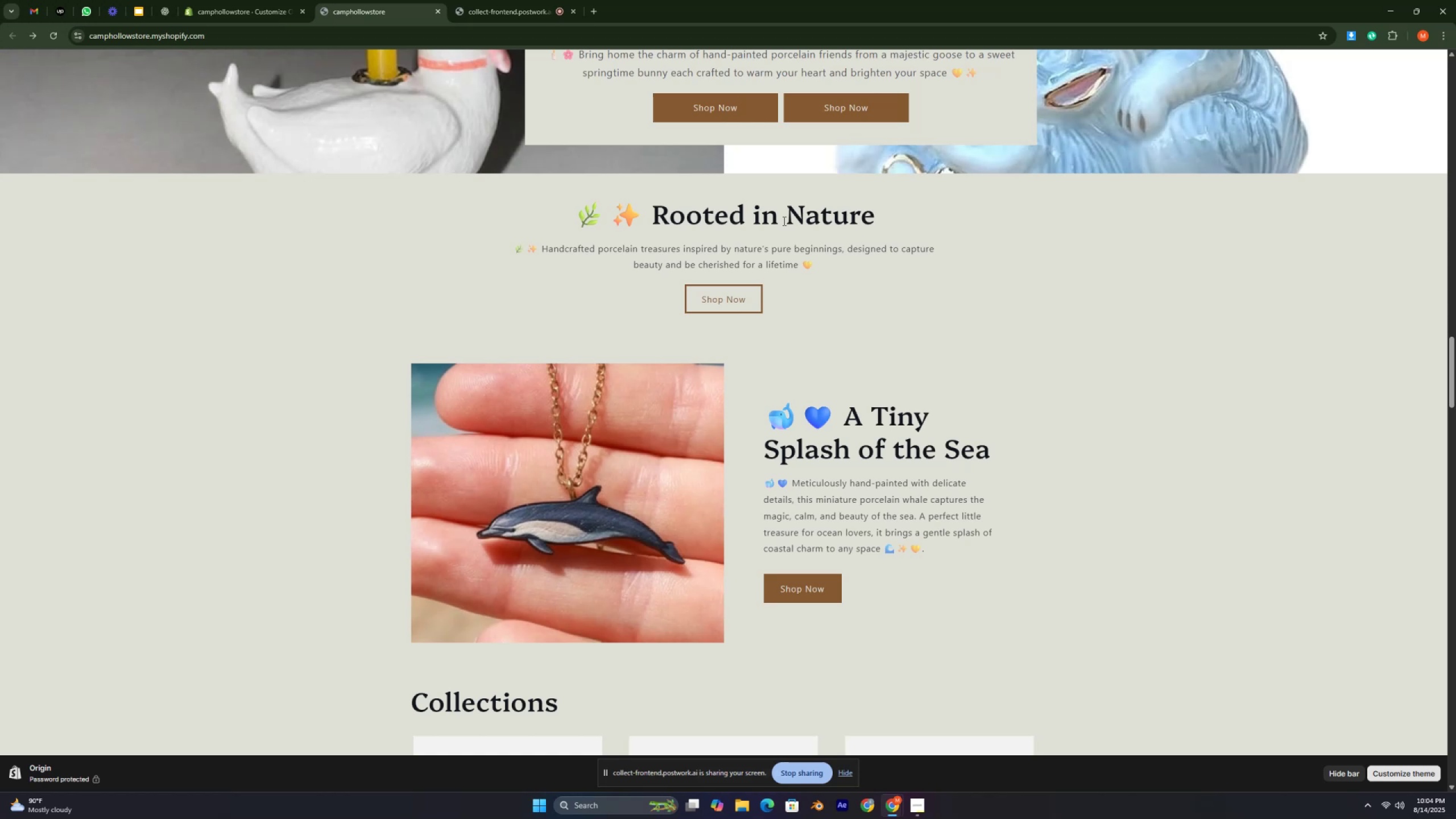 
key(Control+ControlRight)
 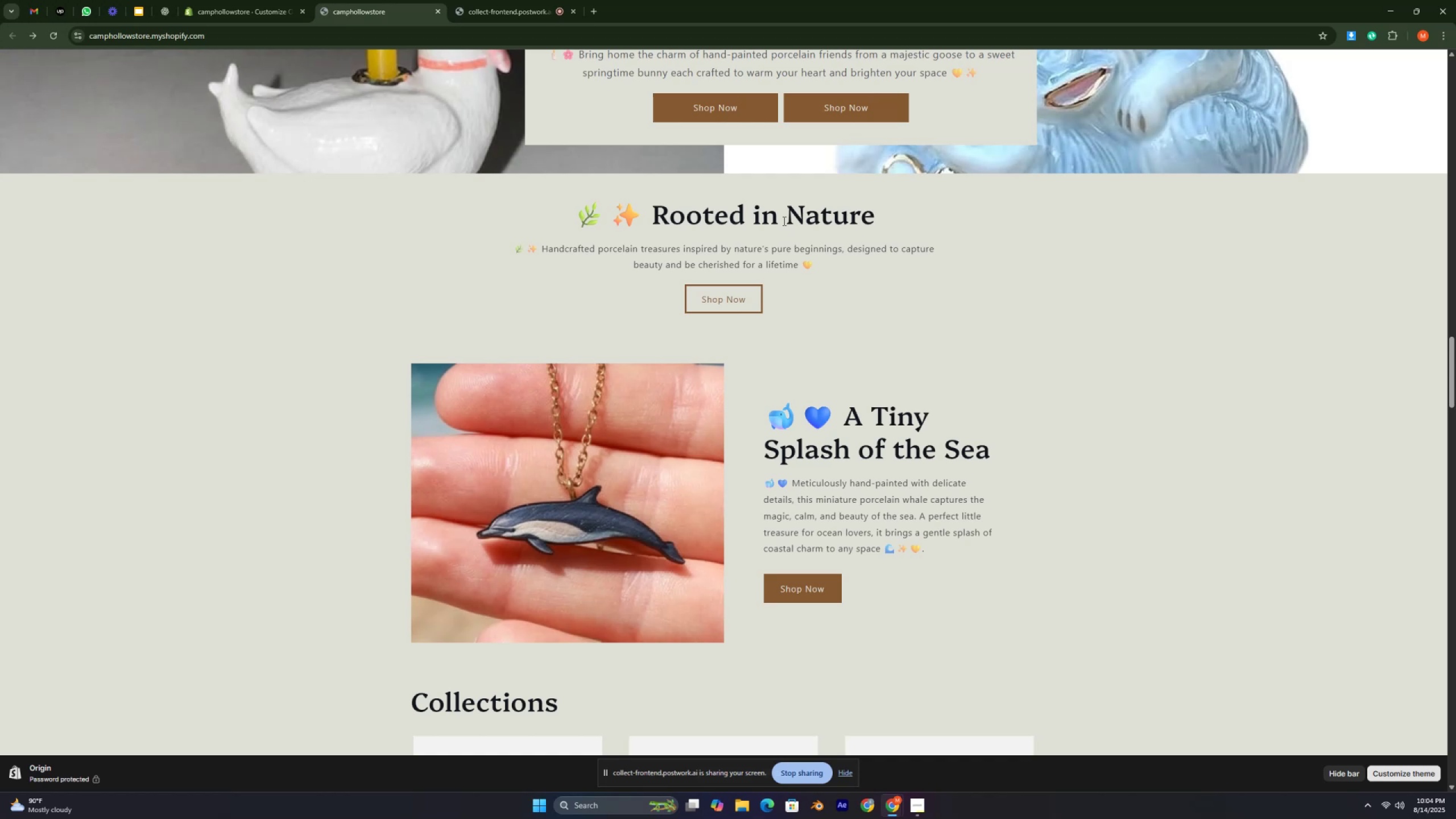 
wait(9.8)
 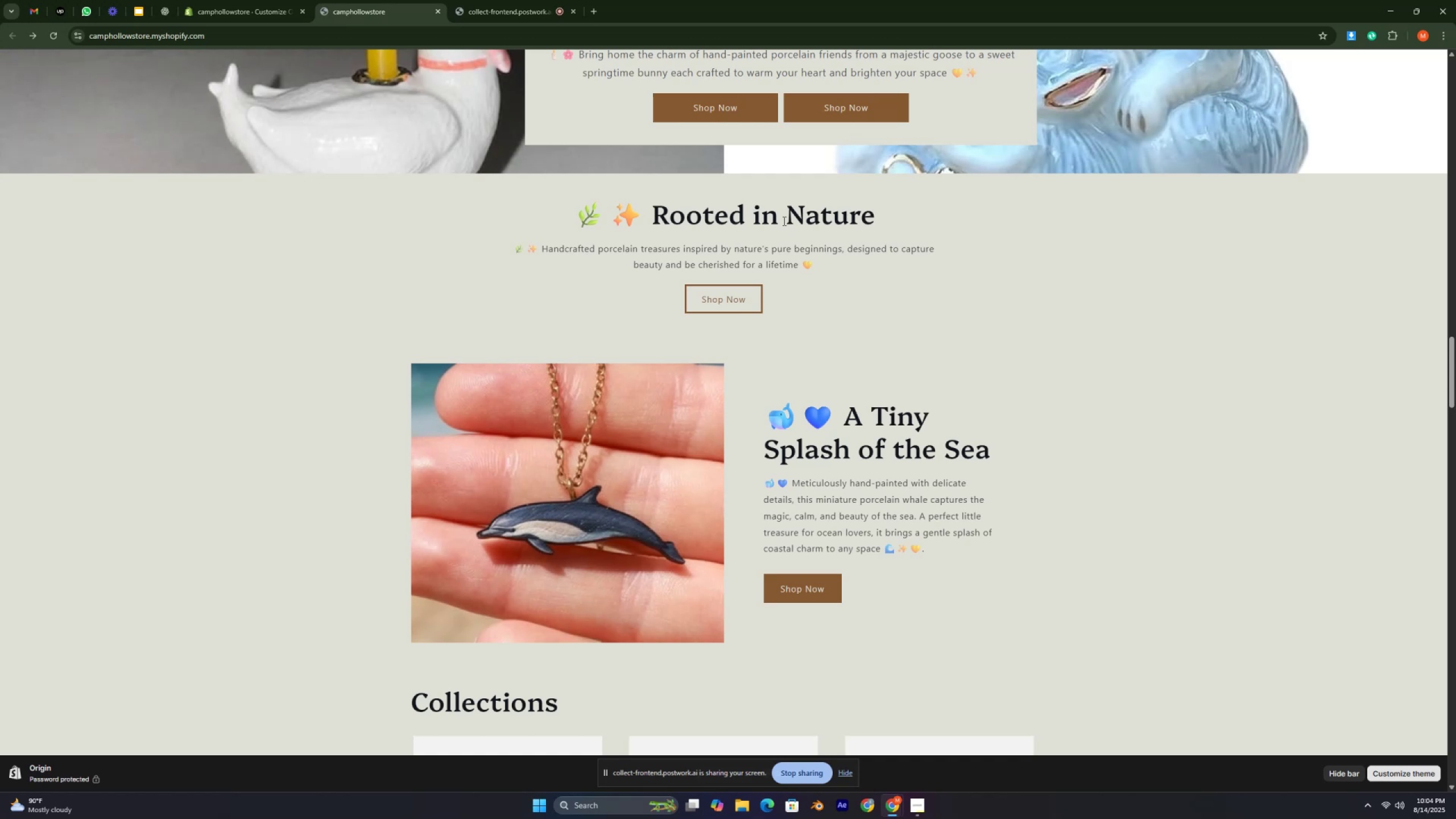 
key(ArrowUp)
 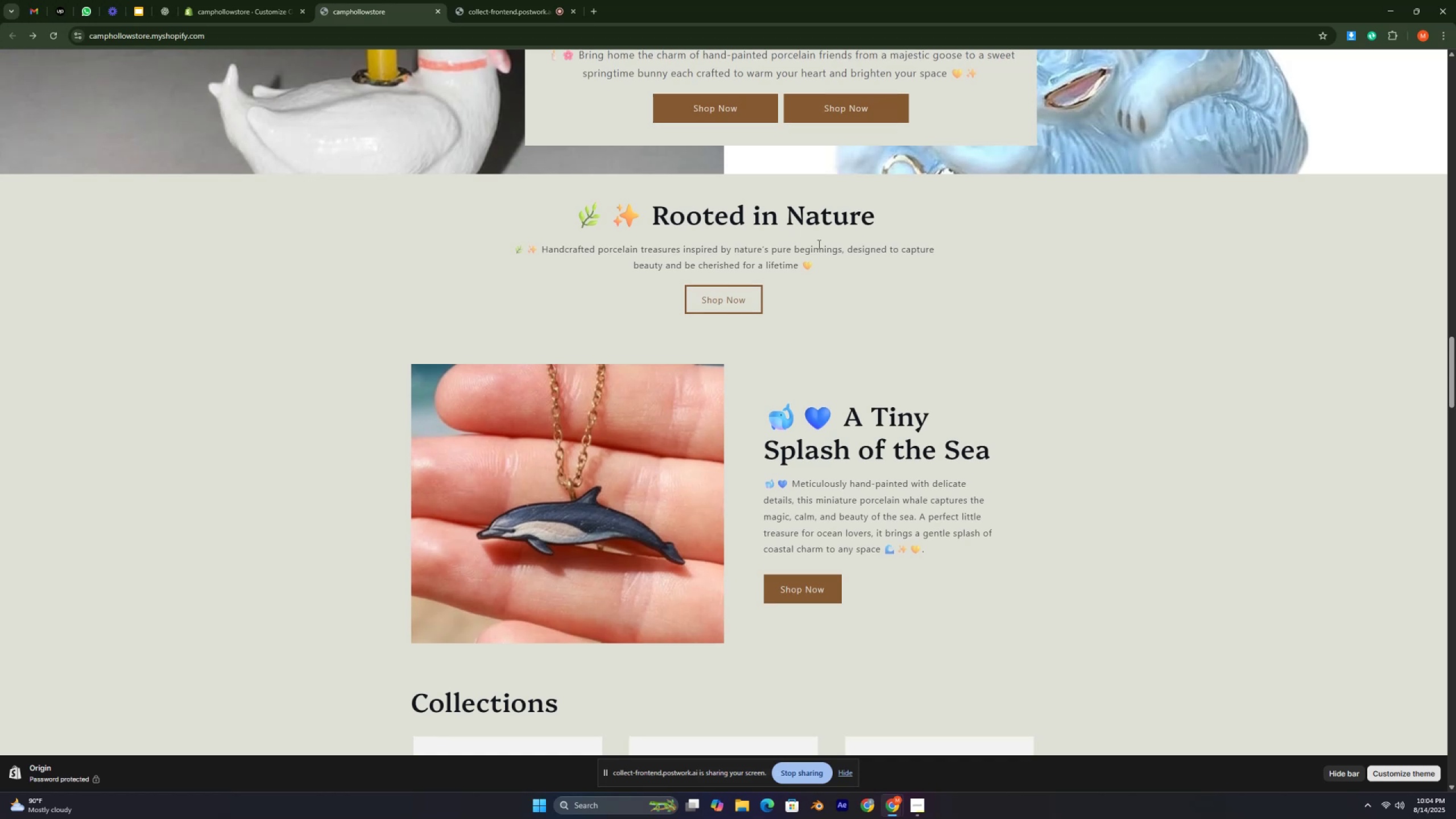 
key(ArrowUp)
 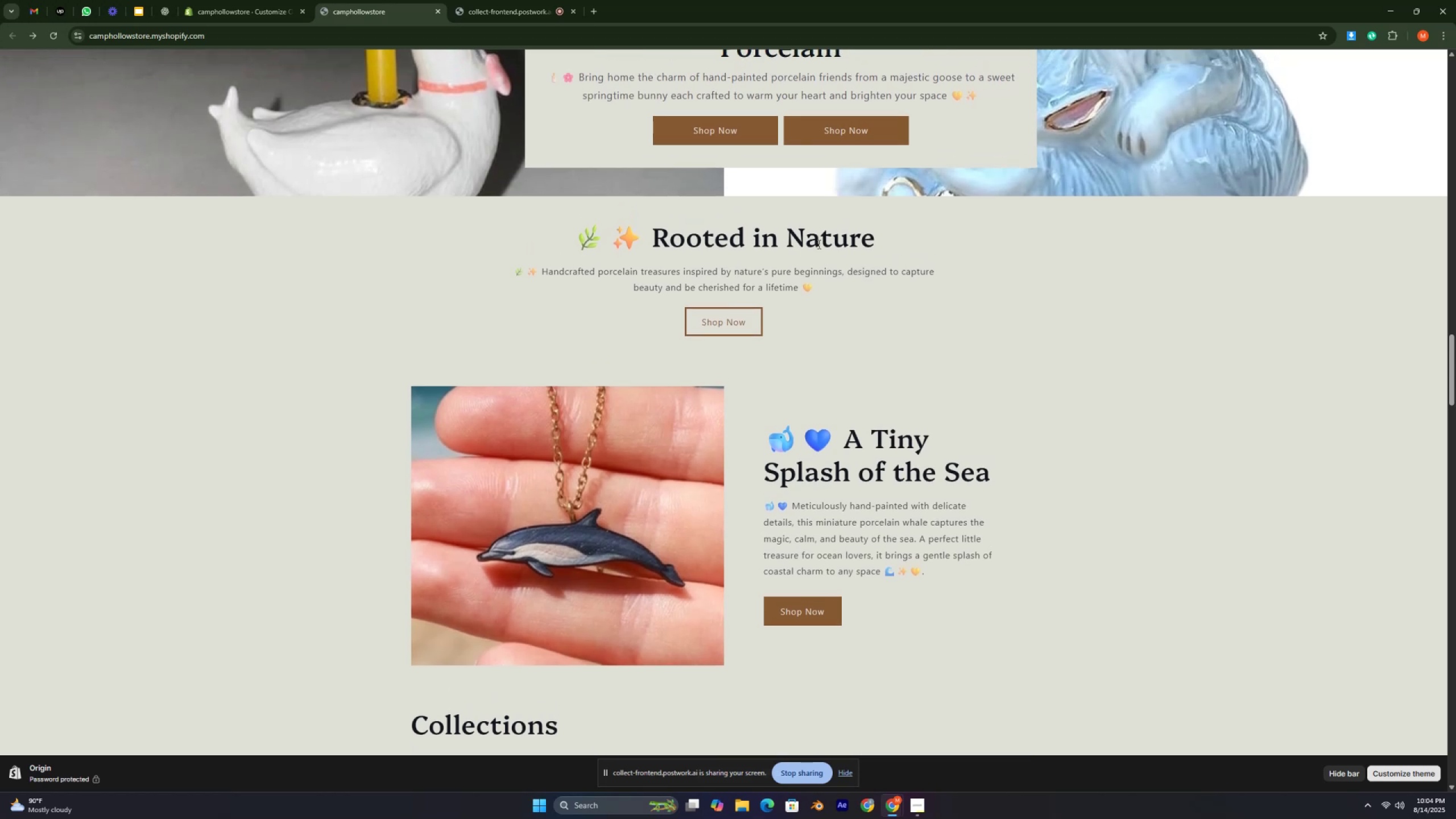 
key(ArrowUp)
 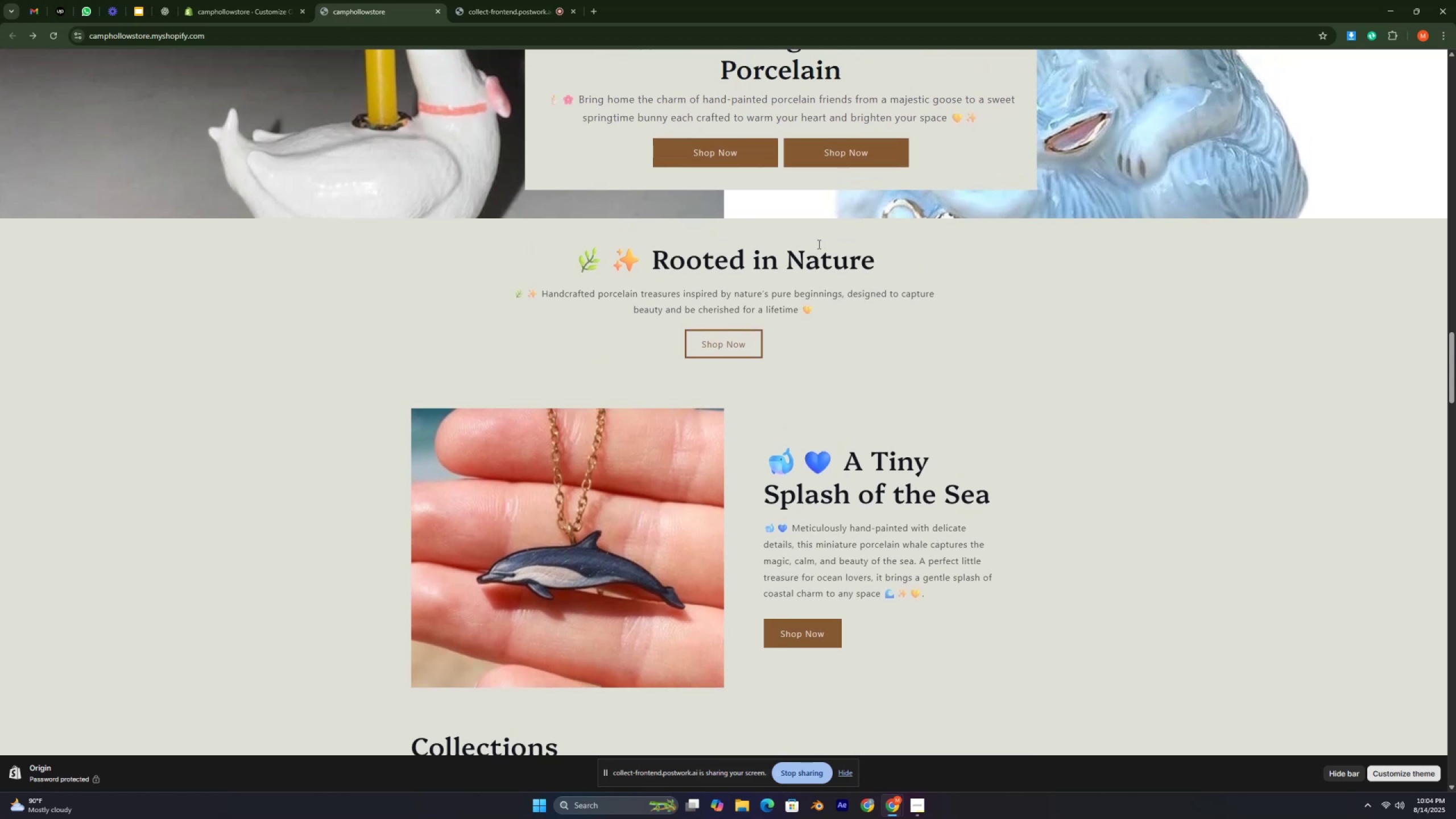 
key(ArrowUp)
 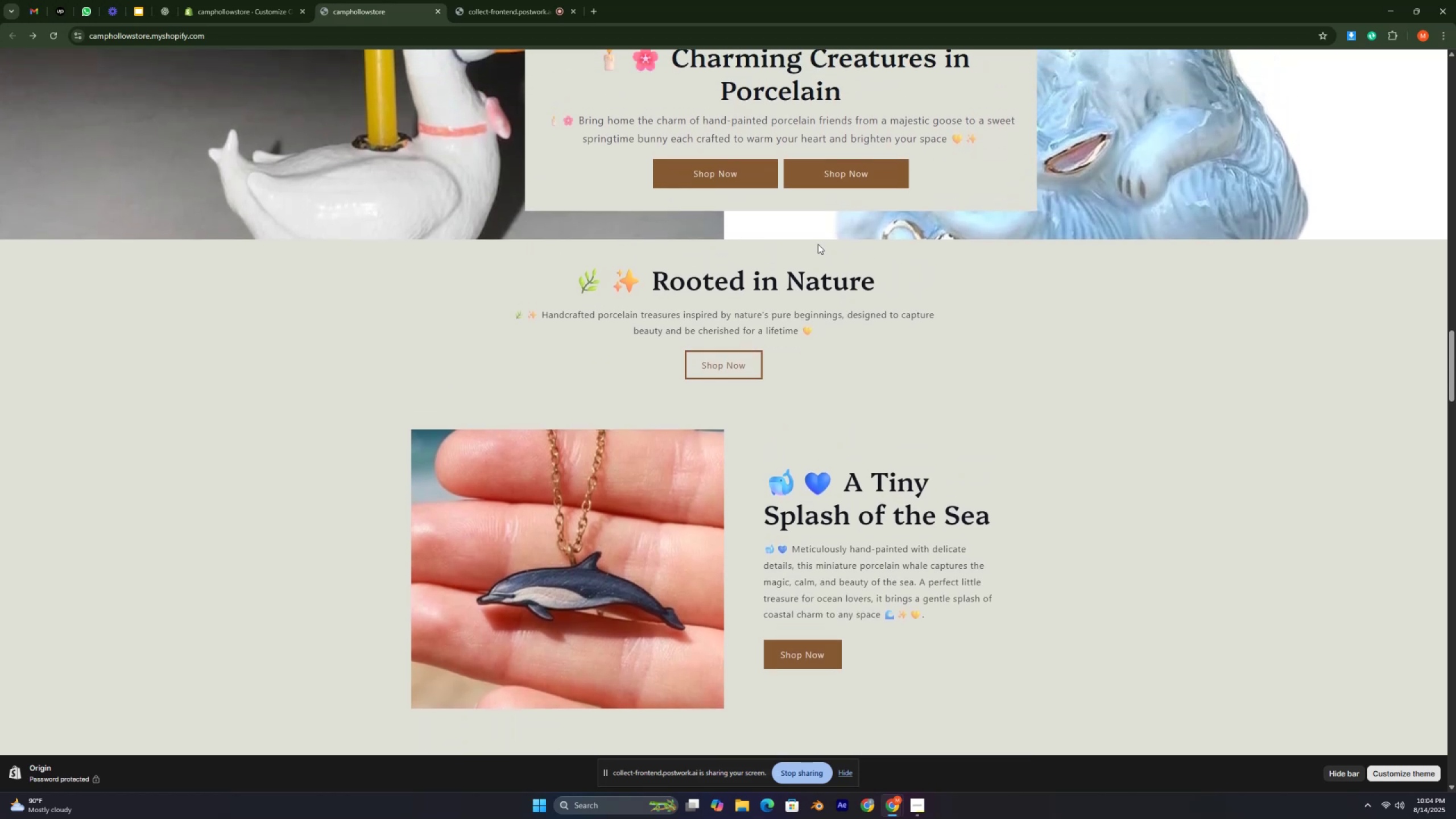 
key(ArrowUp)
 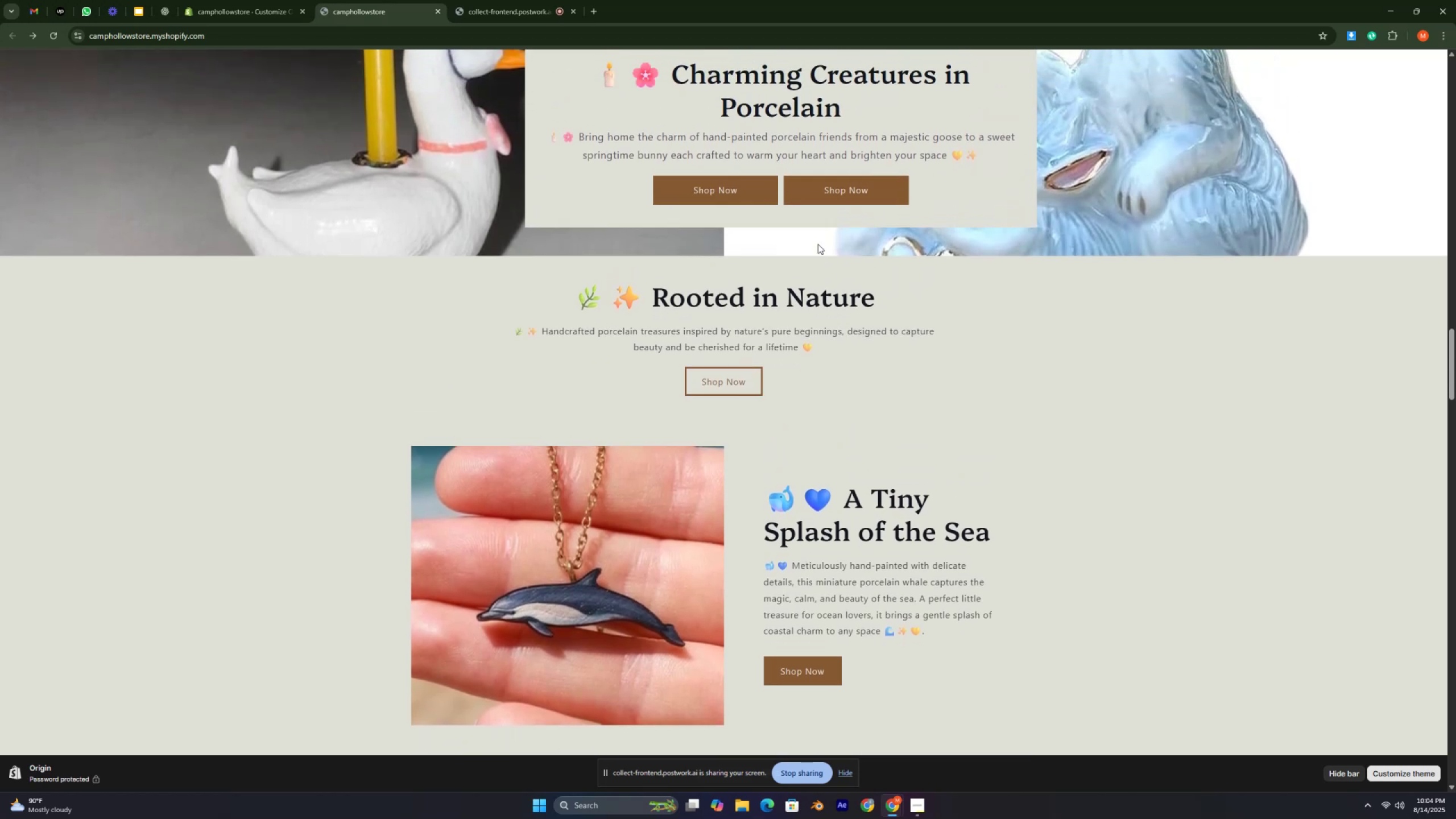 
key(ArrowUp)
 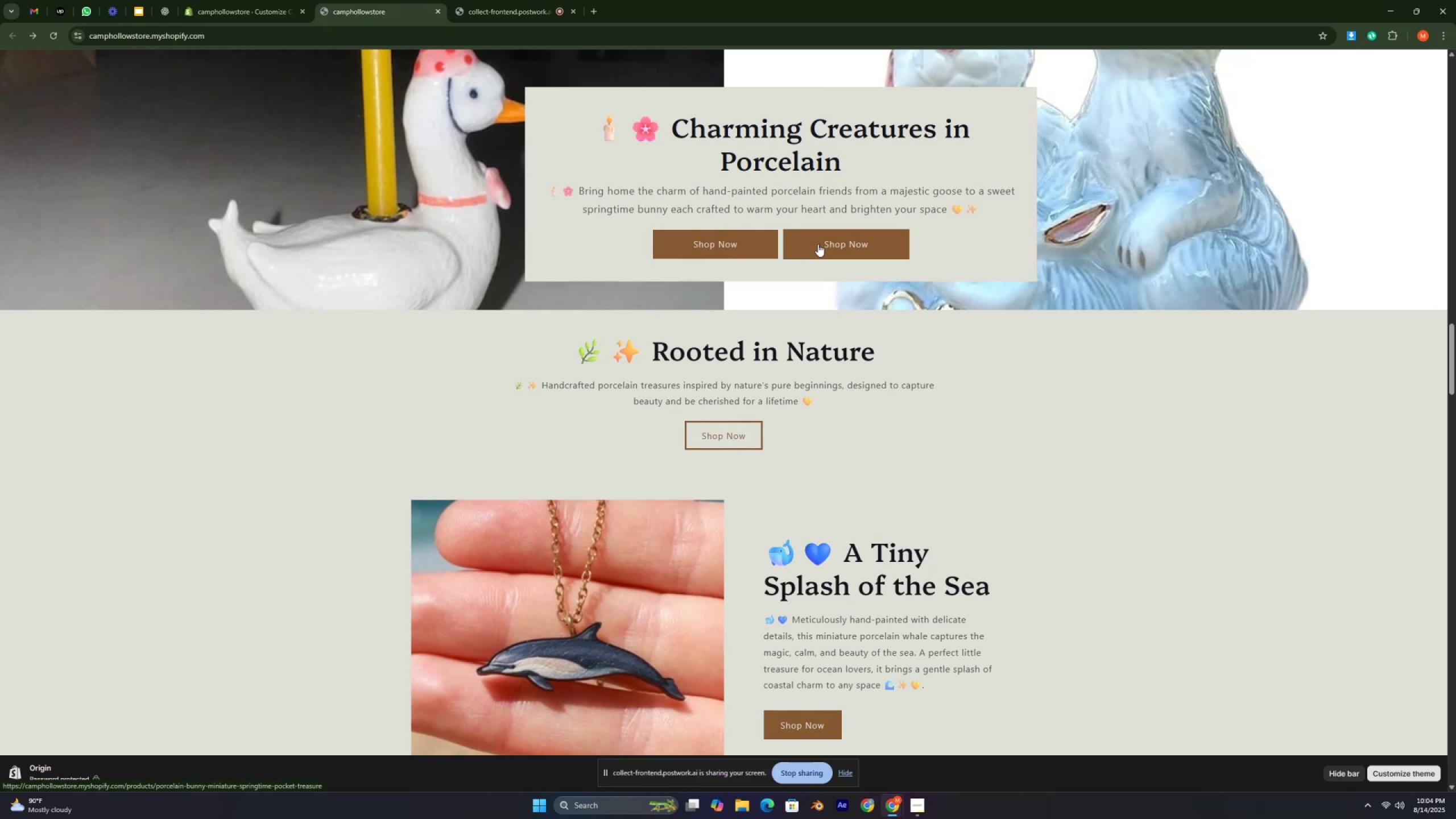 
wait(13.4)
 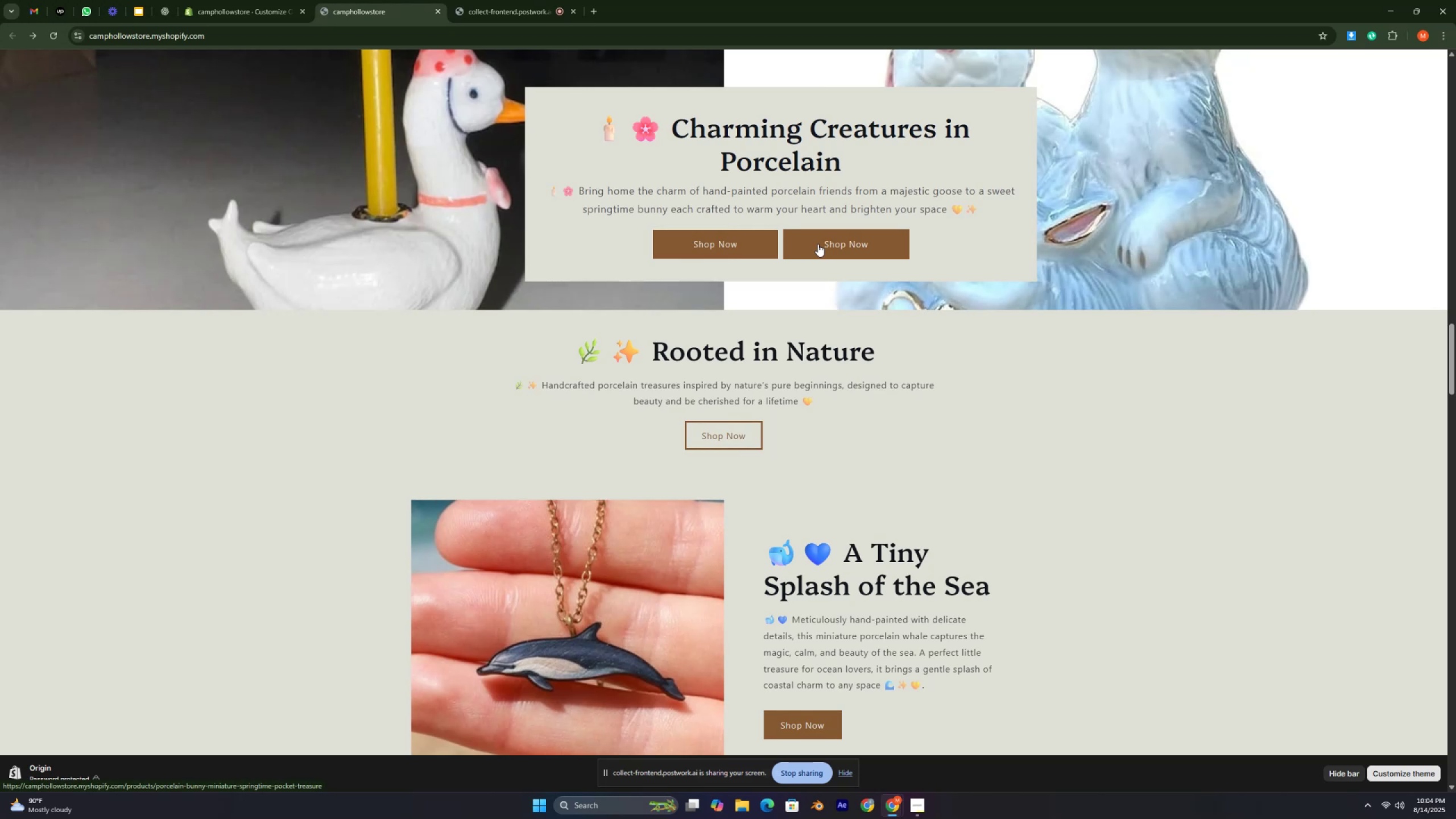 
scroll: coordinate [772, 304], scroll_direction: down, amount: 11.0
 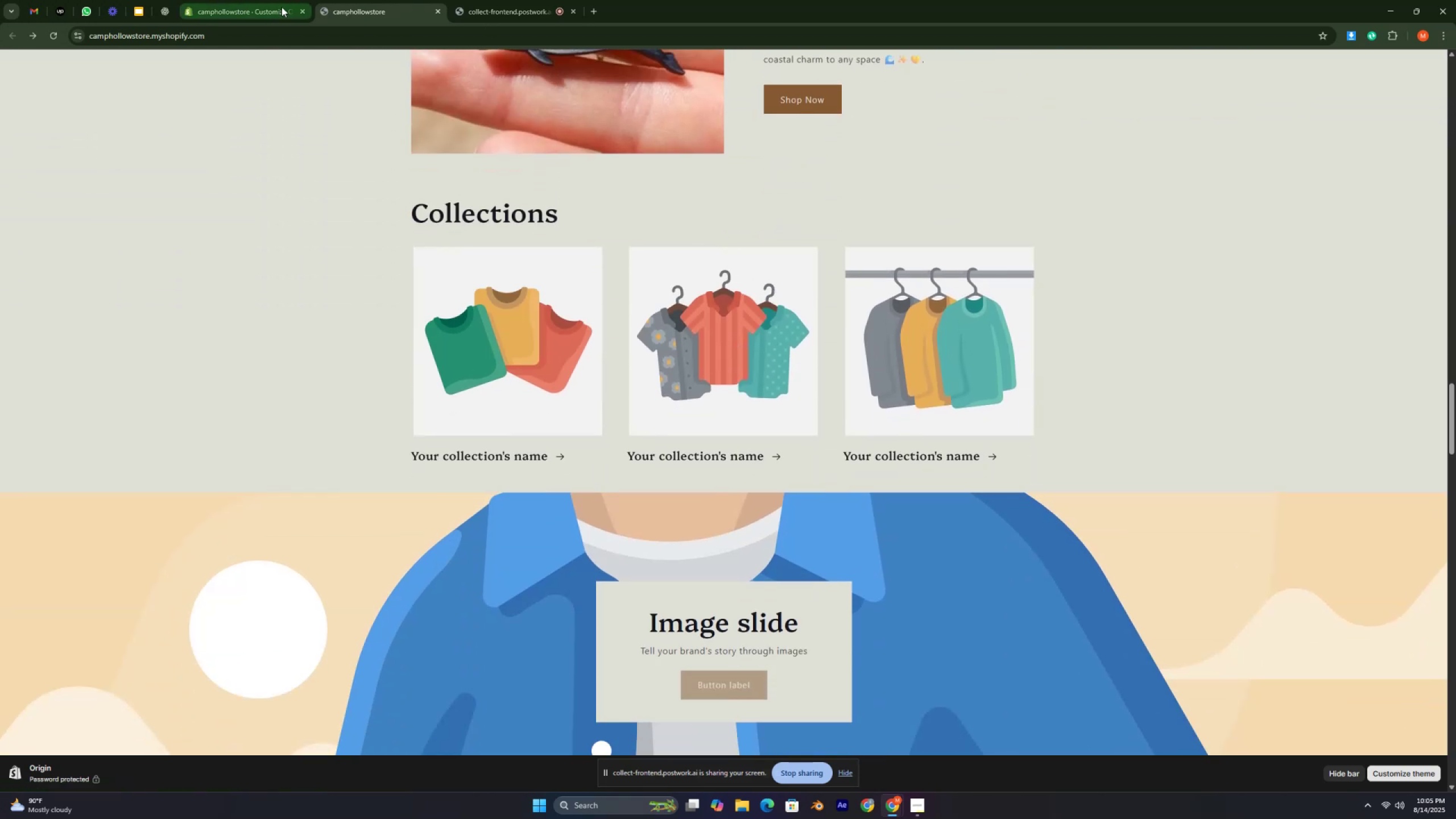 
left_click([282, 7])
 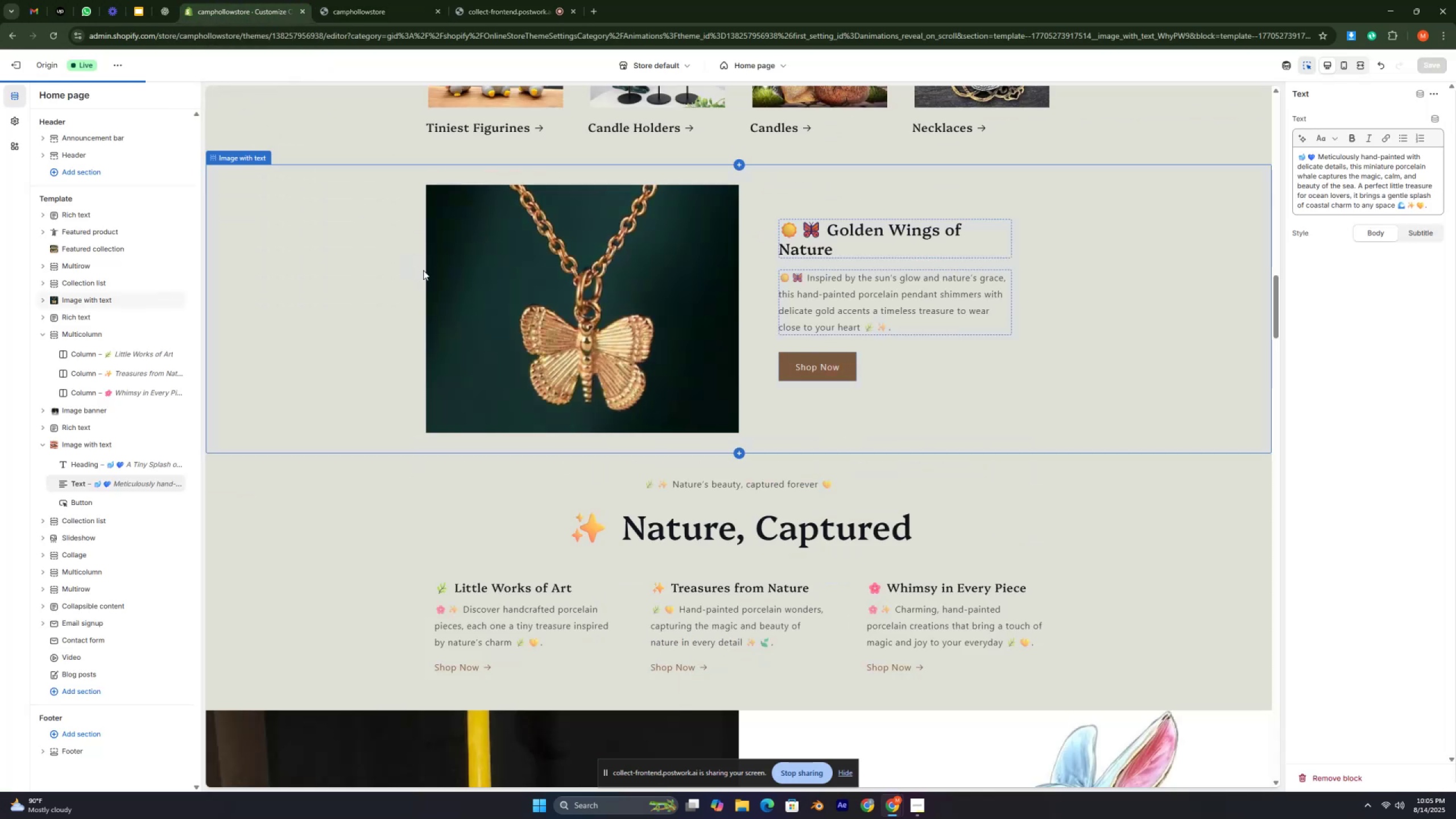 
scroll: coordinate [437, 300], scroll_direction: down, amount: 6.0
 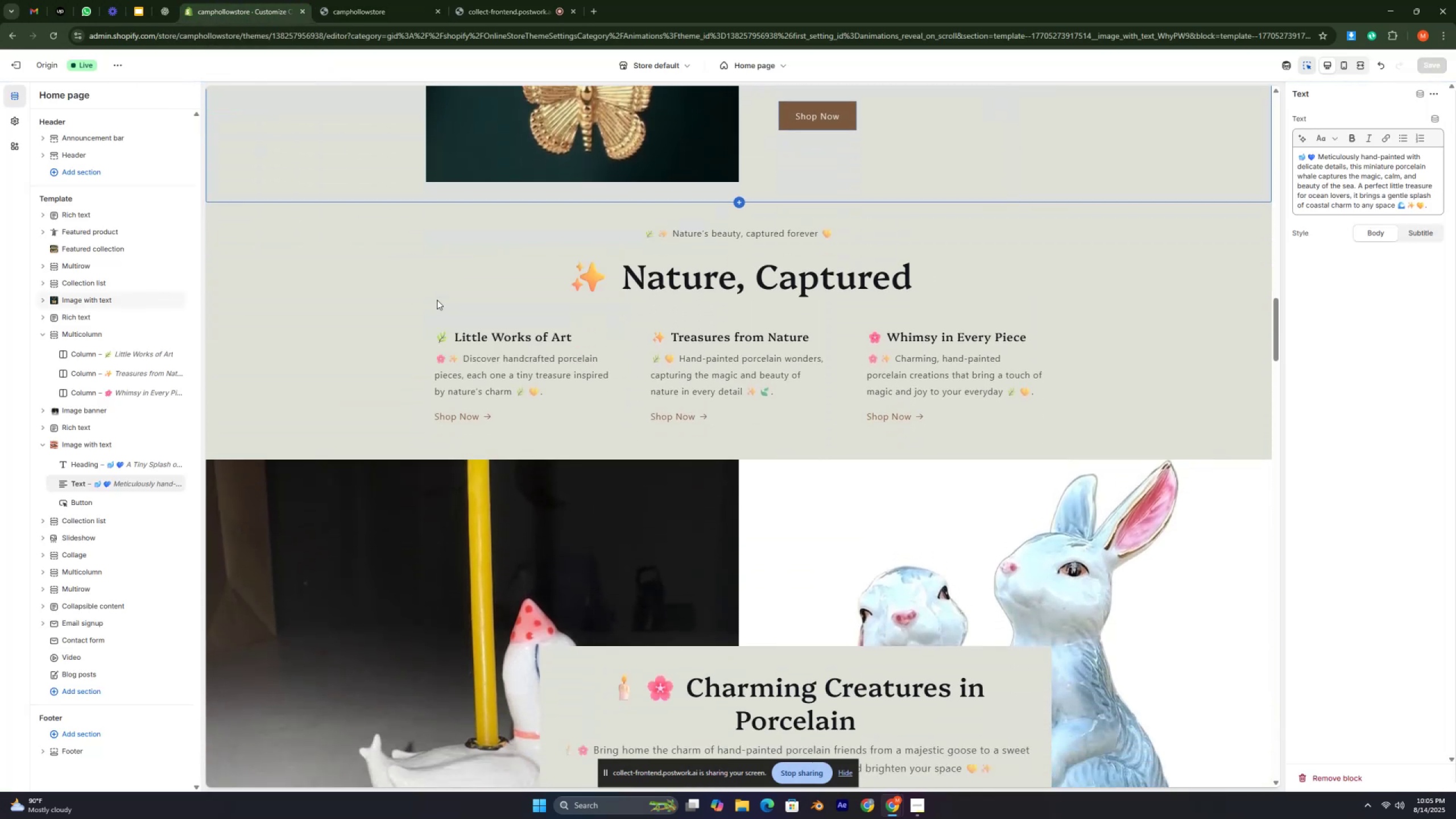 
key(Control+ControlLeft)
 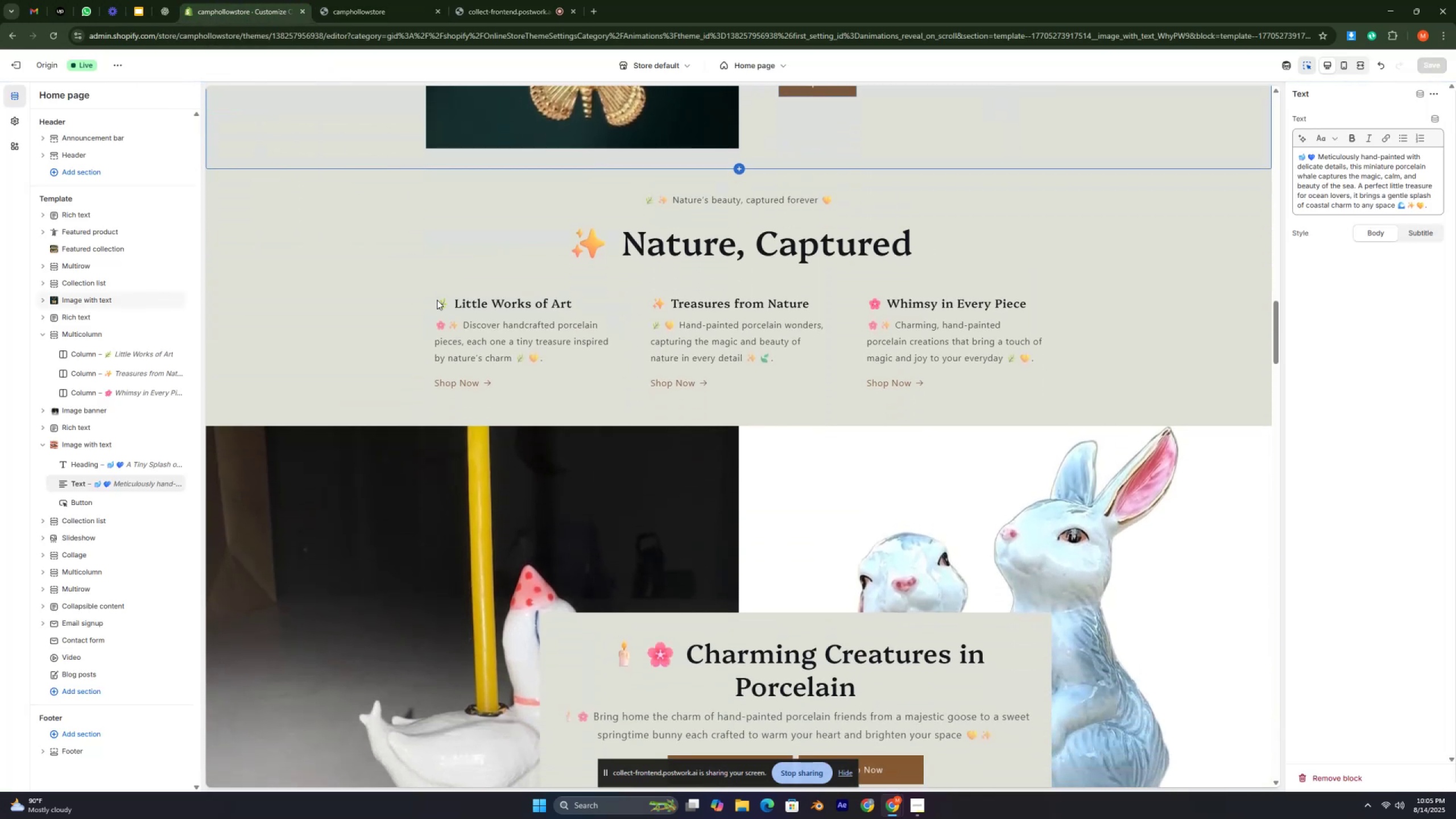 
key(Control+ControlLeft)
 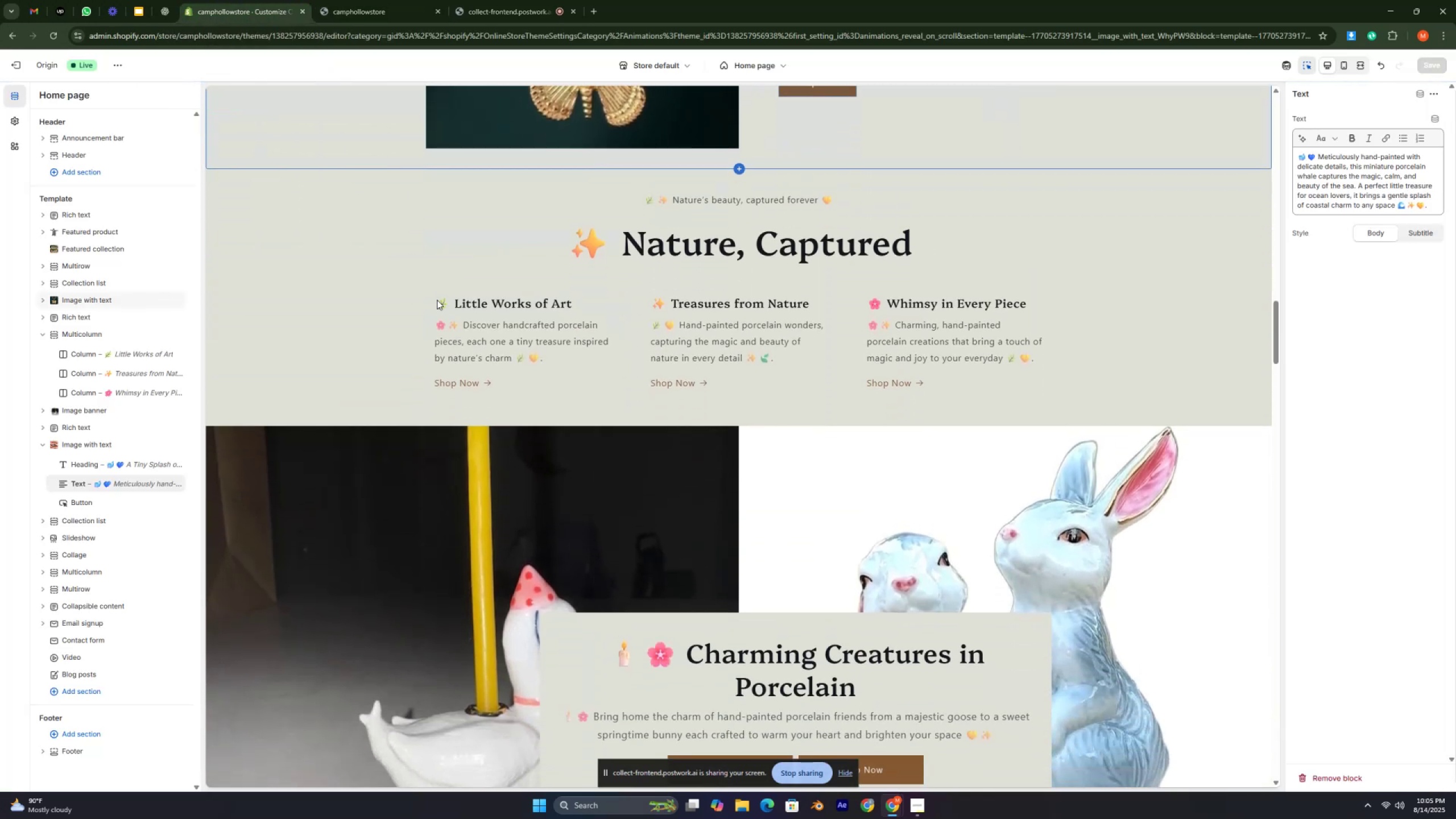 
key(Control+ControlLeft)
 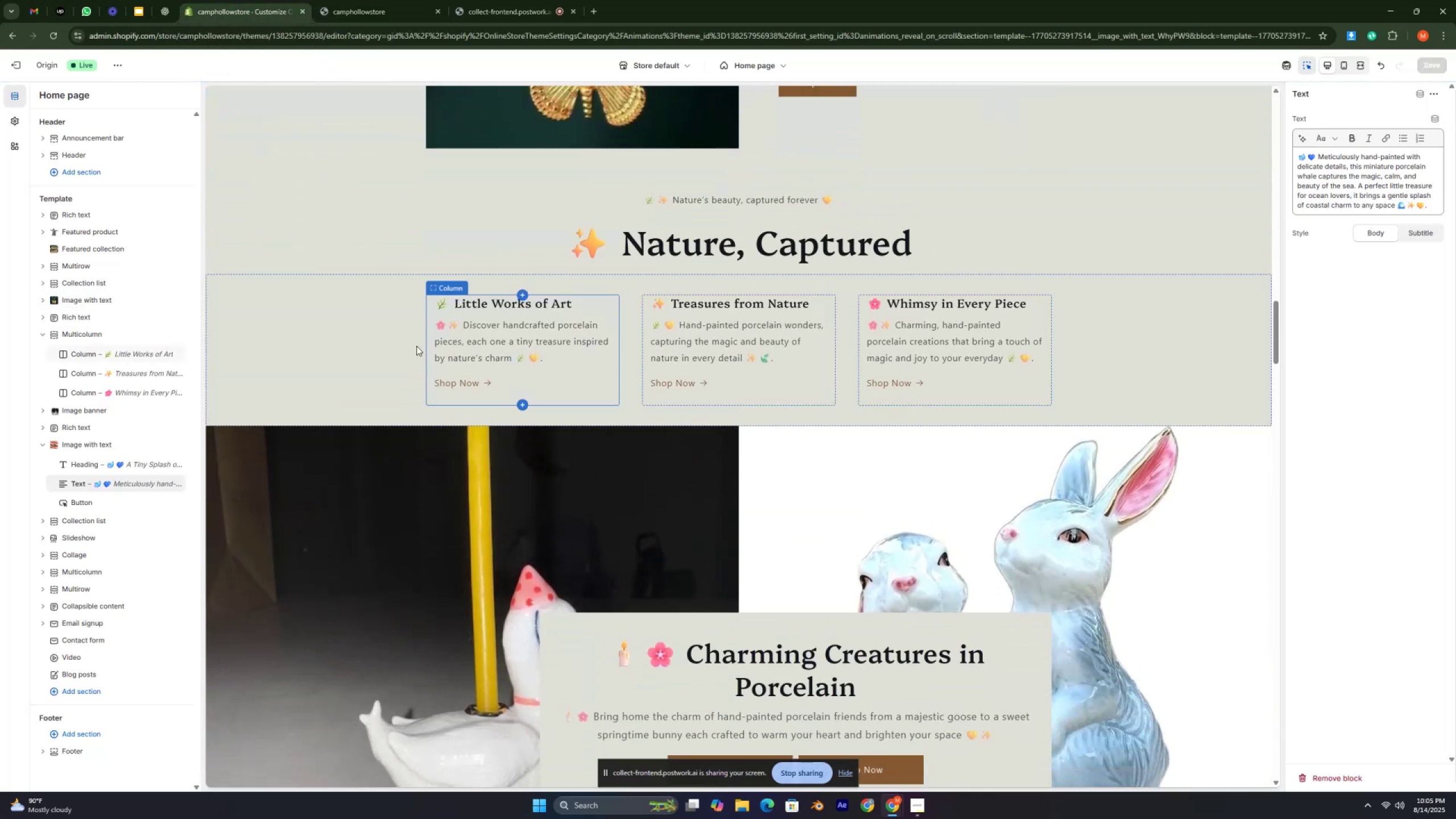 
scroll: coordinate [667, 572], scroll_direction: down, amount: 33.0
 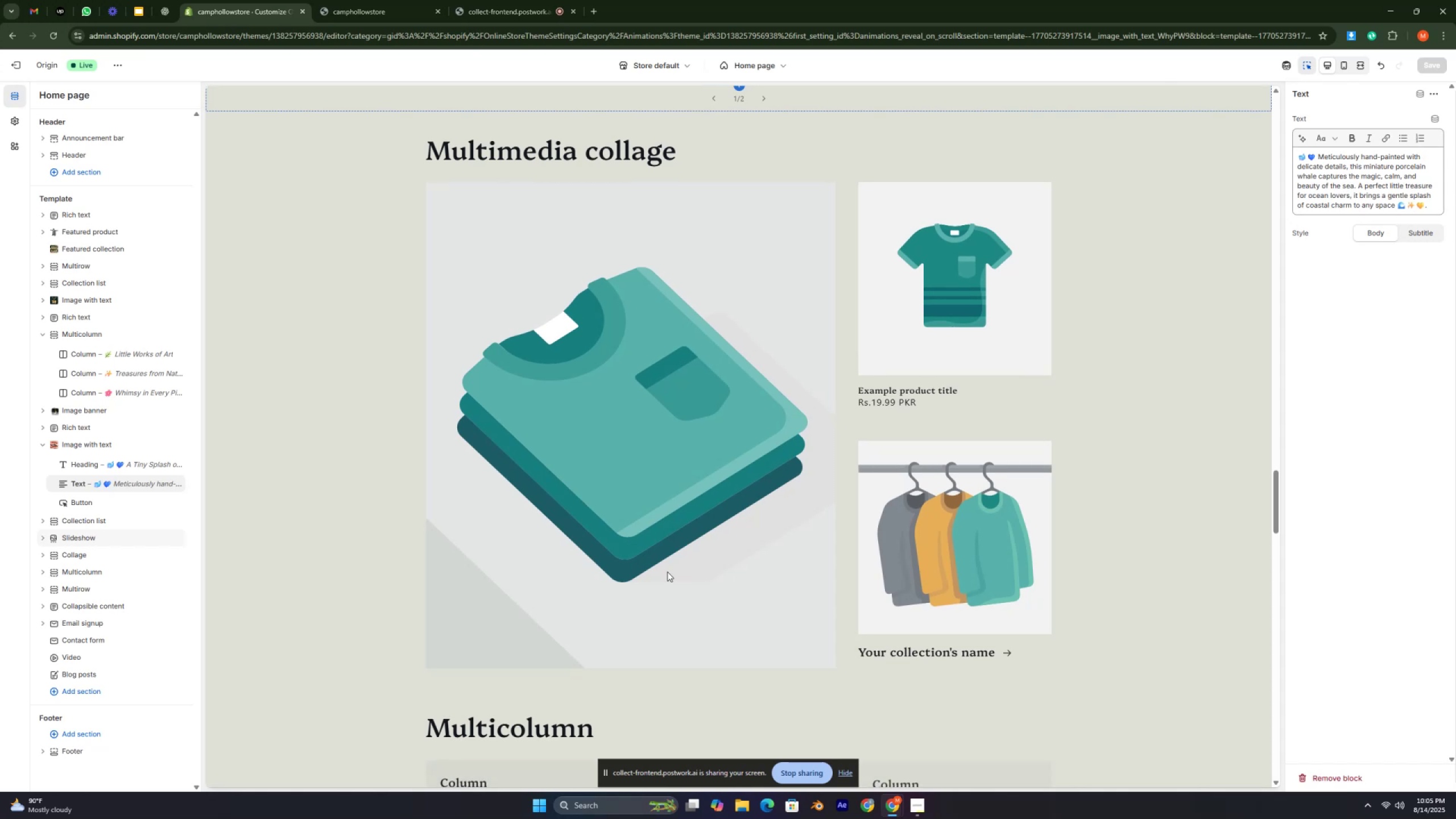 
scroll: coordinate [653, 563], scroll_direction: up, amount: 2.0
 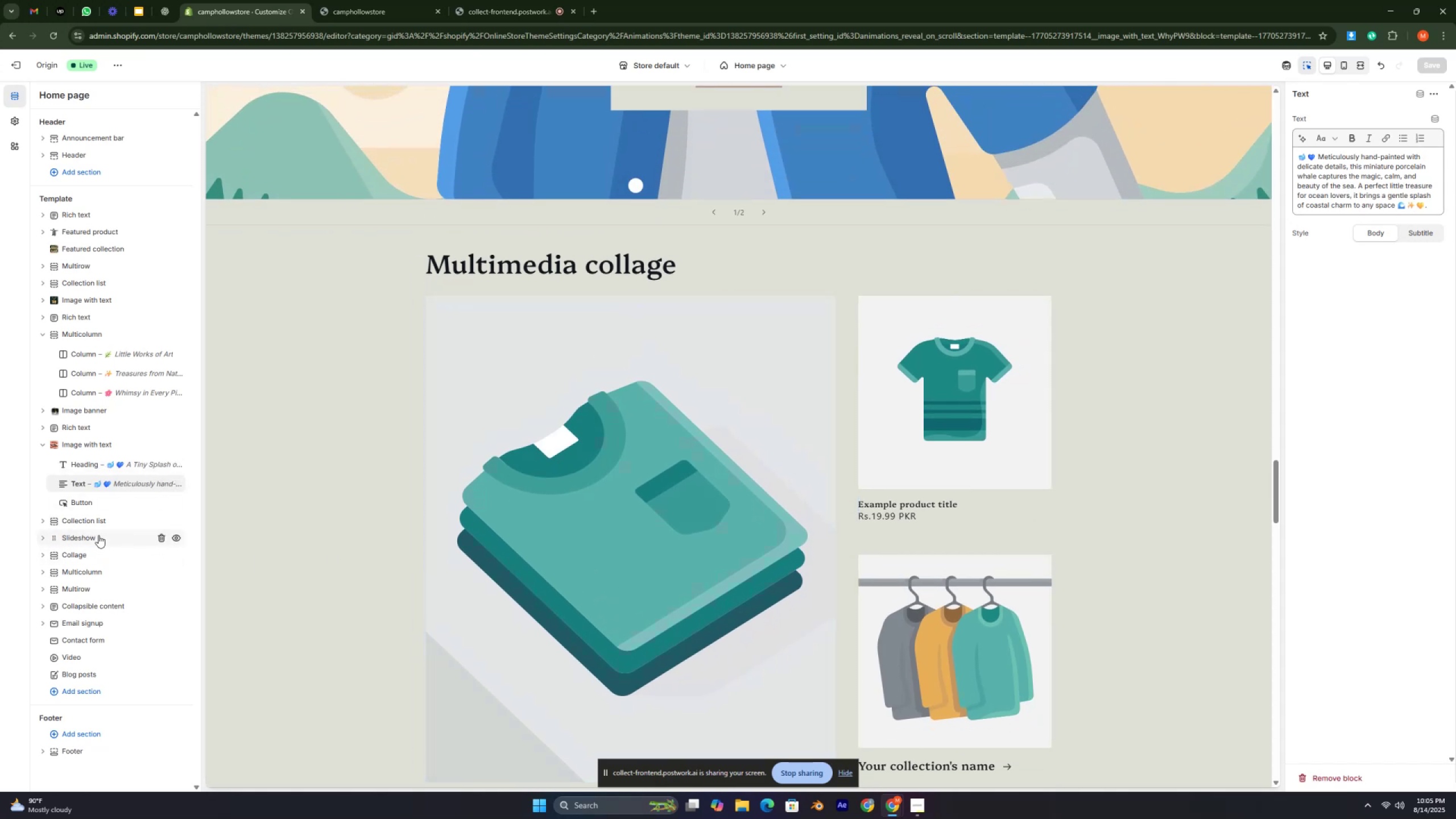 
left_click([547, 536])
 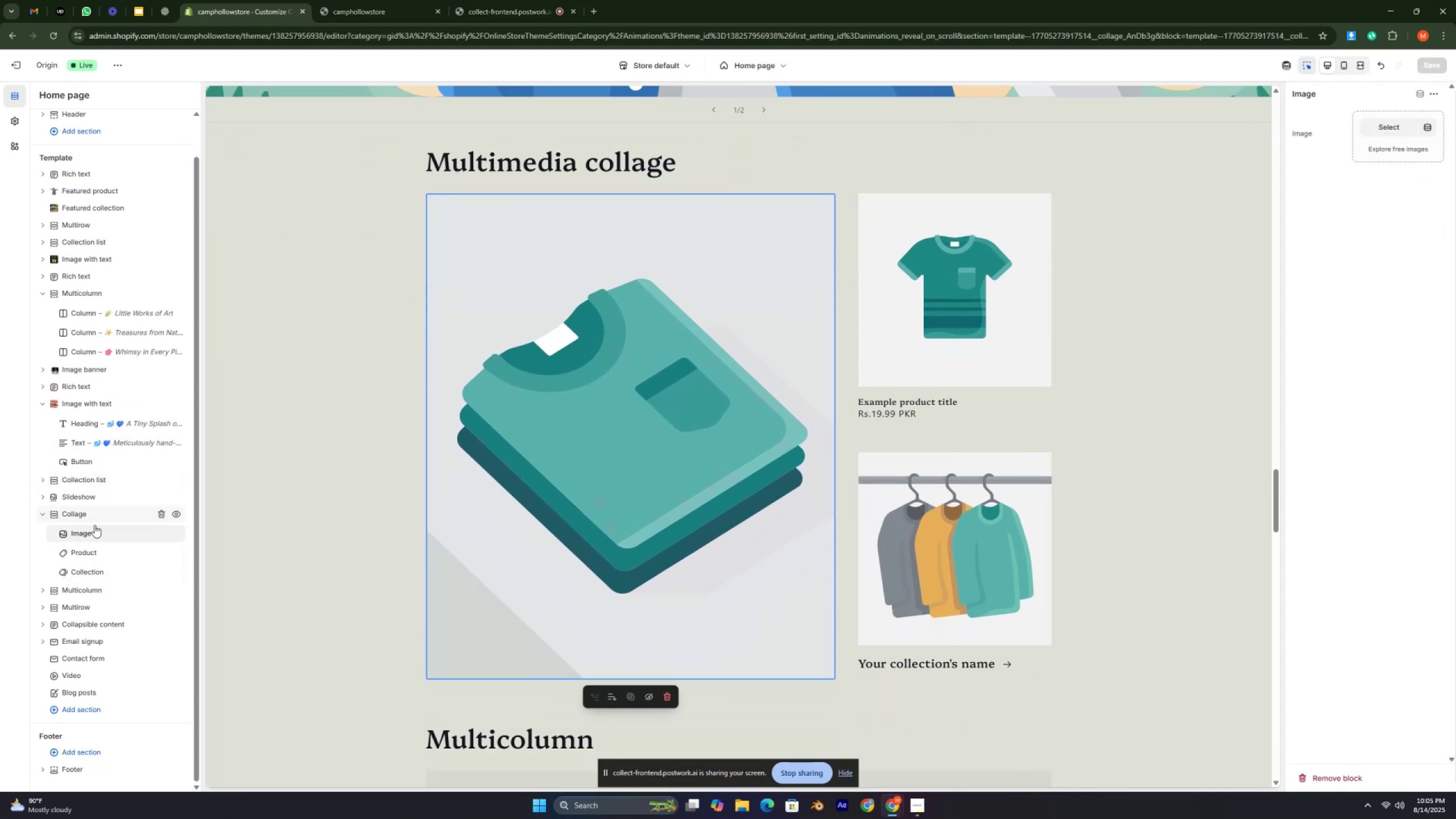 
mouse_move([75, 535])
 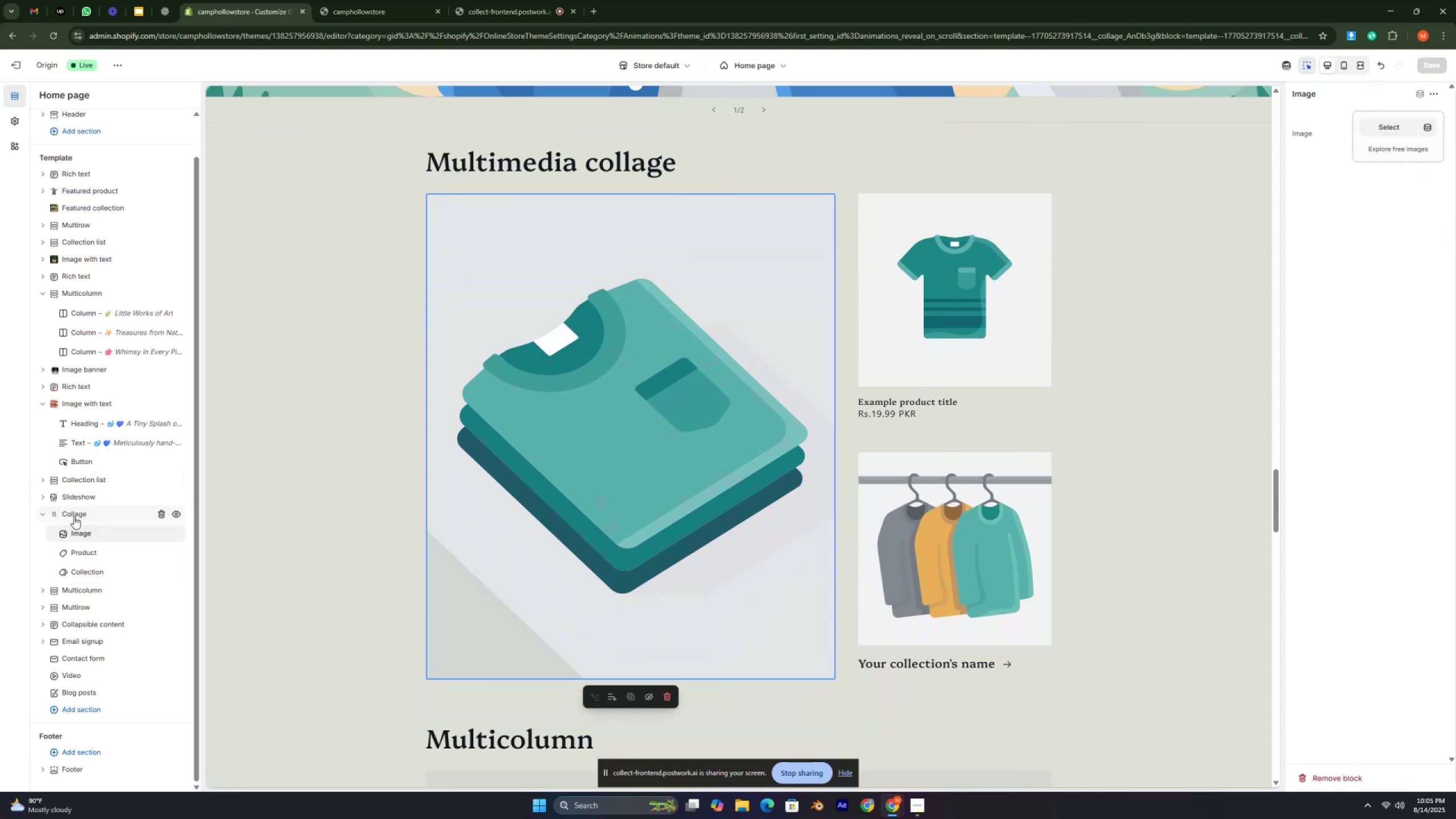 
left_click([74, 516])
 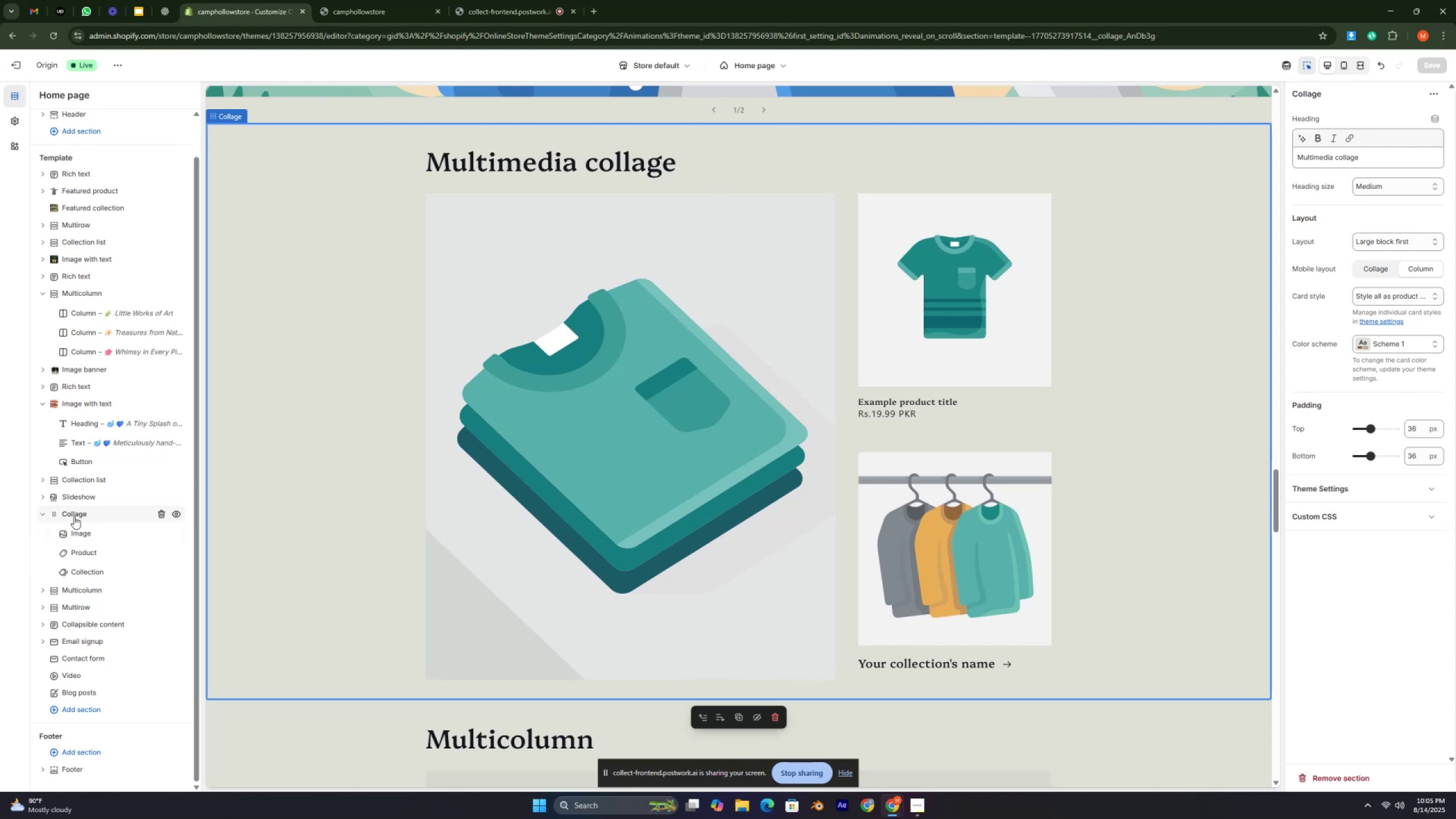 
left_click_drag(start_coordinate=[74, 516], to_coordinate=[57, 475])
 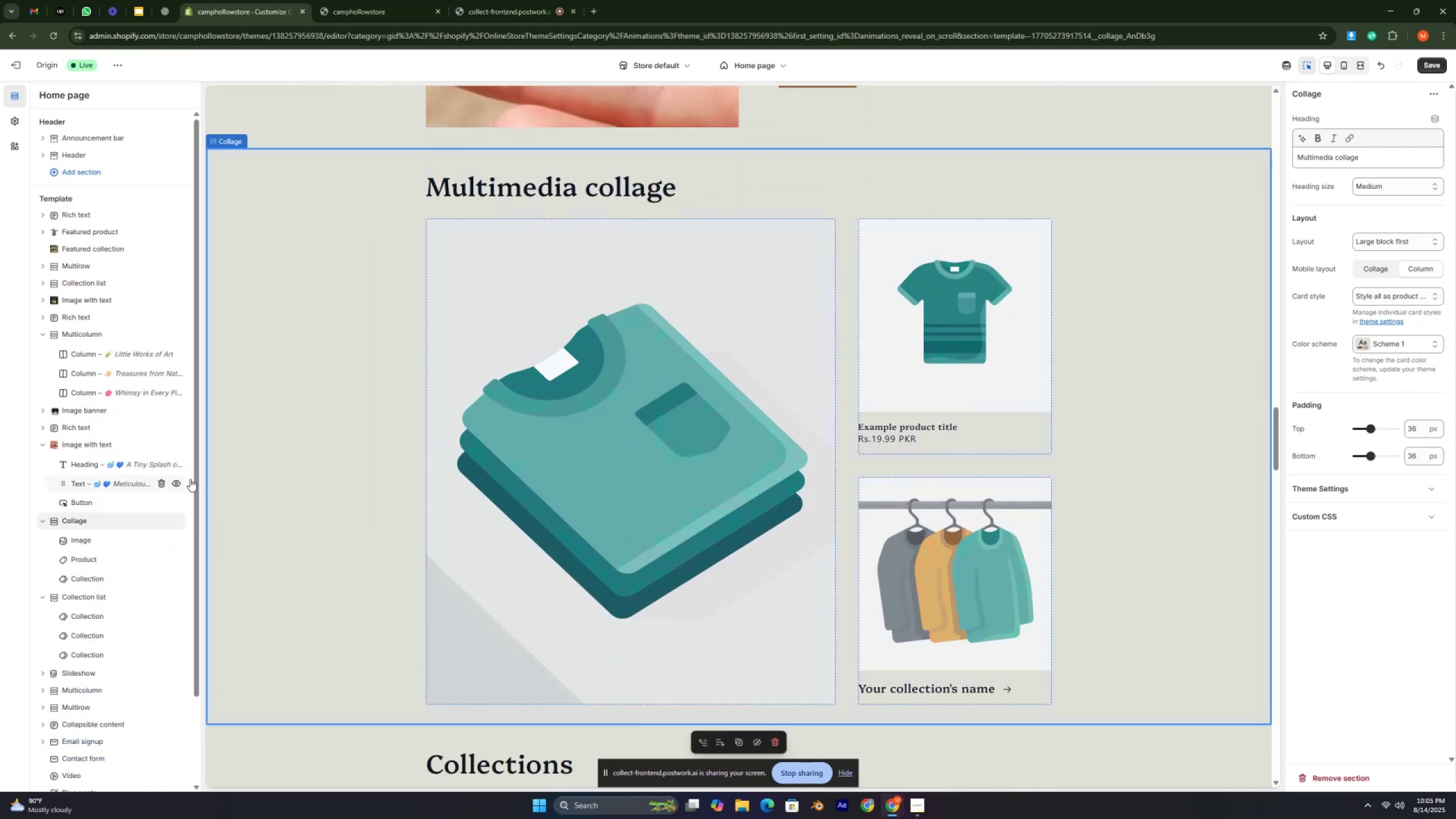 
scroll: coordinate [548, 497], scroll_direction: none, amount: 0.0
 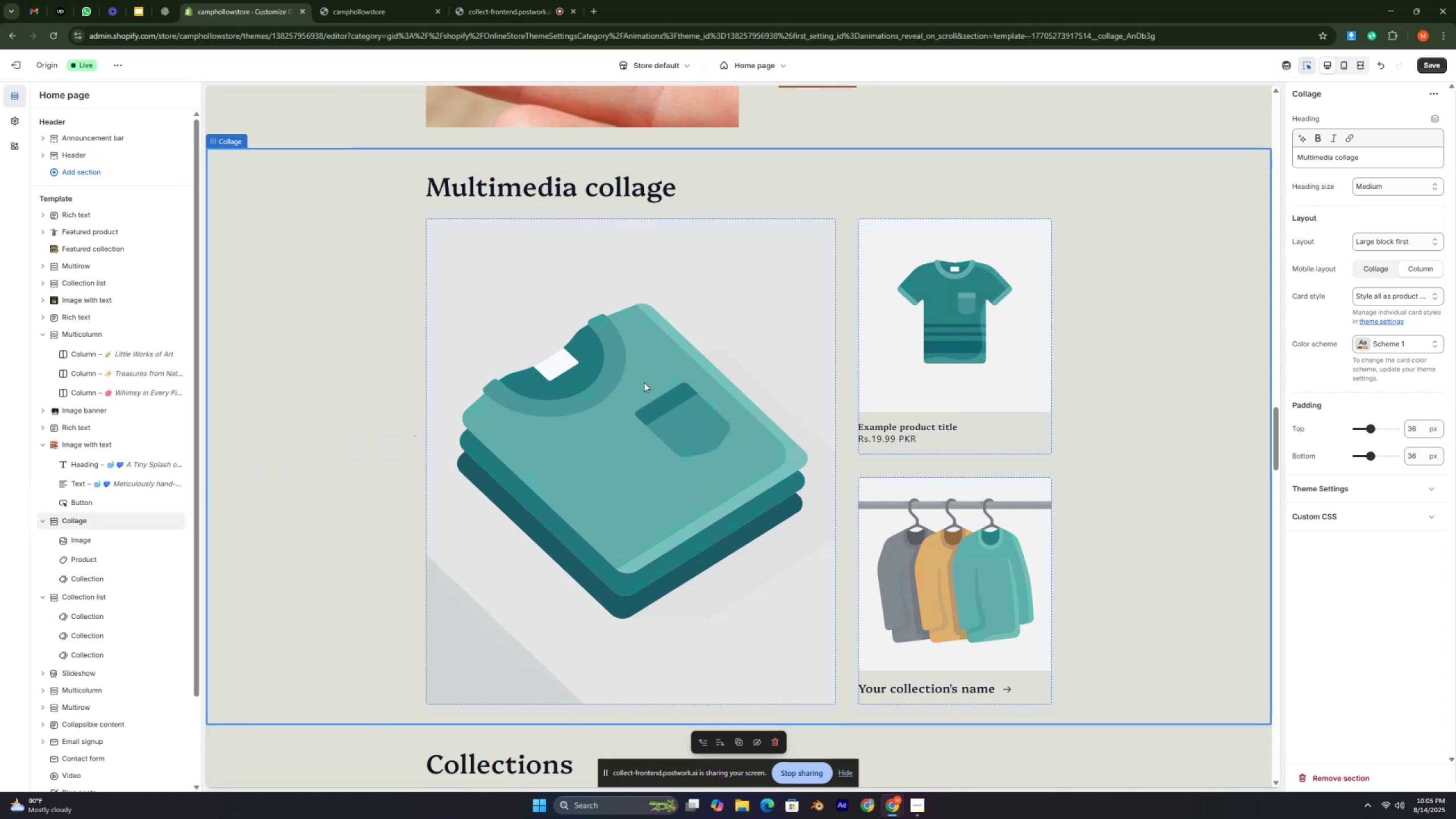 
wait(8.34)
 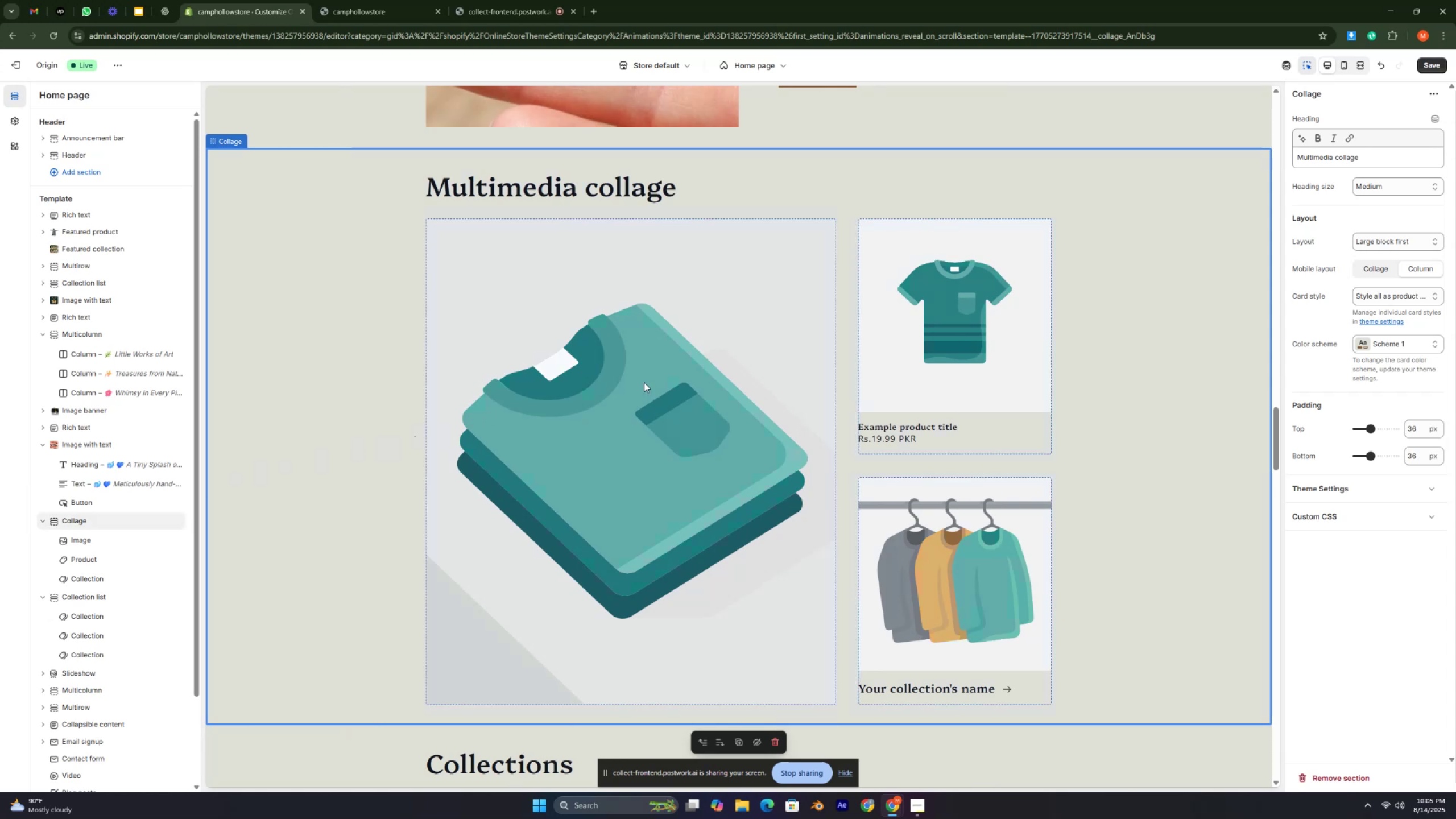 
key(Control+ControlLeft)
 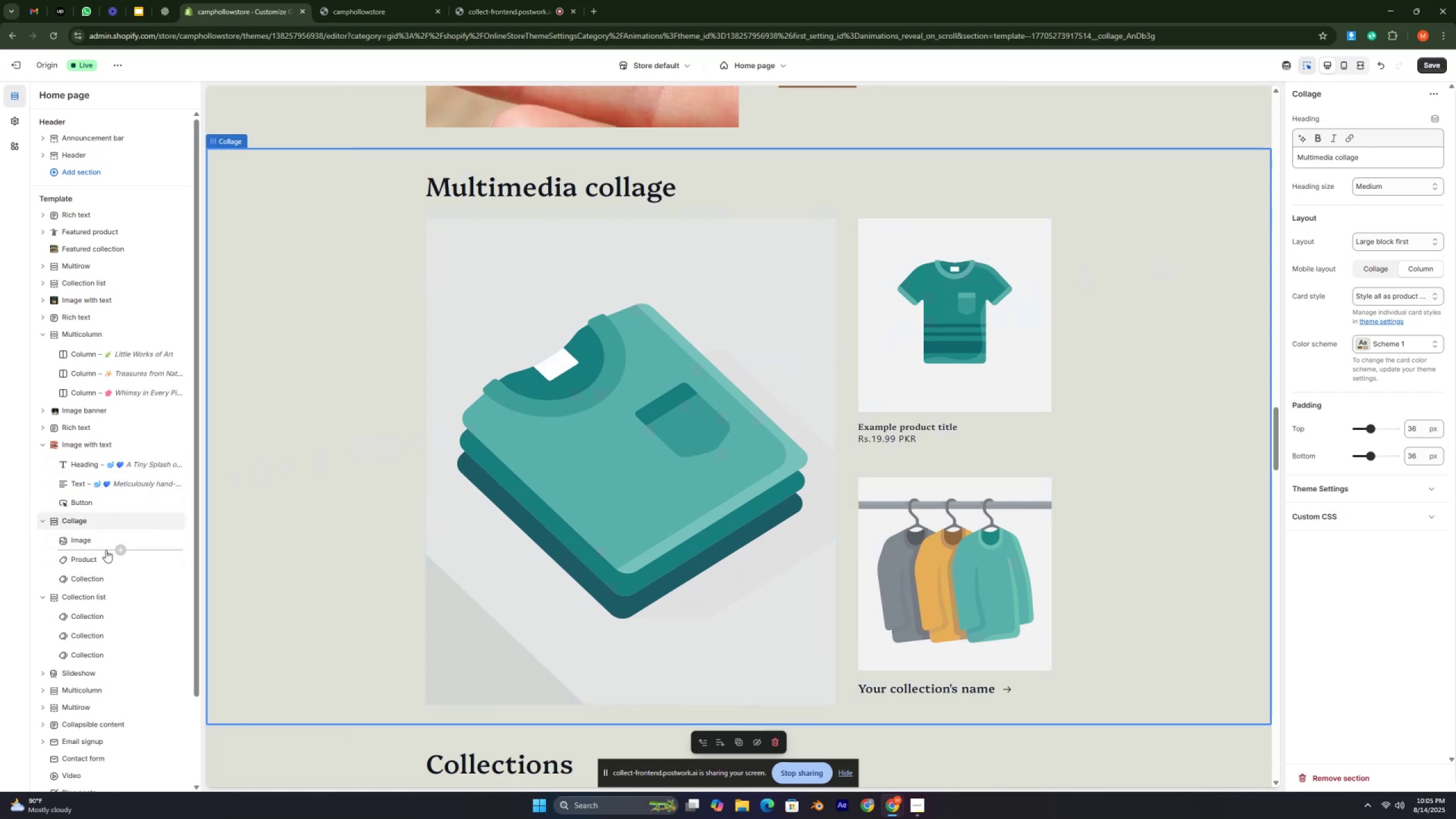 
key(Control+ControlLeft)
 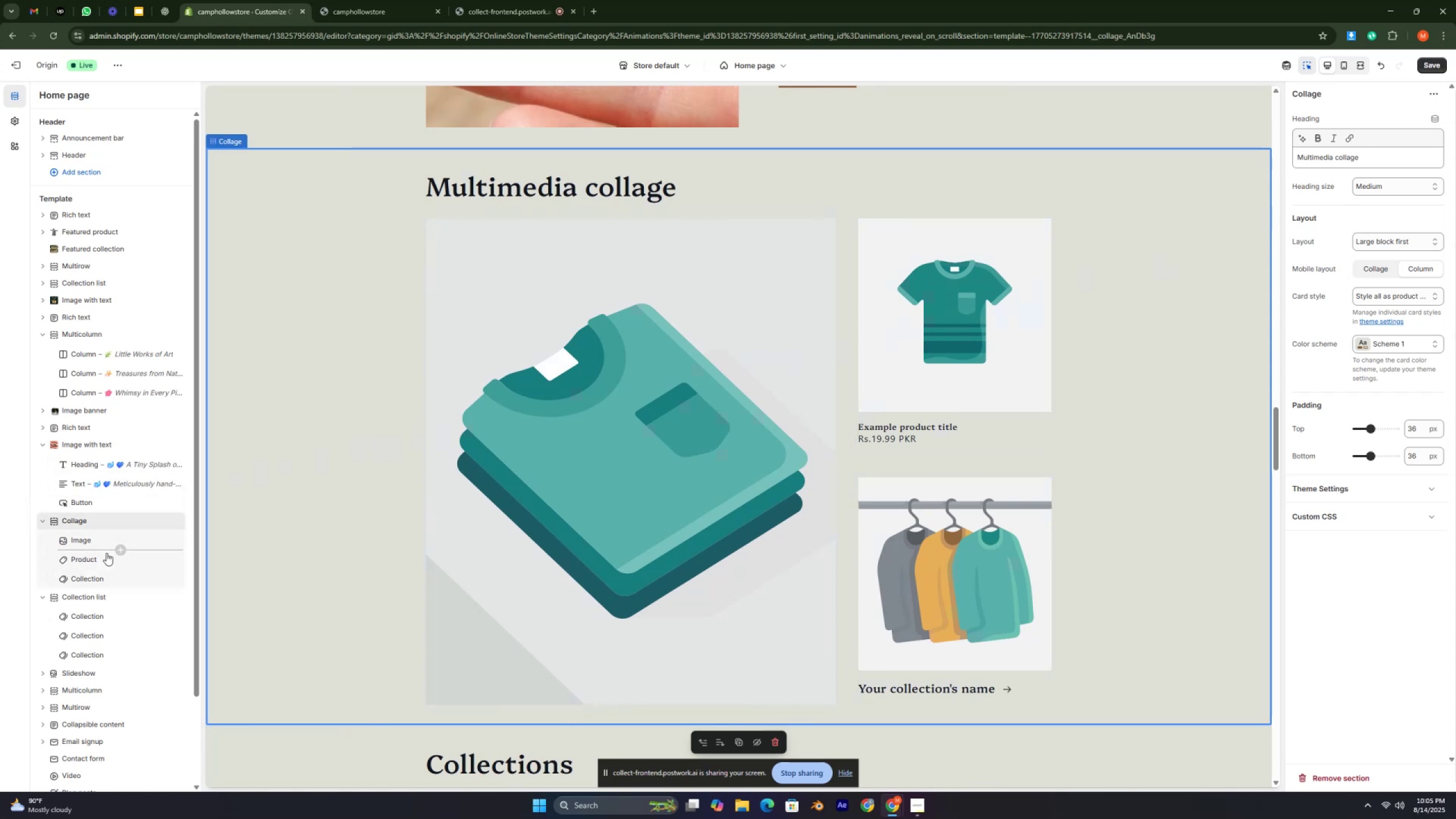 
key(Control+ControlLeft)
 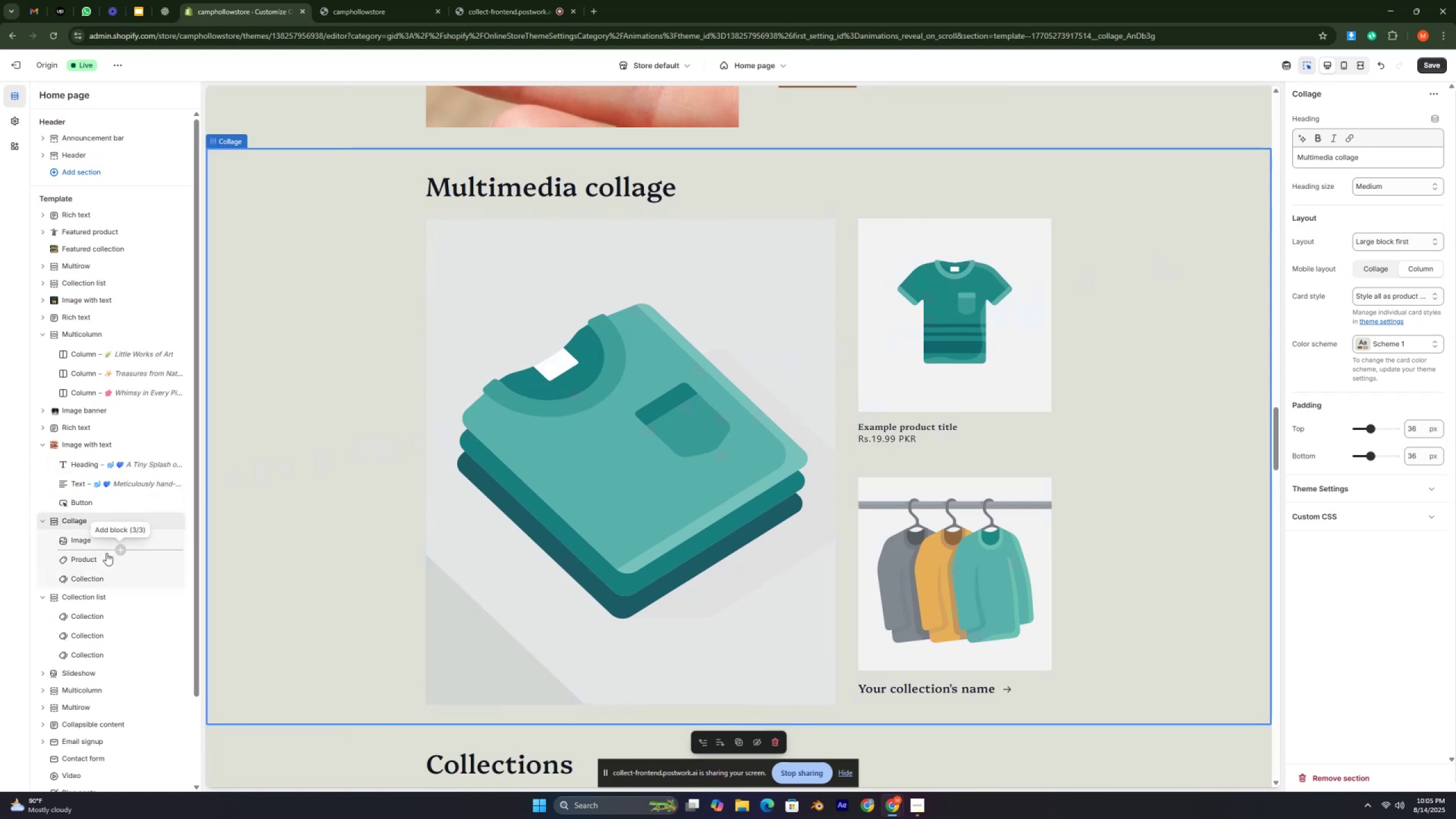 
key(Control+ControlLeft)
 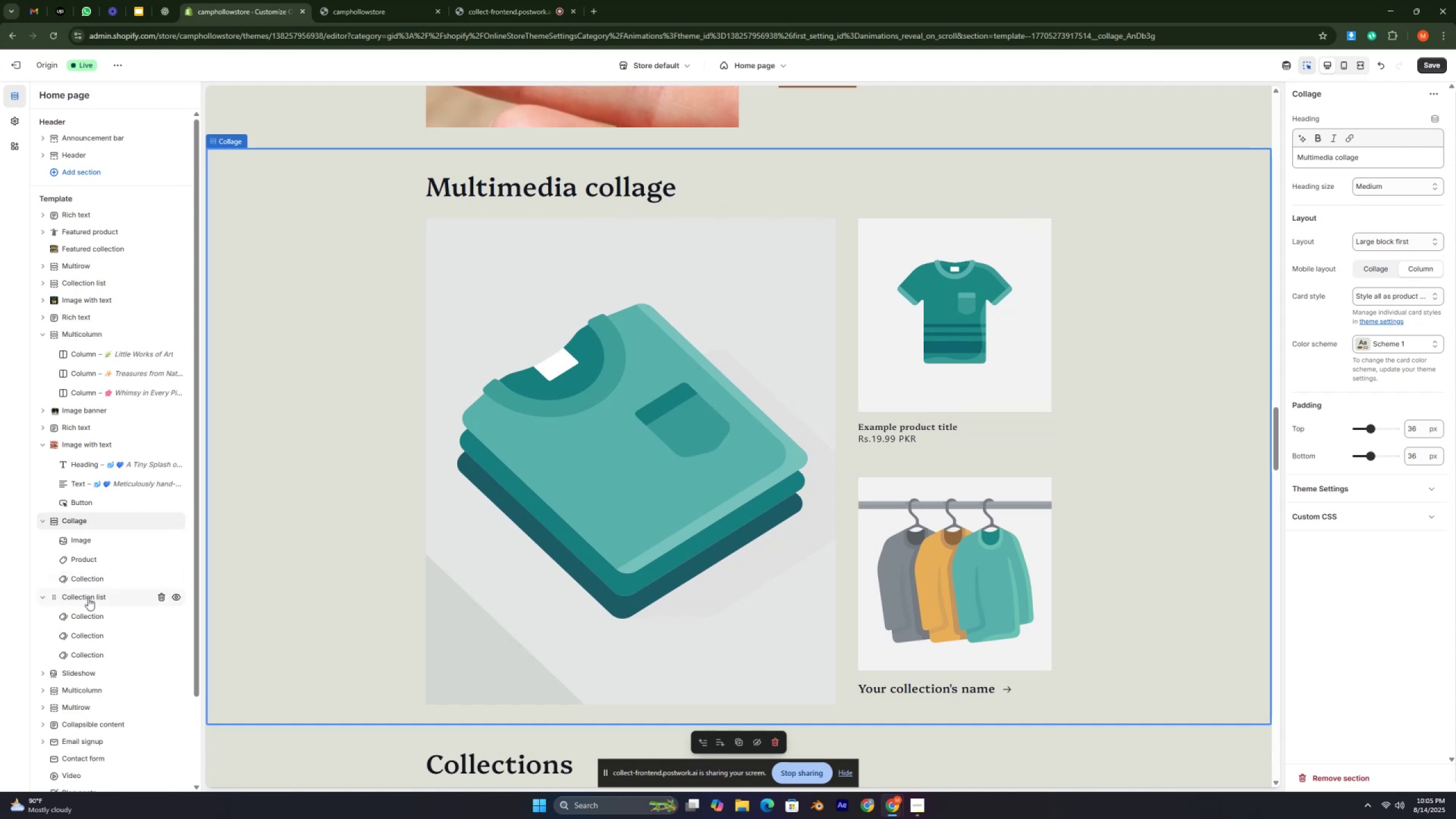 
key(Control+ControlLeft)
 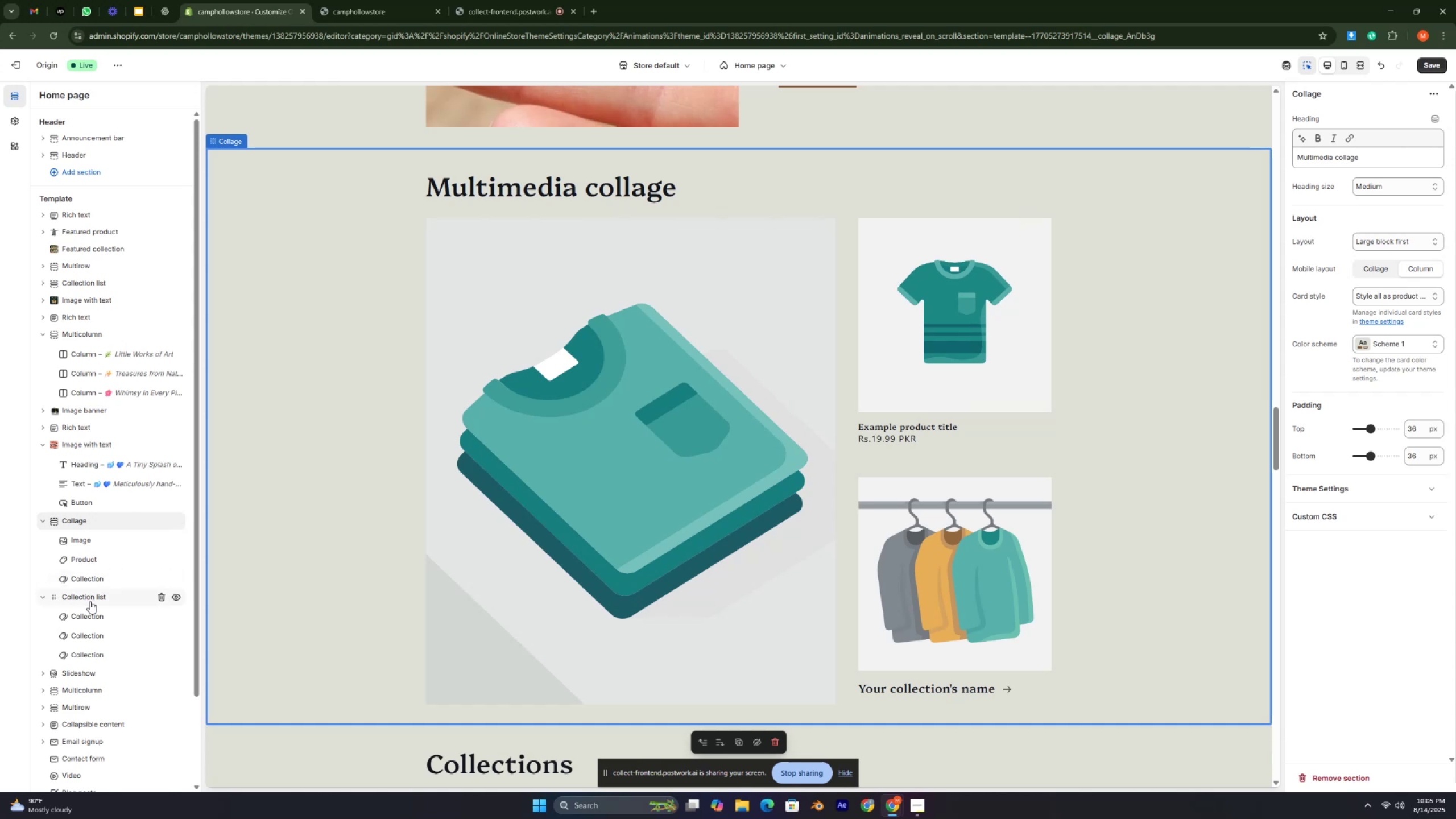 
key(Control+ControlLeft)
 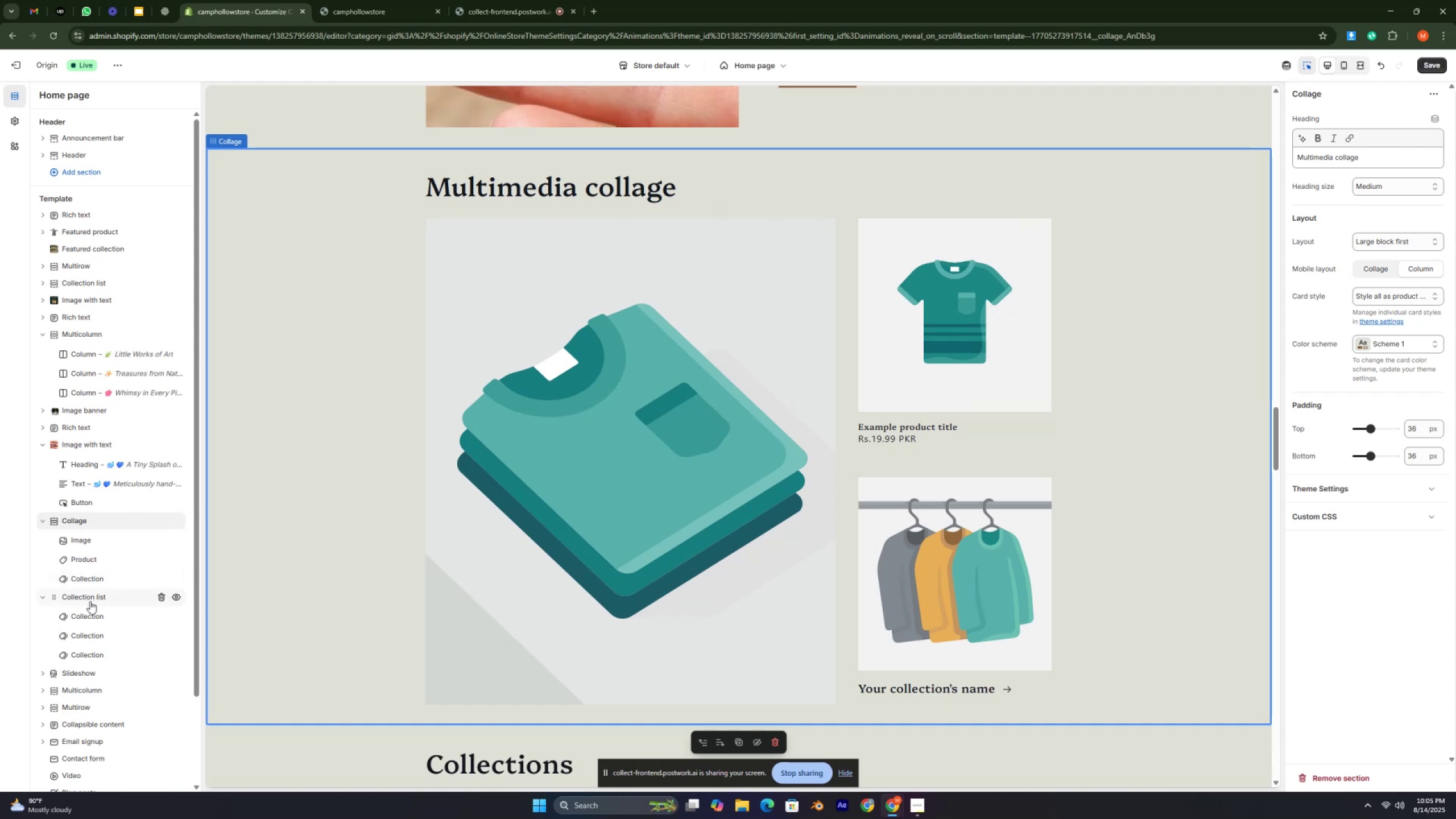 
key(Control+ControlLeft)
 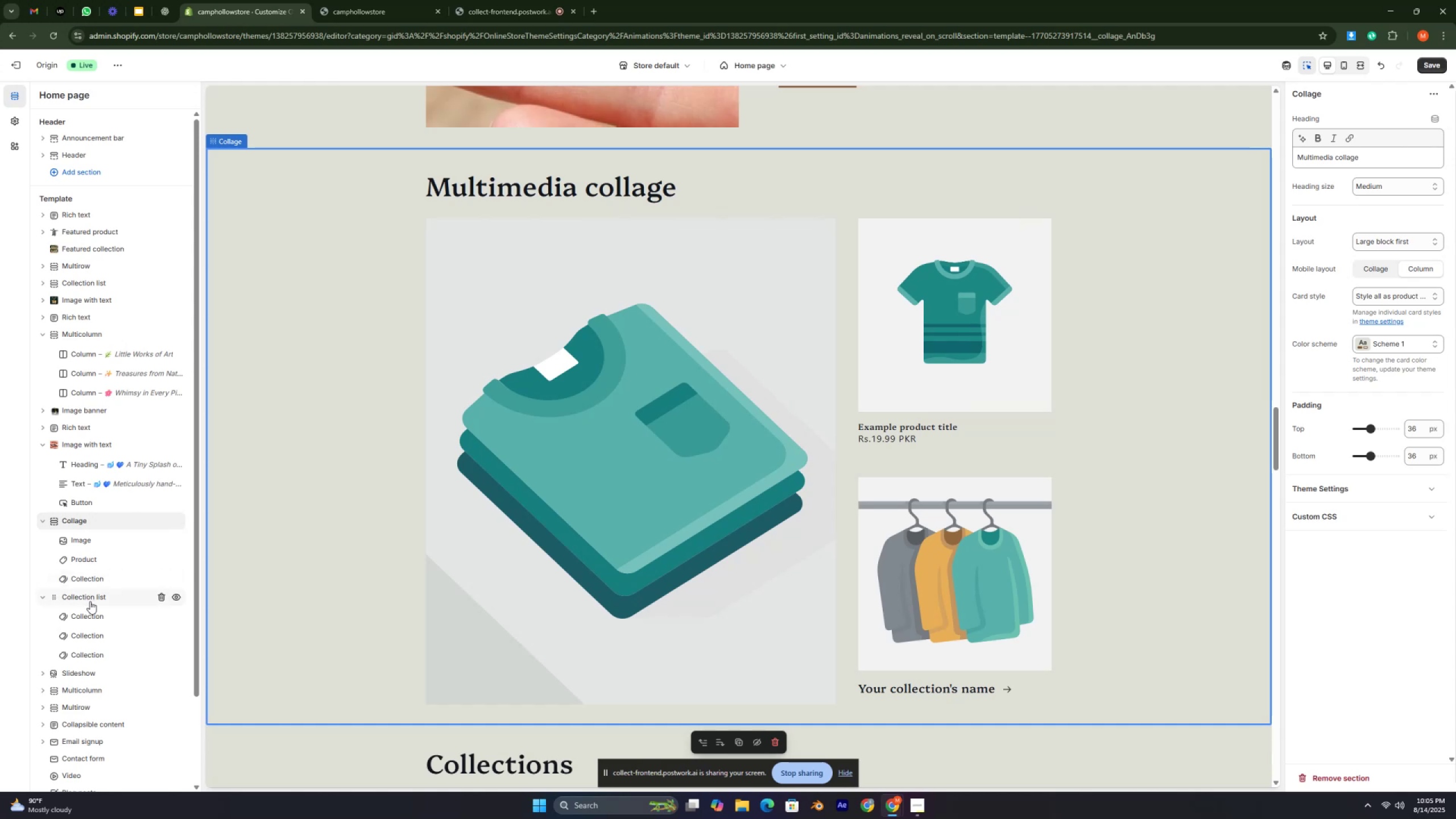 
key(Control+ControlLeft)
 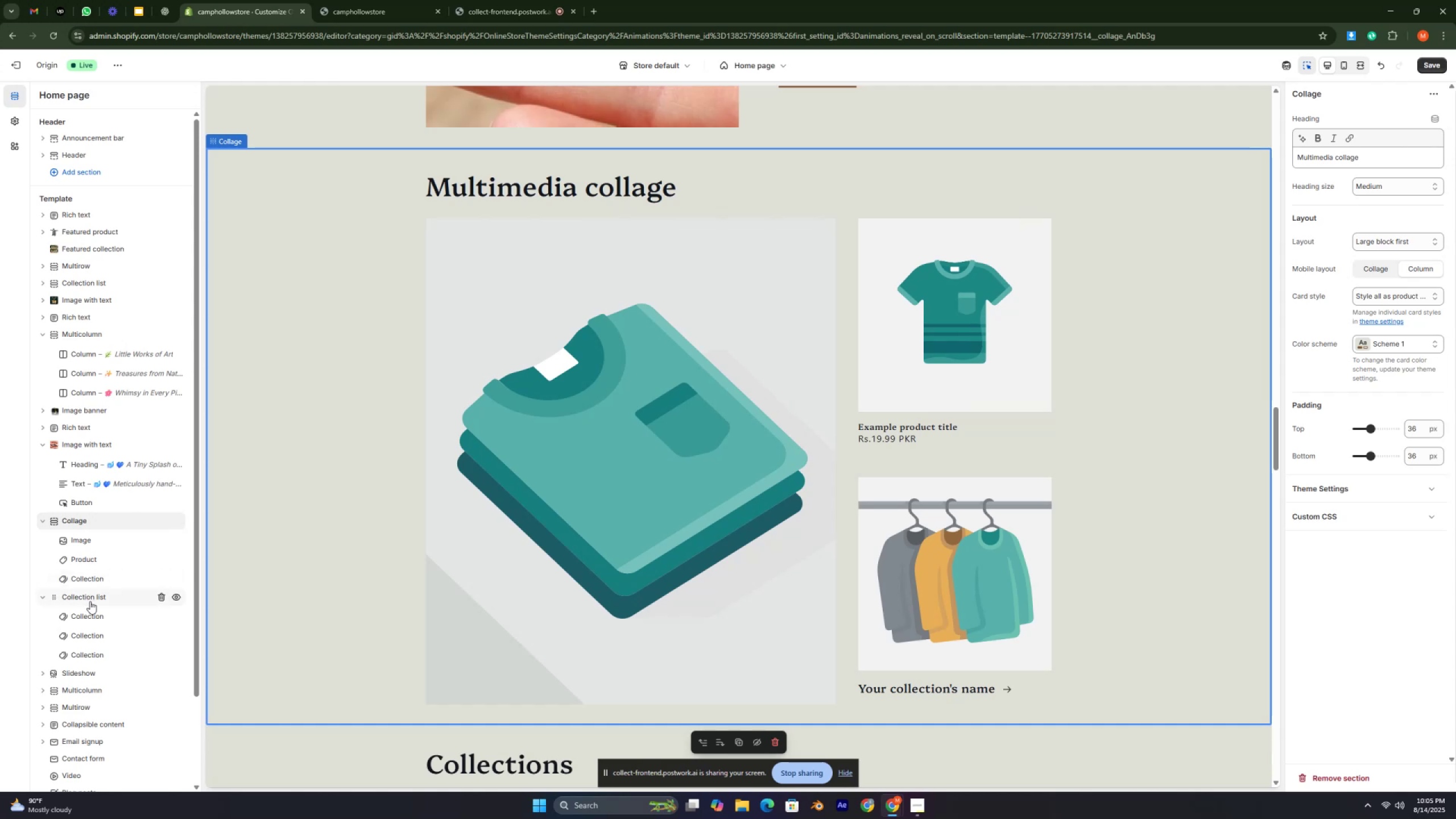 
key(Control+ControlLeft)
 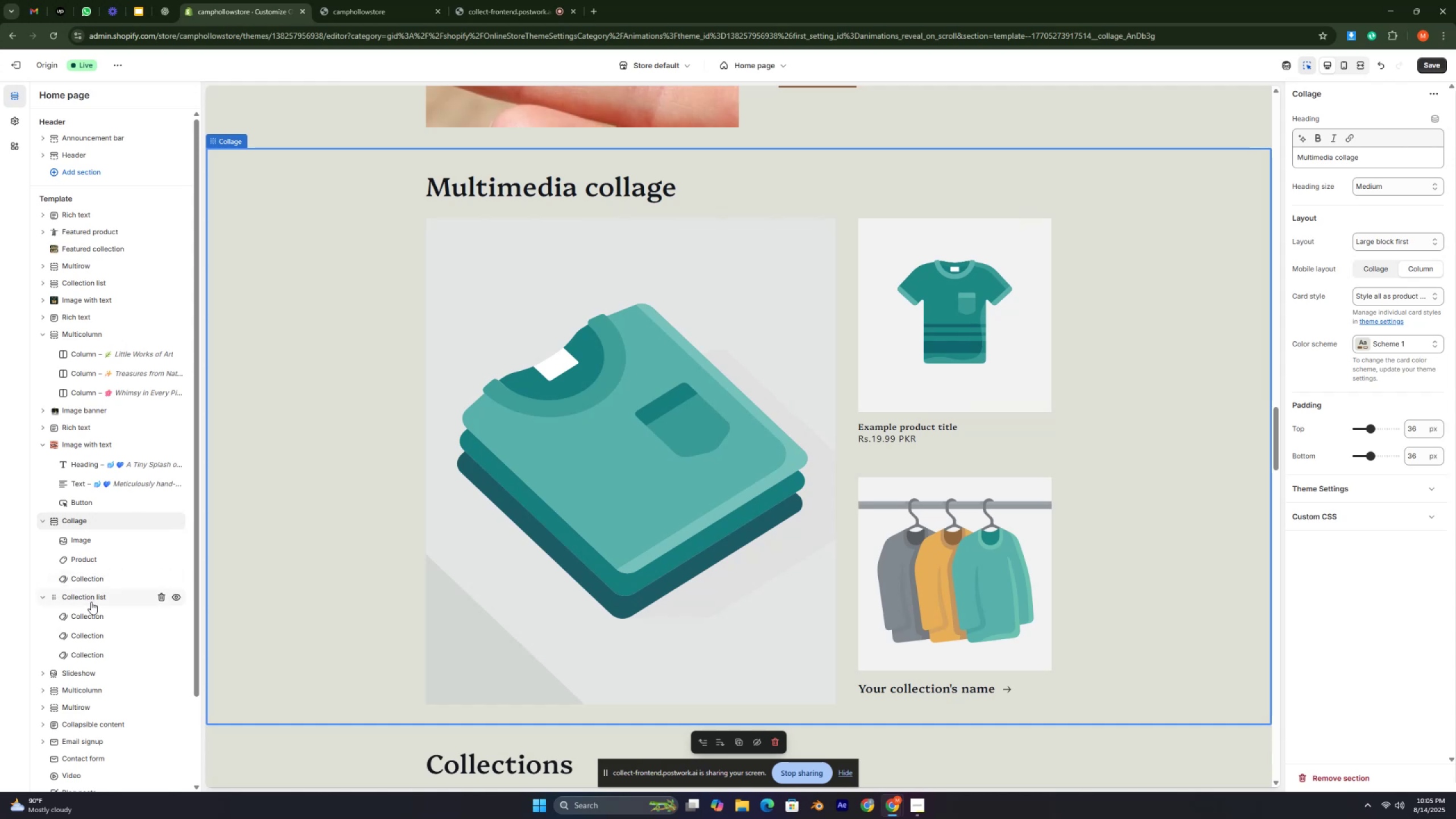 
key(Control+ControlLeft)
 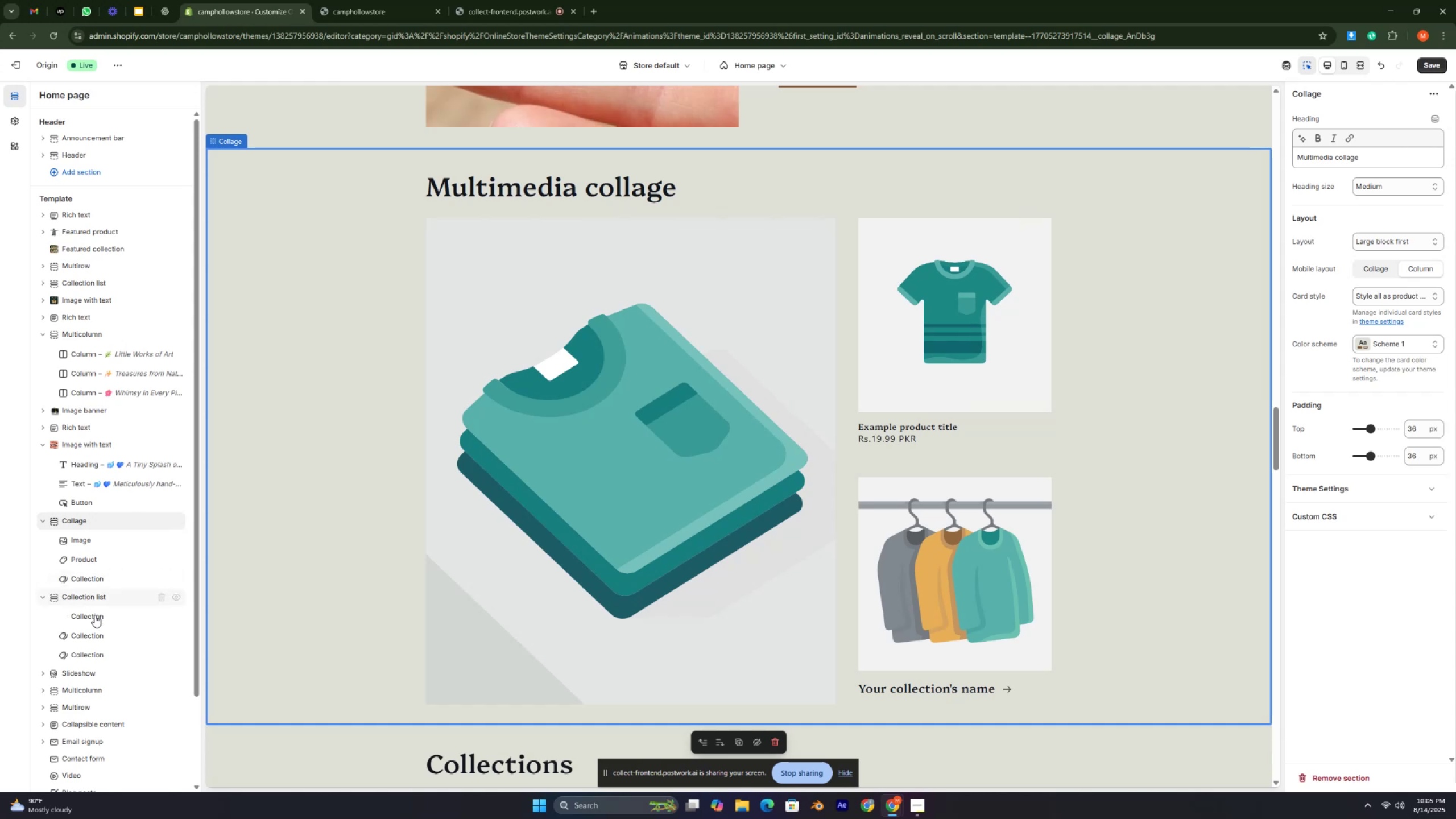 
key(Control+ControlLeft)
 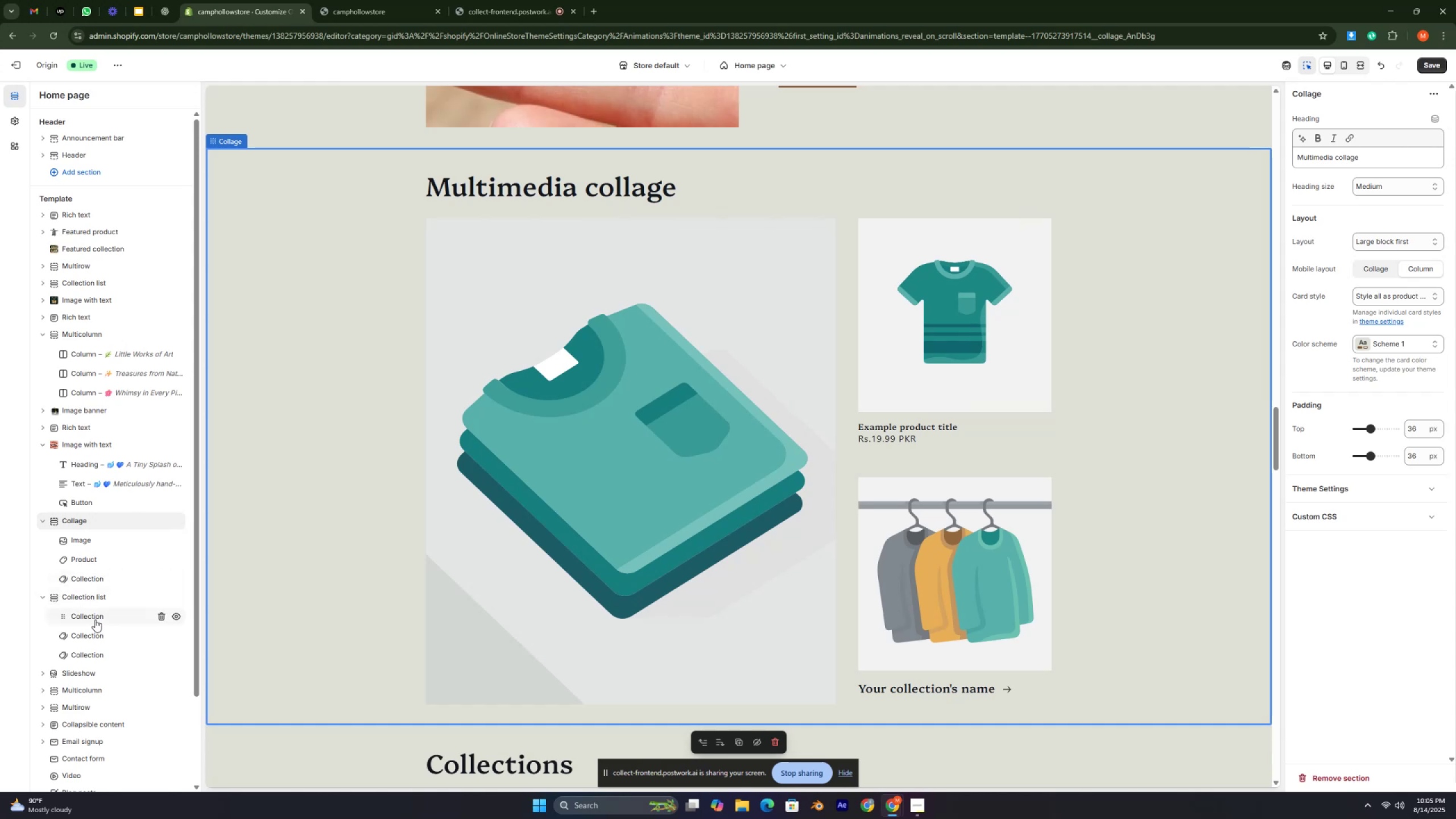 
key(Control+ControlLeft)
 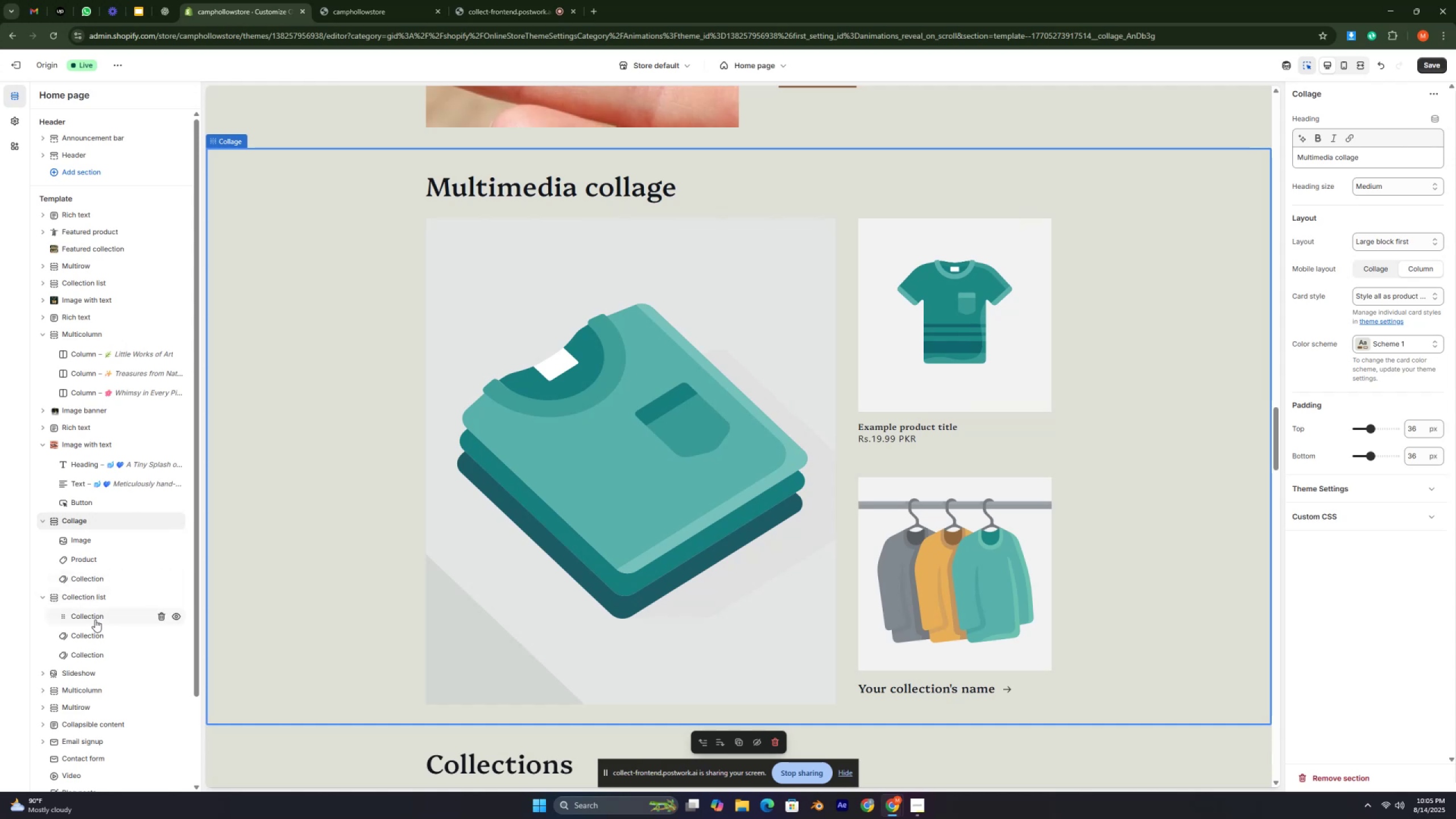 
key(Control+ControlLeft)
 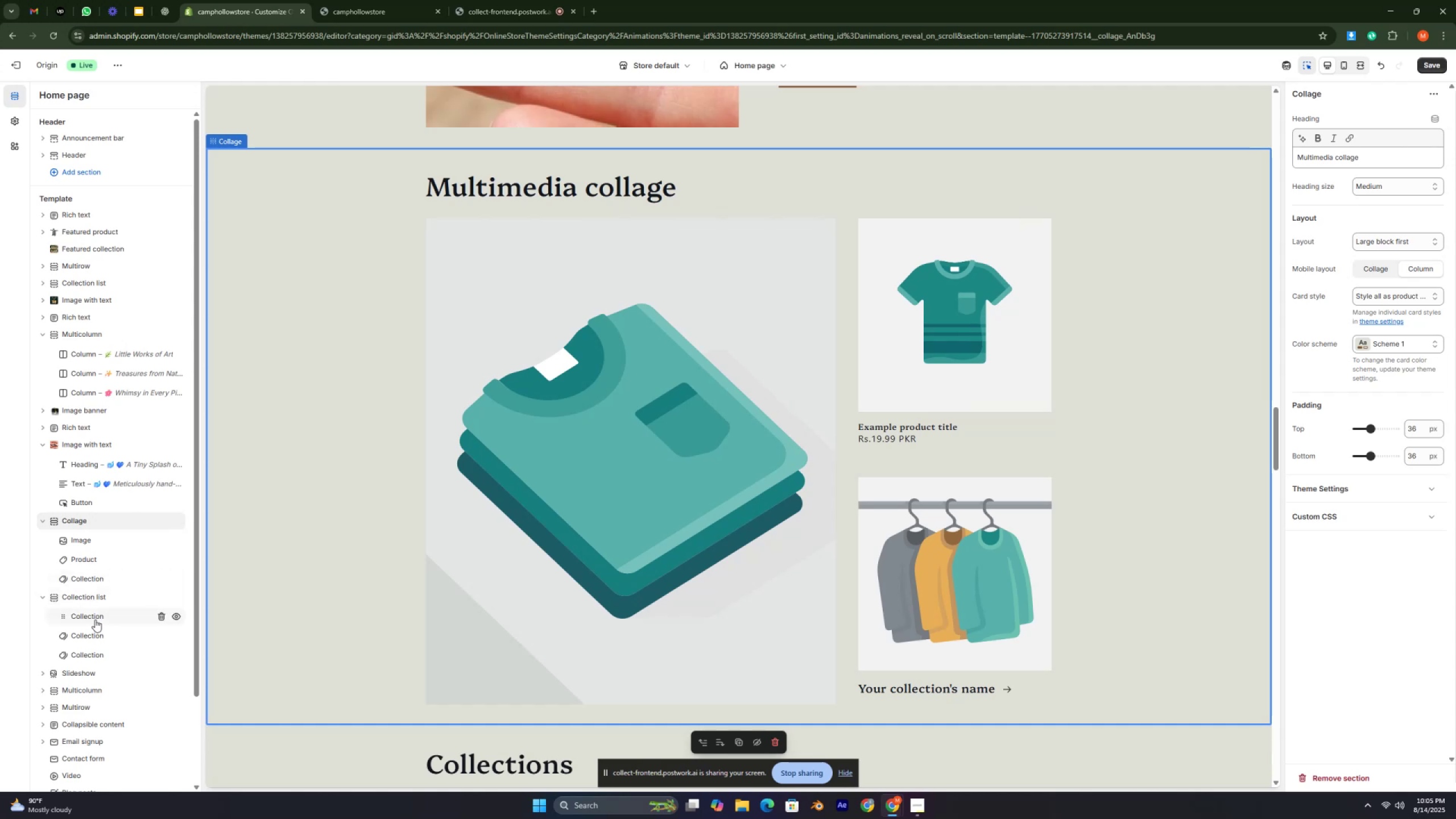 
key(Control+ControlLeft)
 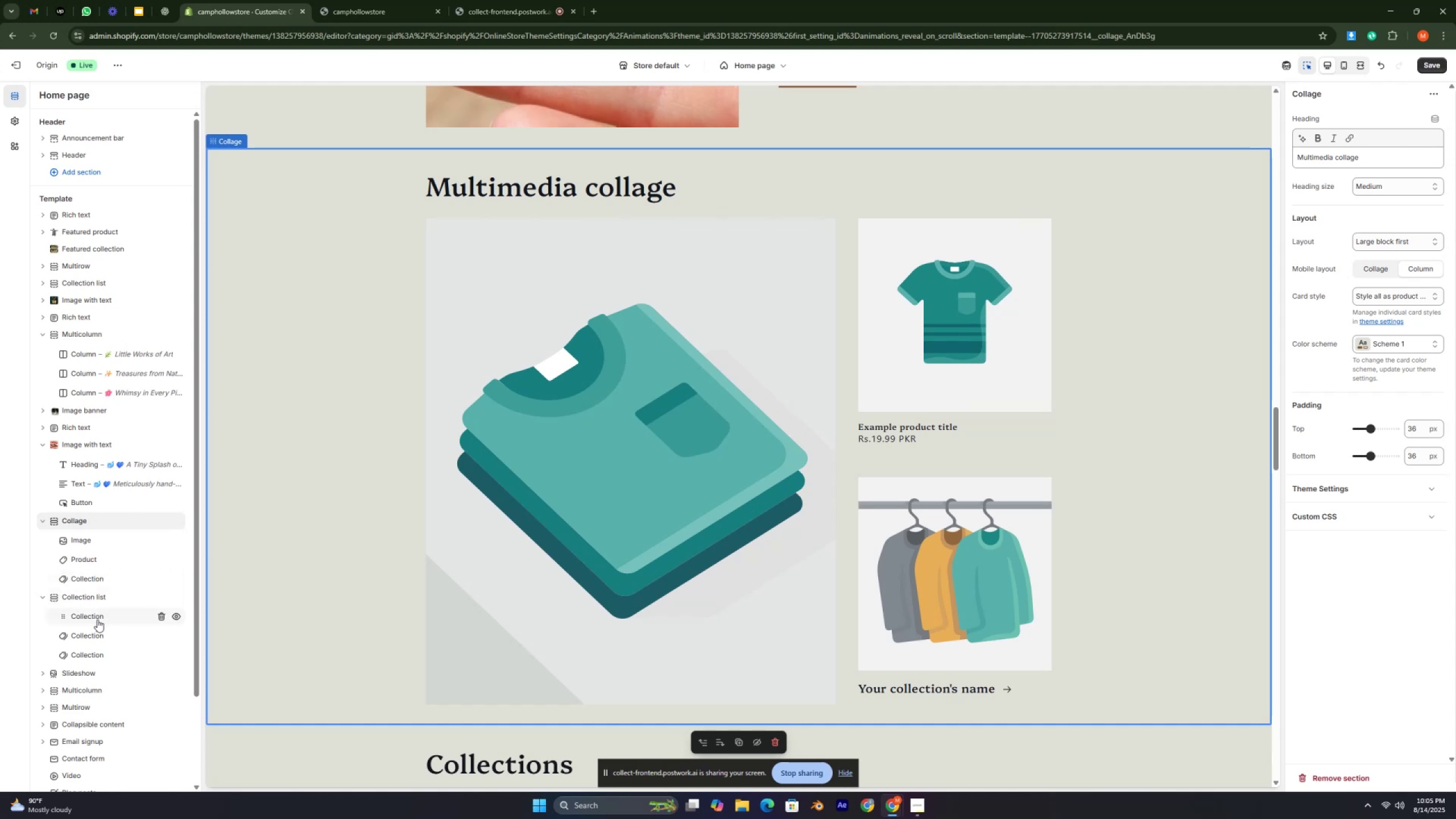 
mouse_move([88, 620])
 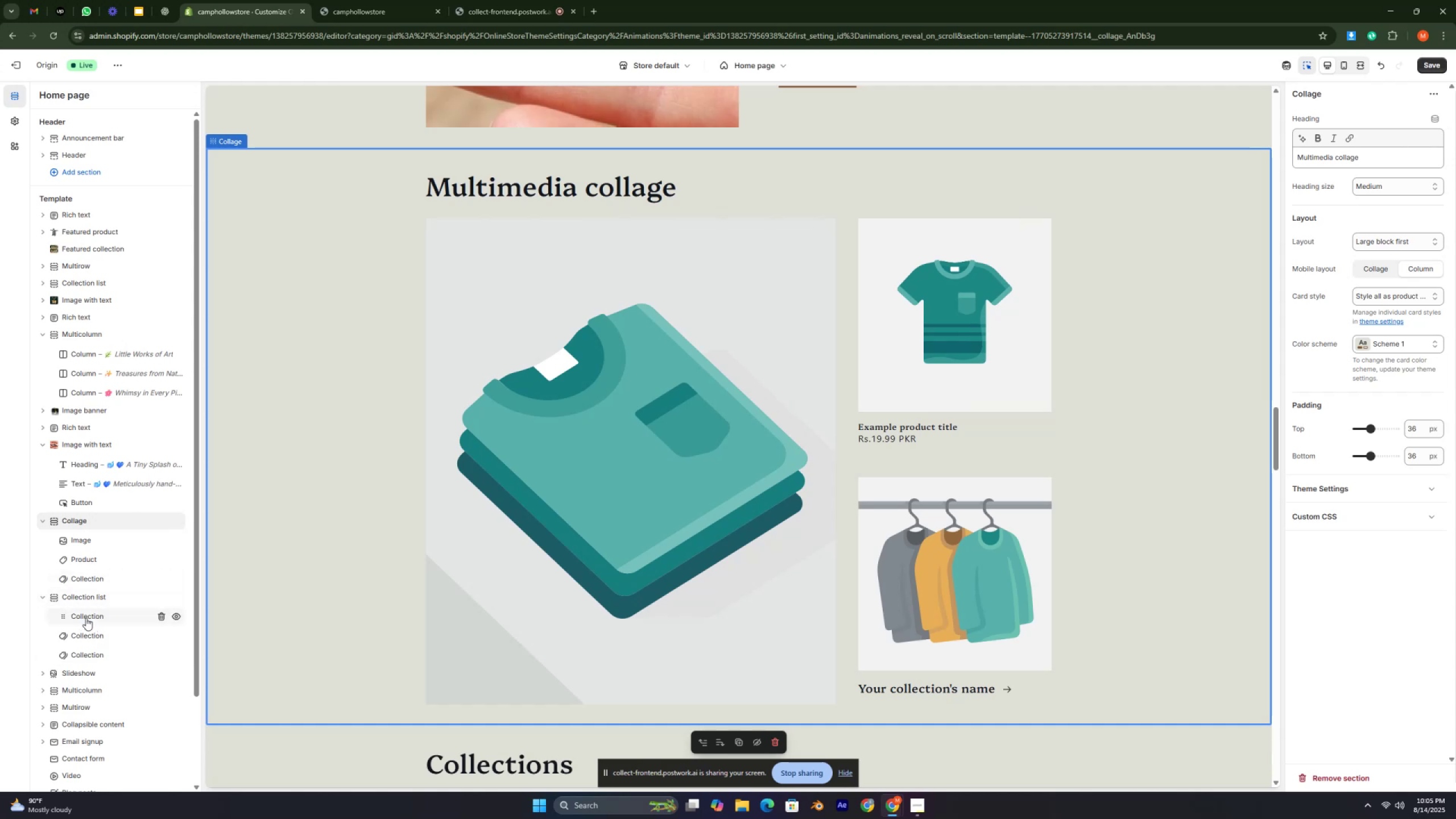 
left_click([86, 618])
 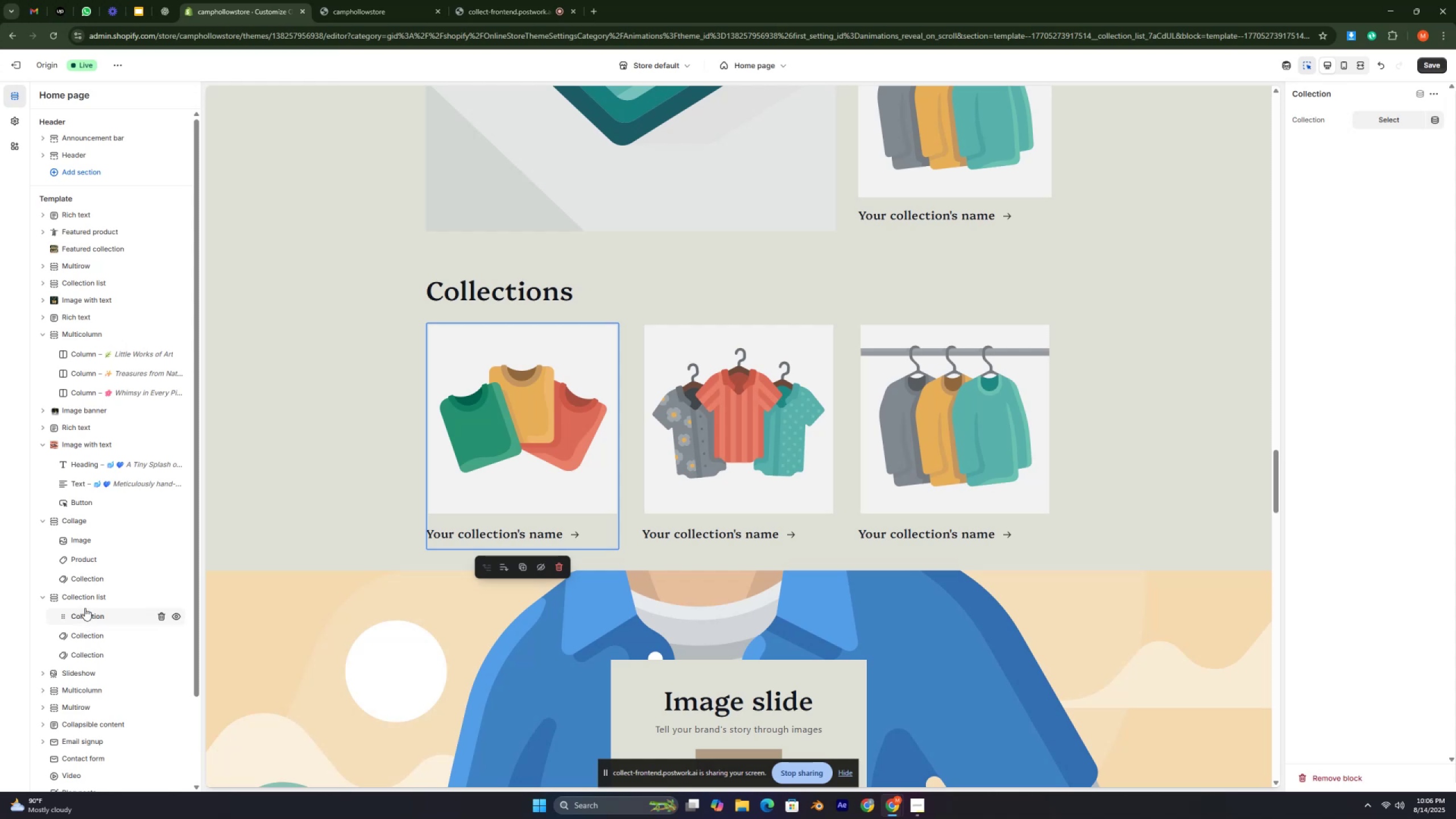 
wait(5.42)
 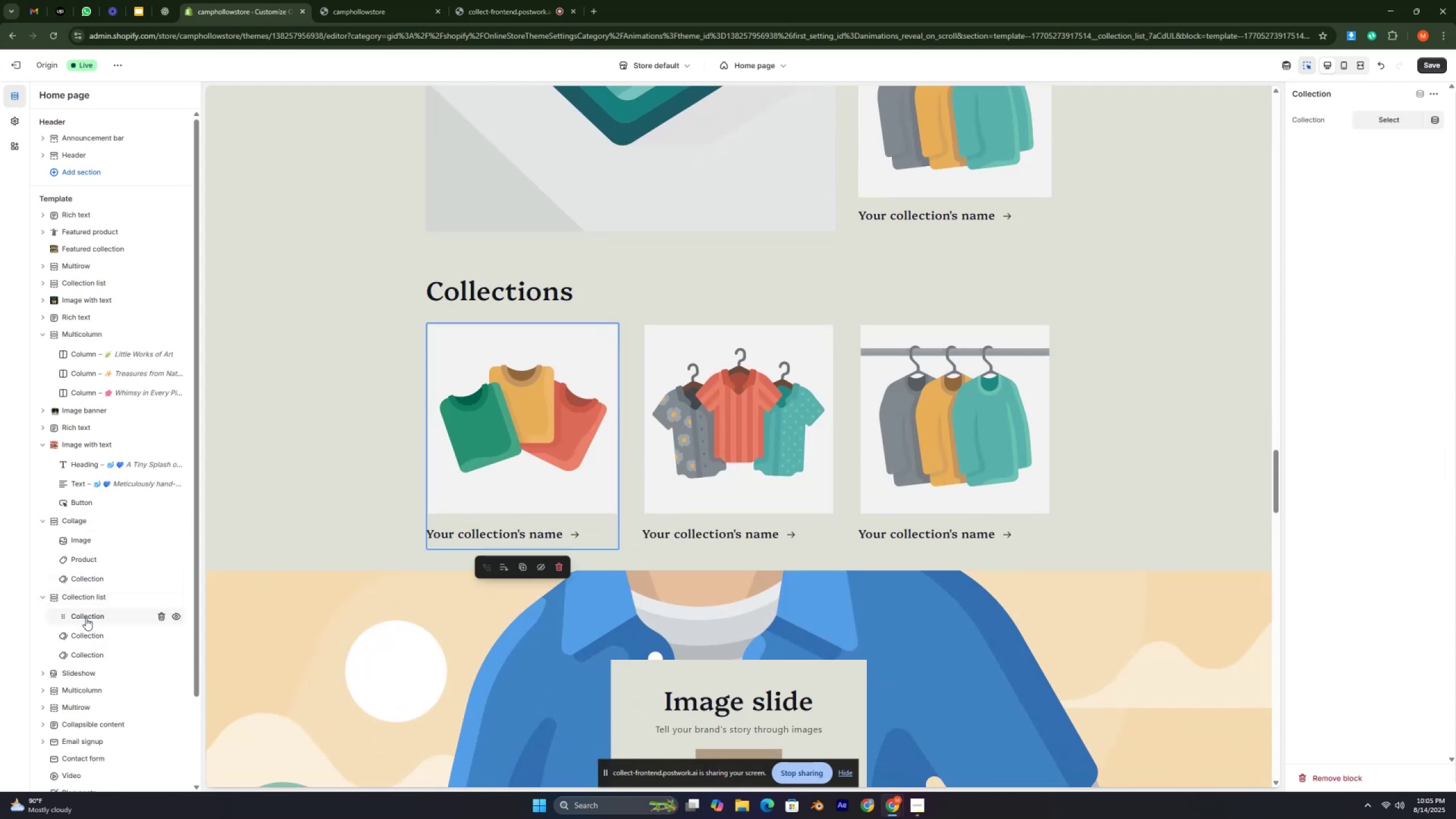 
left_click([75, 524])
 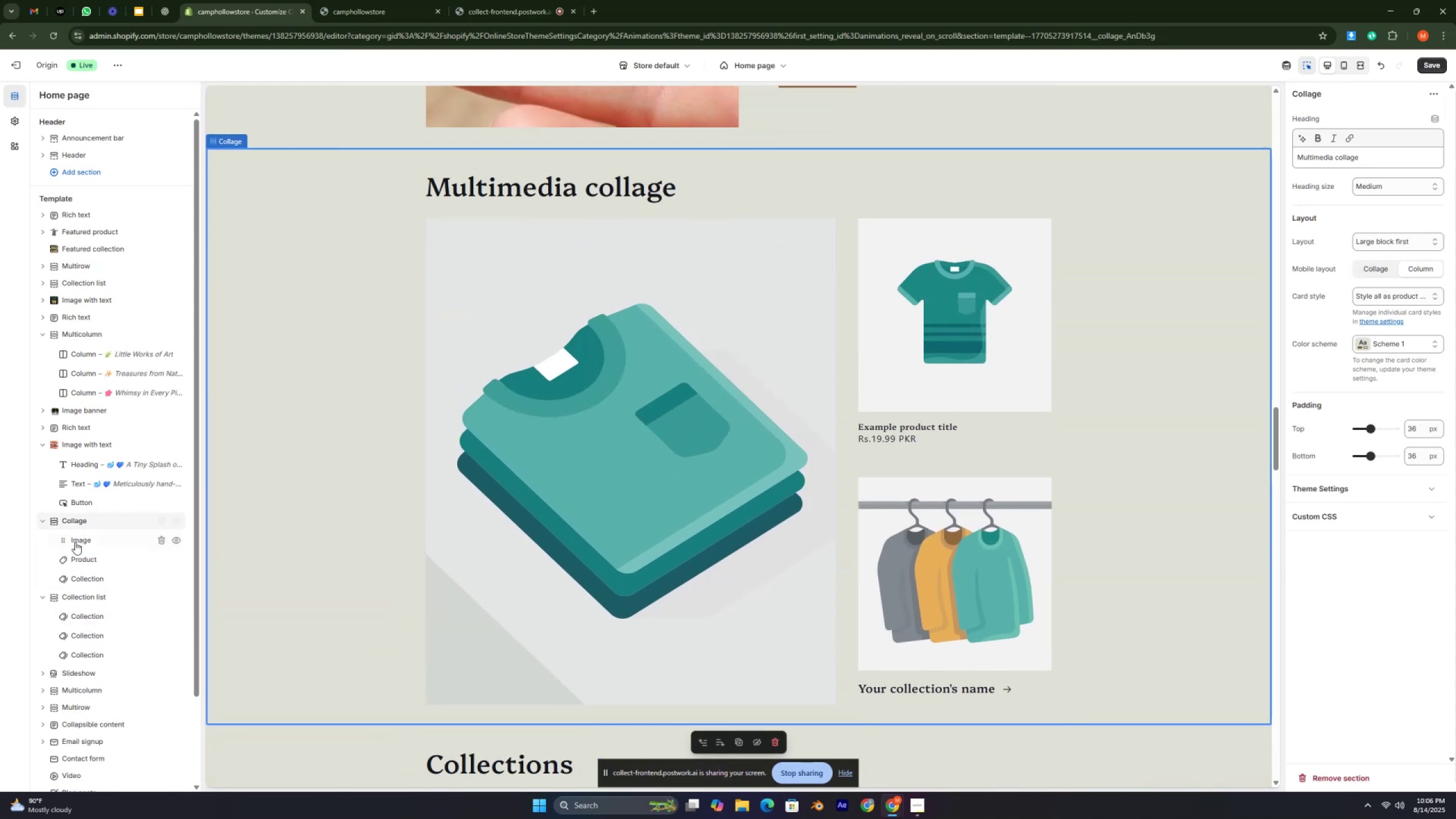 
left_click([75, 543])
 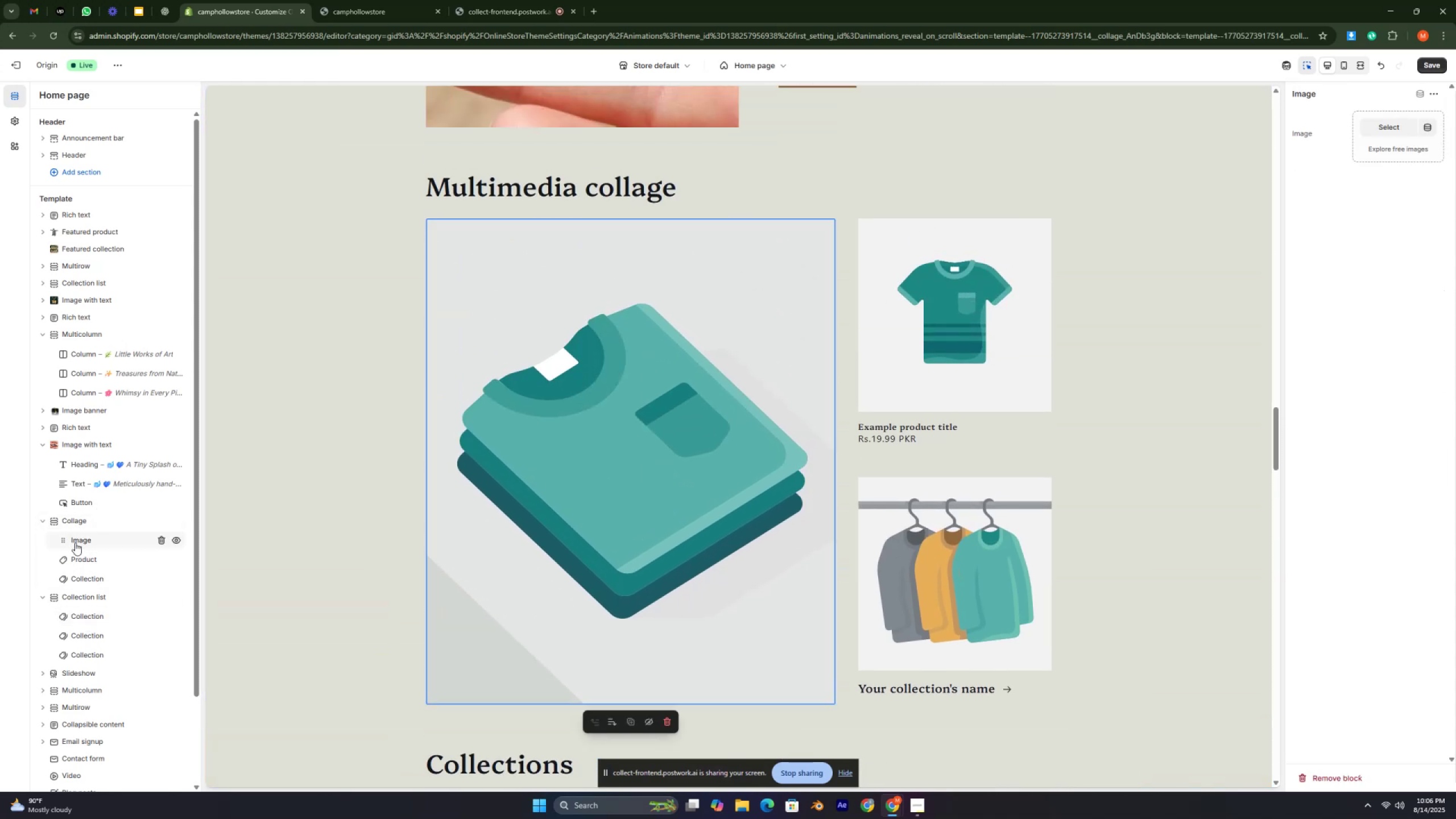 
key(Control+ControlLeft)
 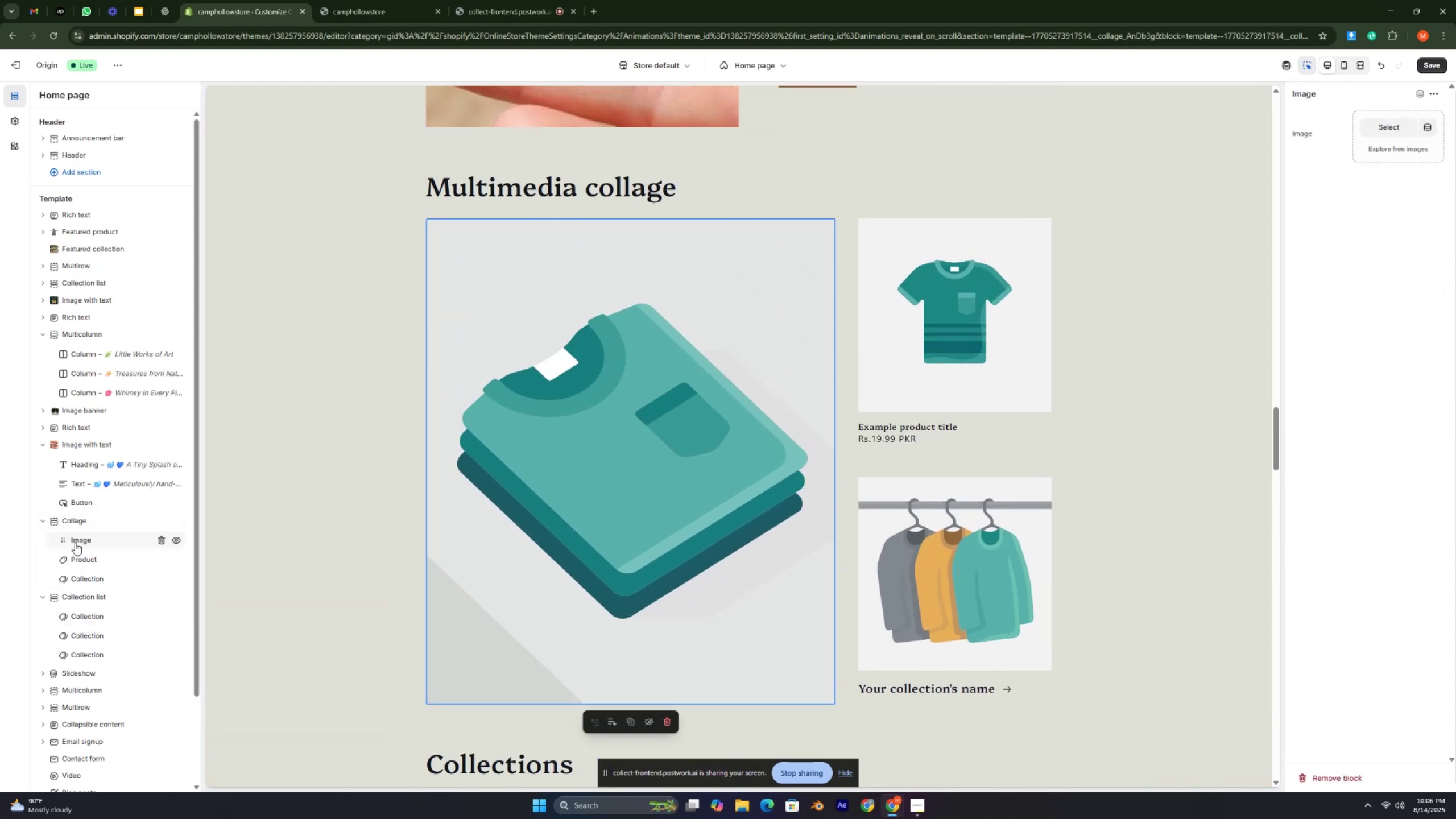 
key(Control+ControlLeft)
 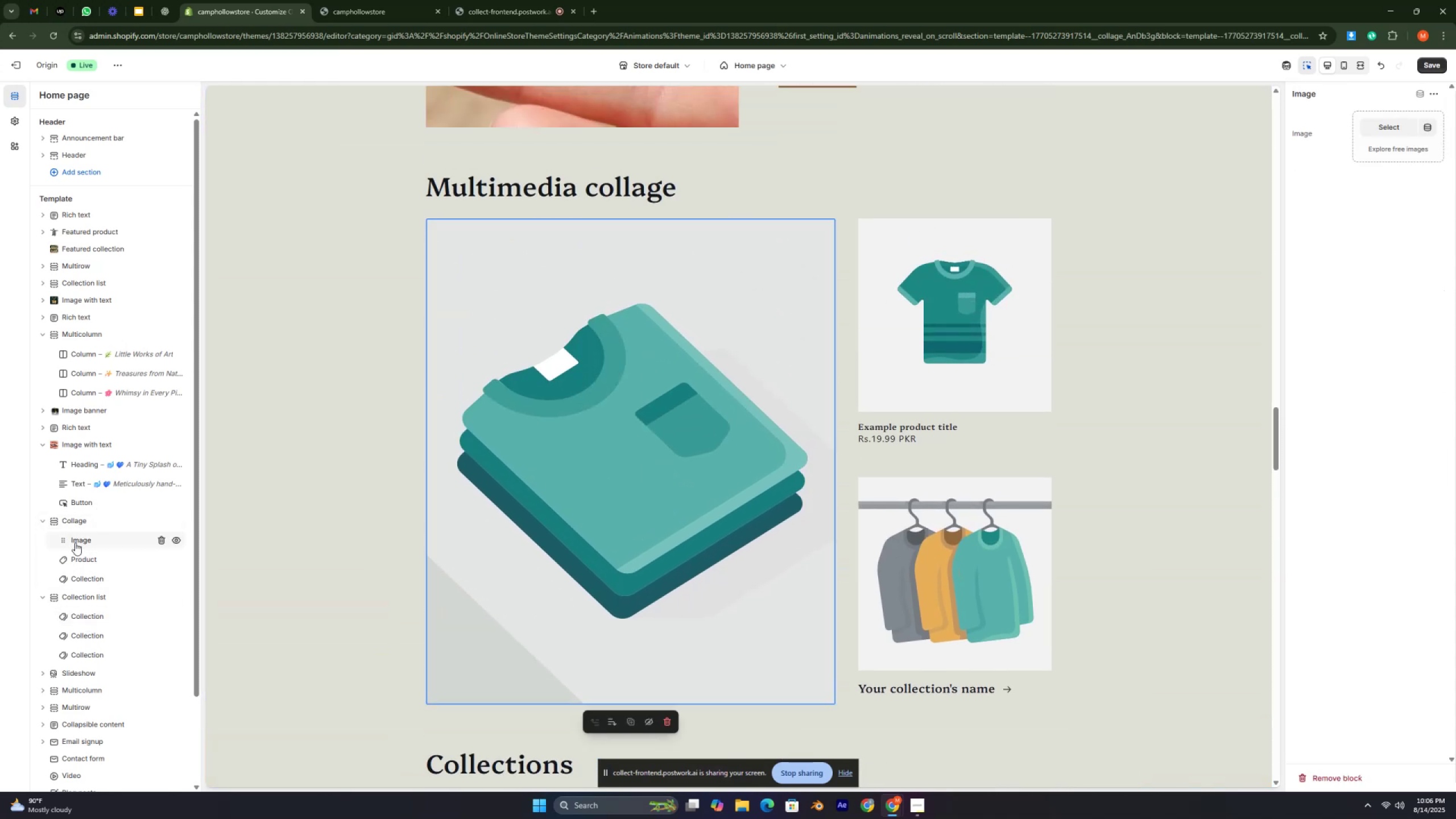 
key(Control+ControlLeft)
 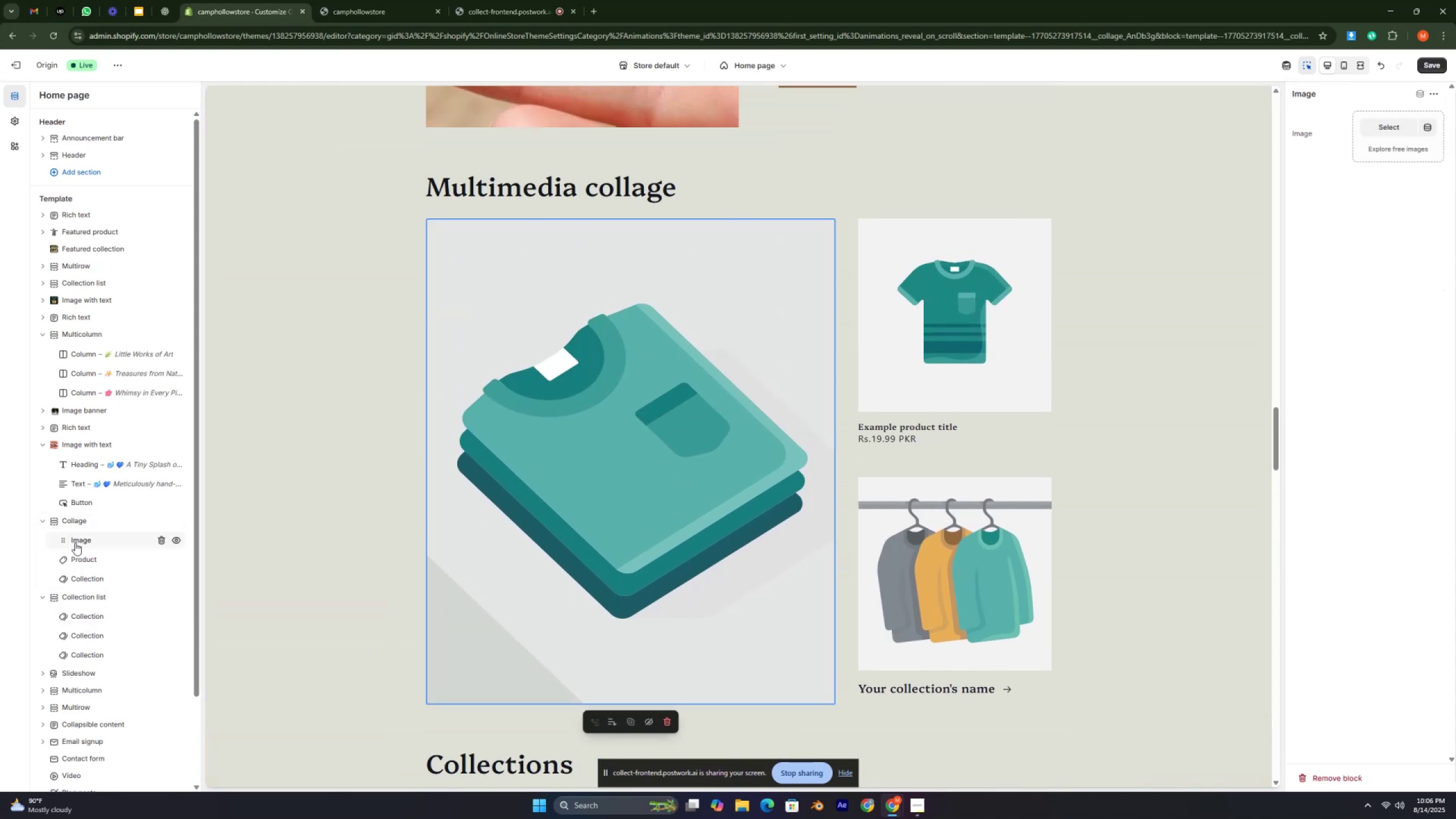 
key(Control+ControlLeft)
 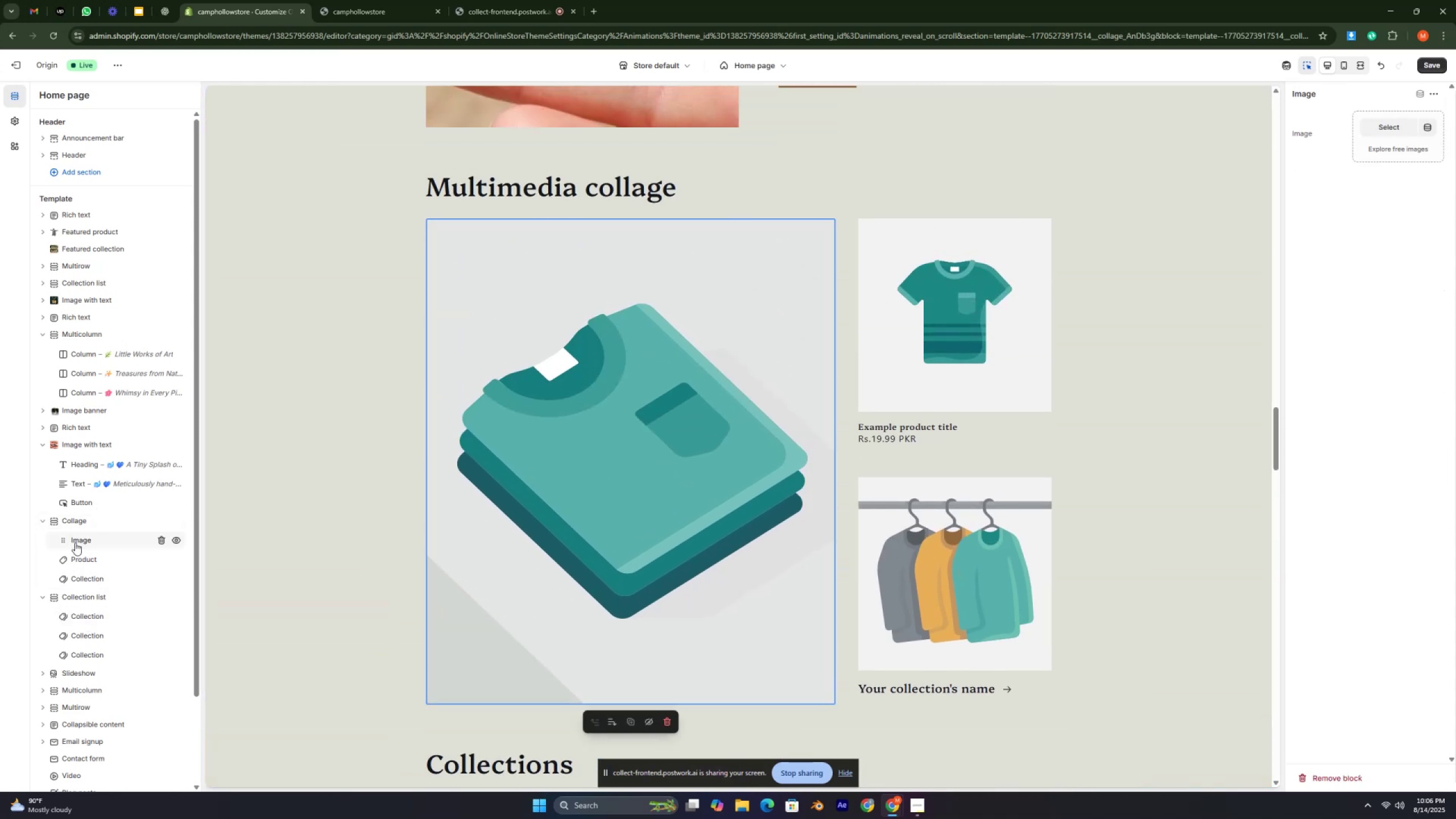 
key(Control+ControlLeft)
 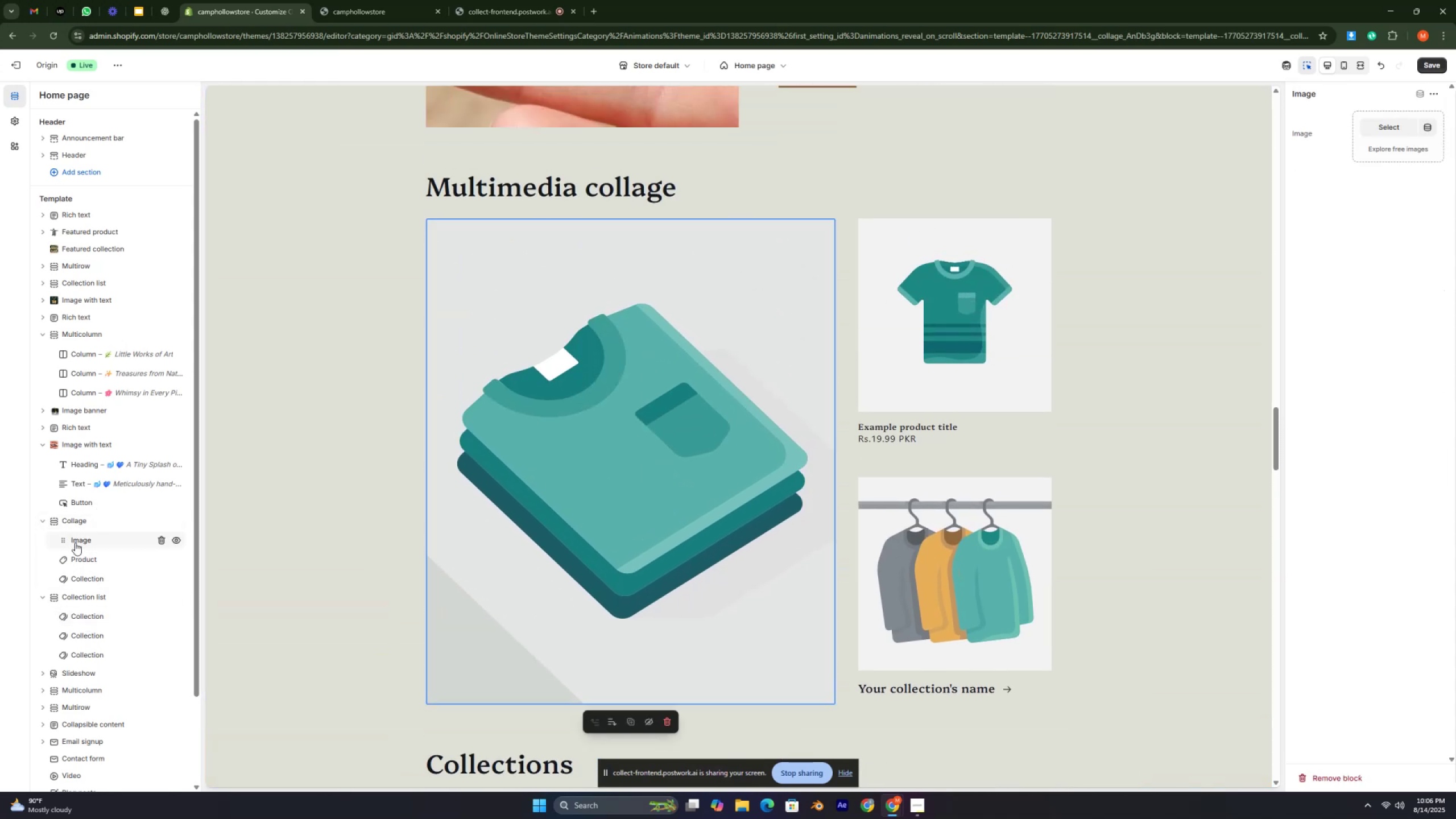 
key(Control+ControlLeft)
 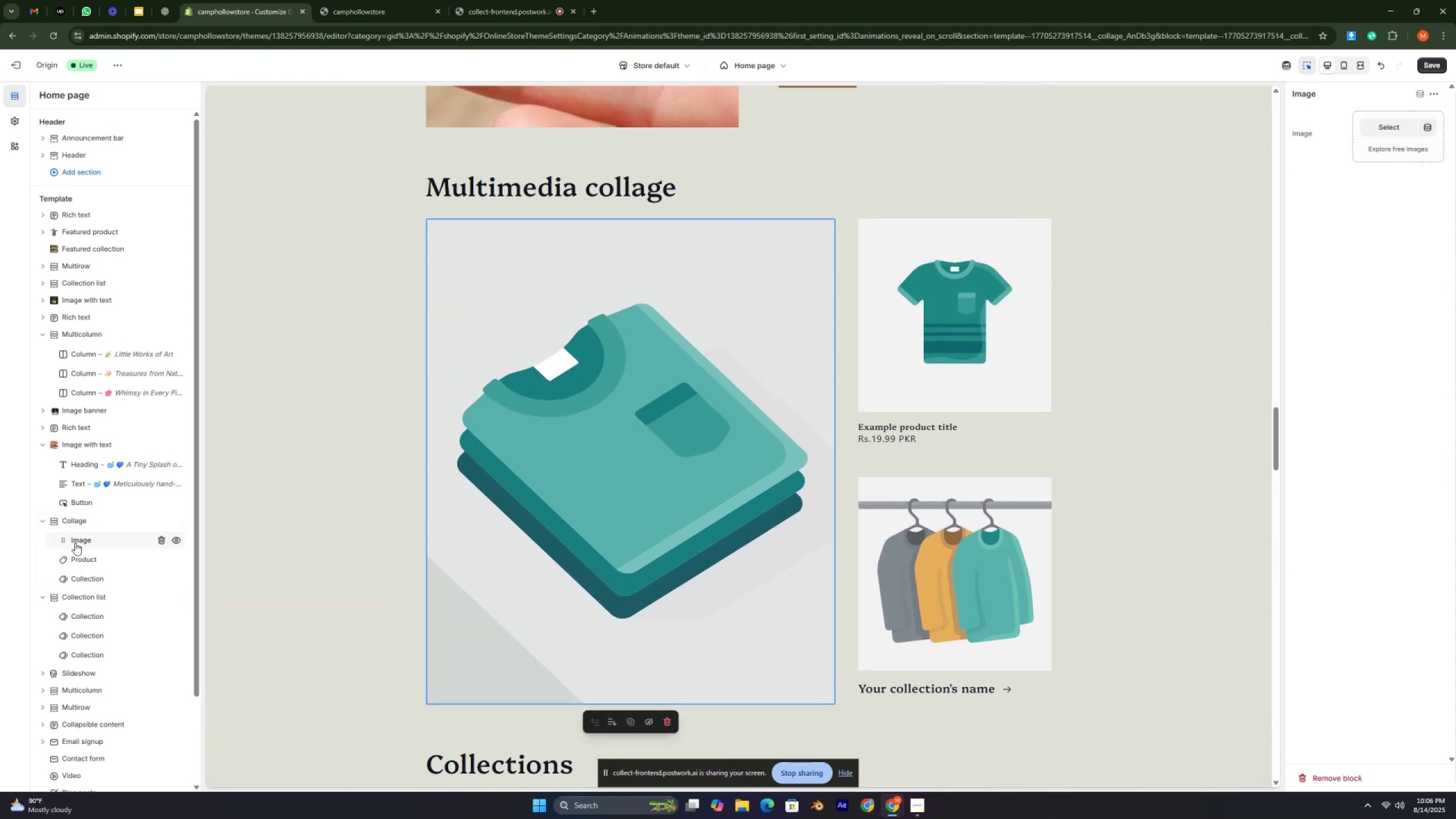 
key(Control+ControlLeft)
 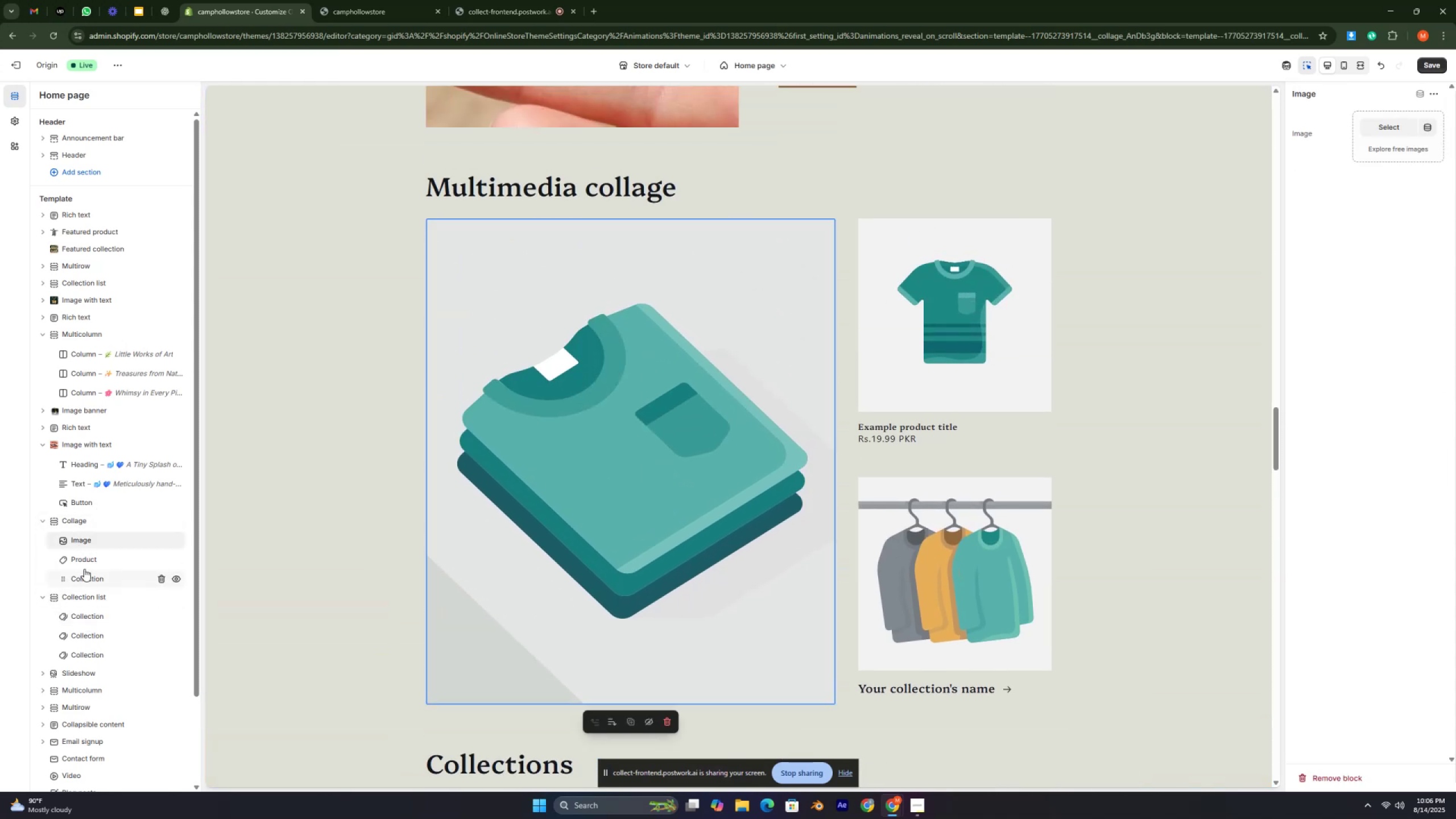 
left_click([79, 557])
 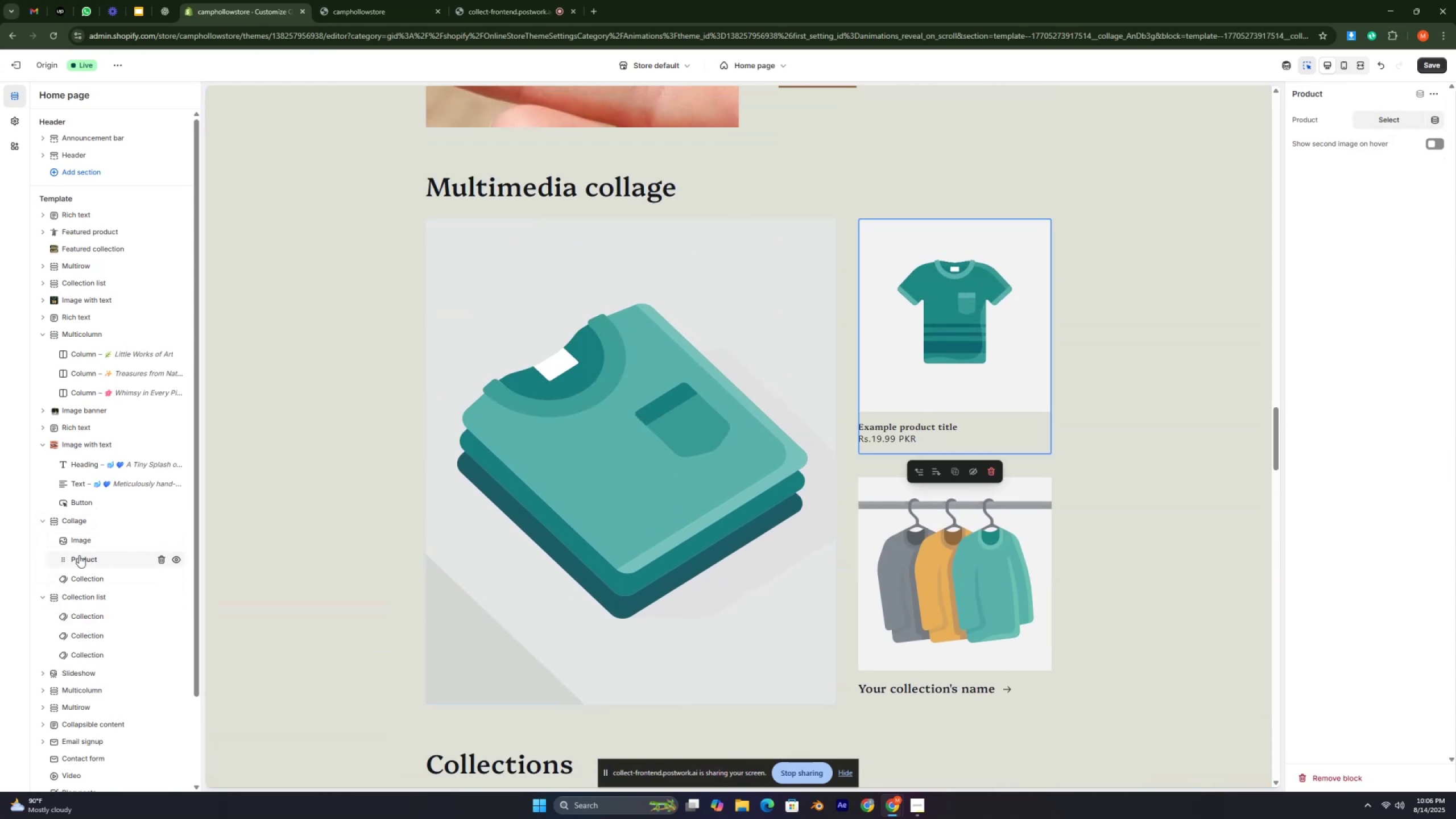 
key(Control+ControlLeft)
 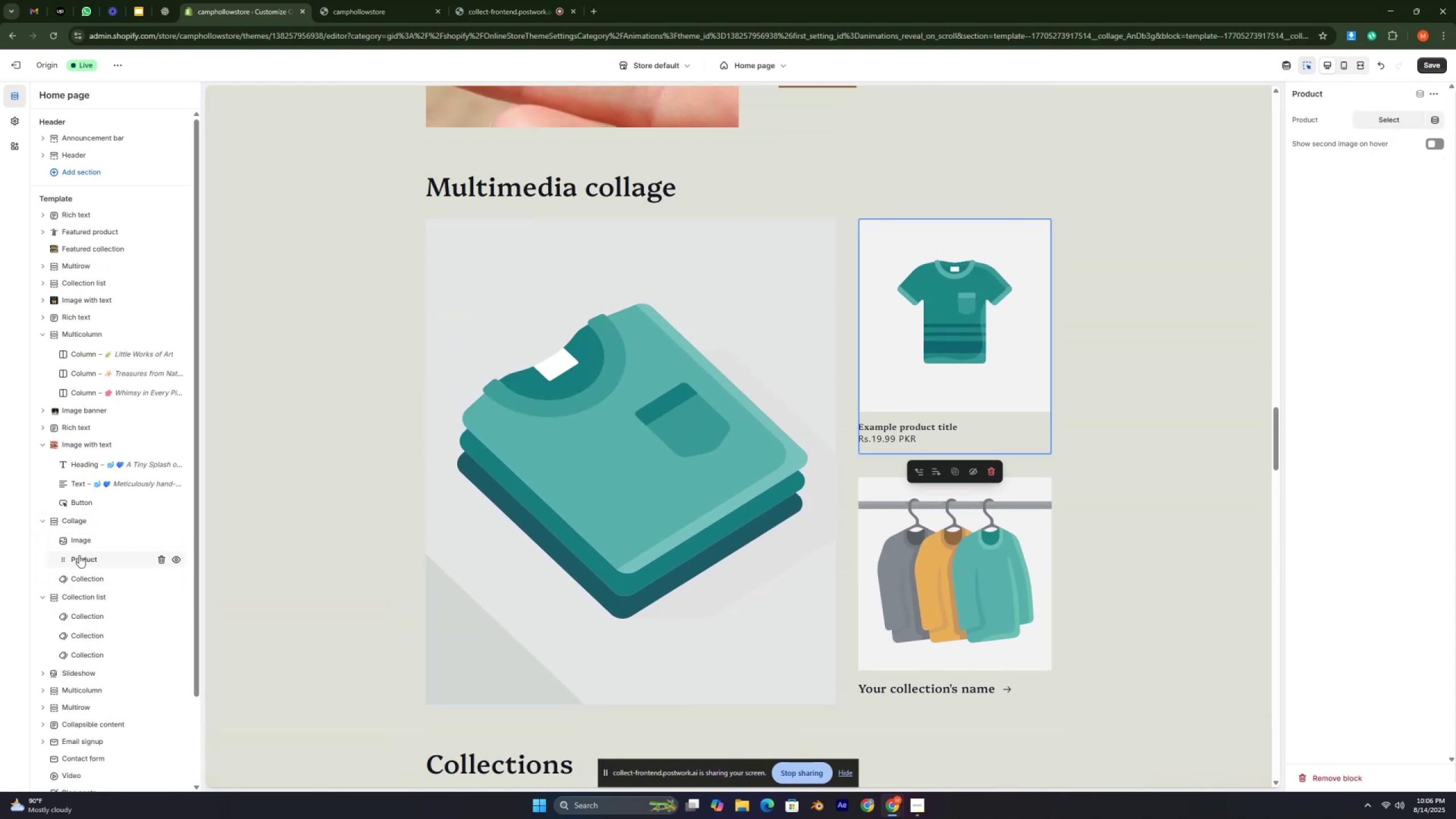 
key(Control+ControlLeft)
 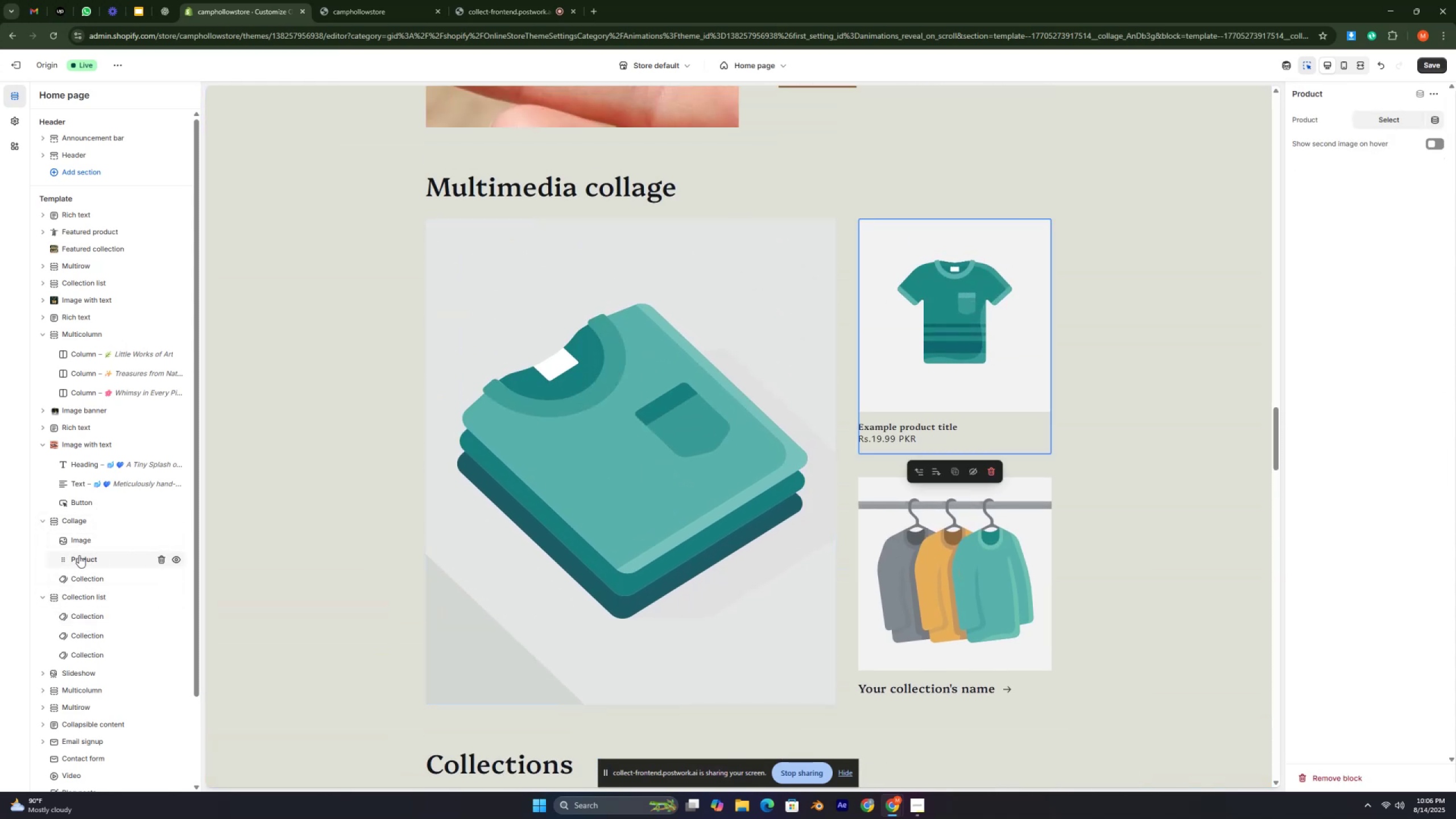 
key(Control+ControlLeft)
 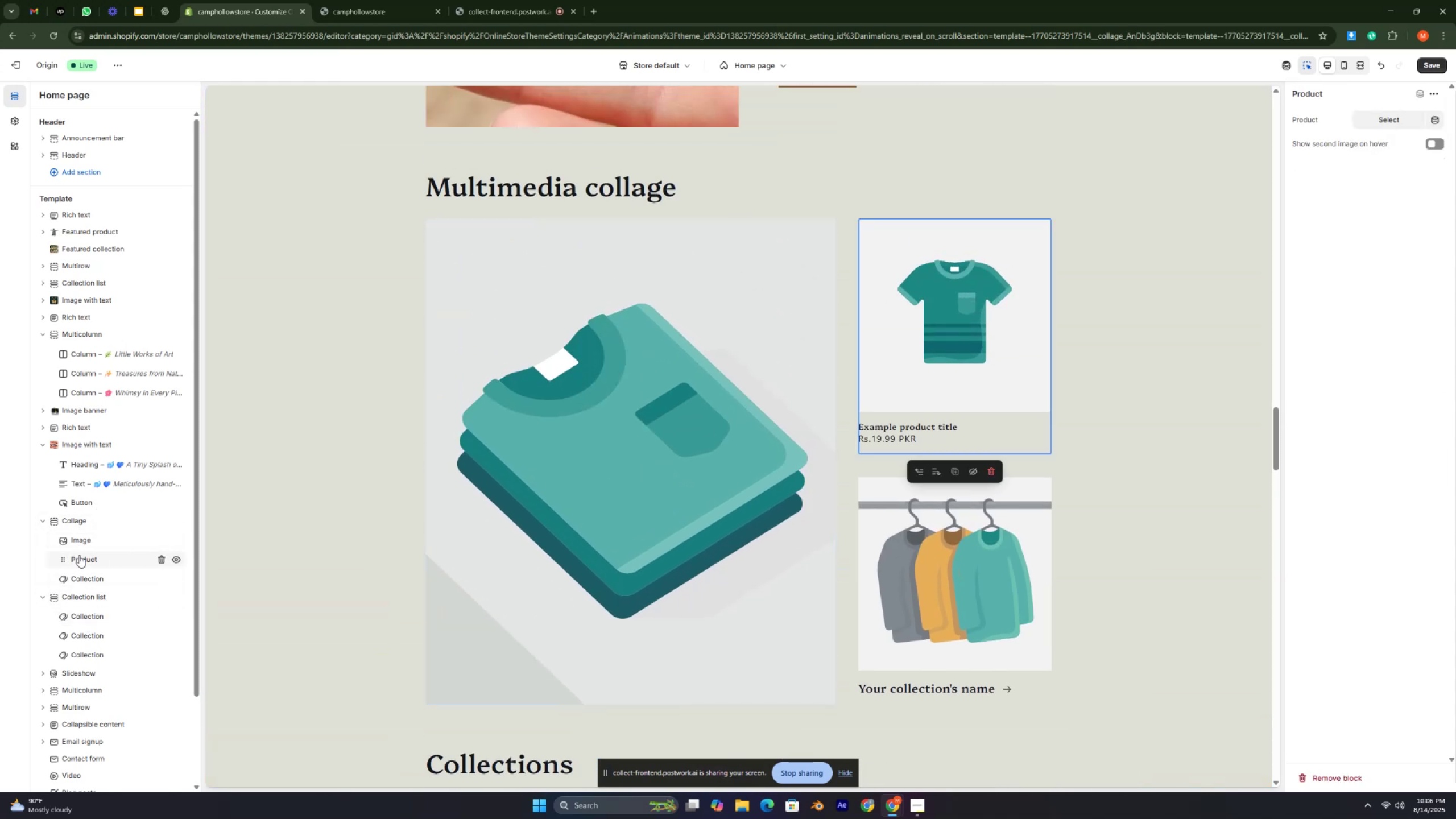 
key(Control+ControlLeft)
 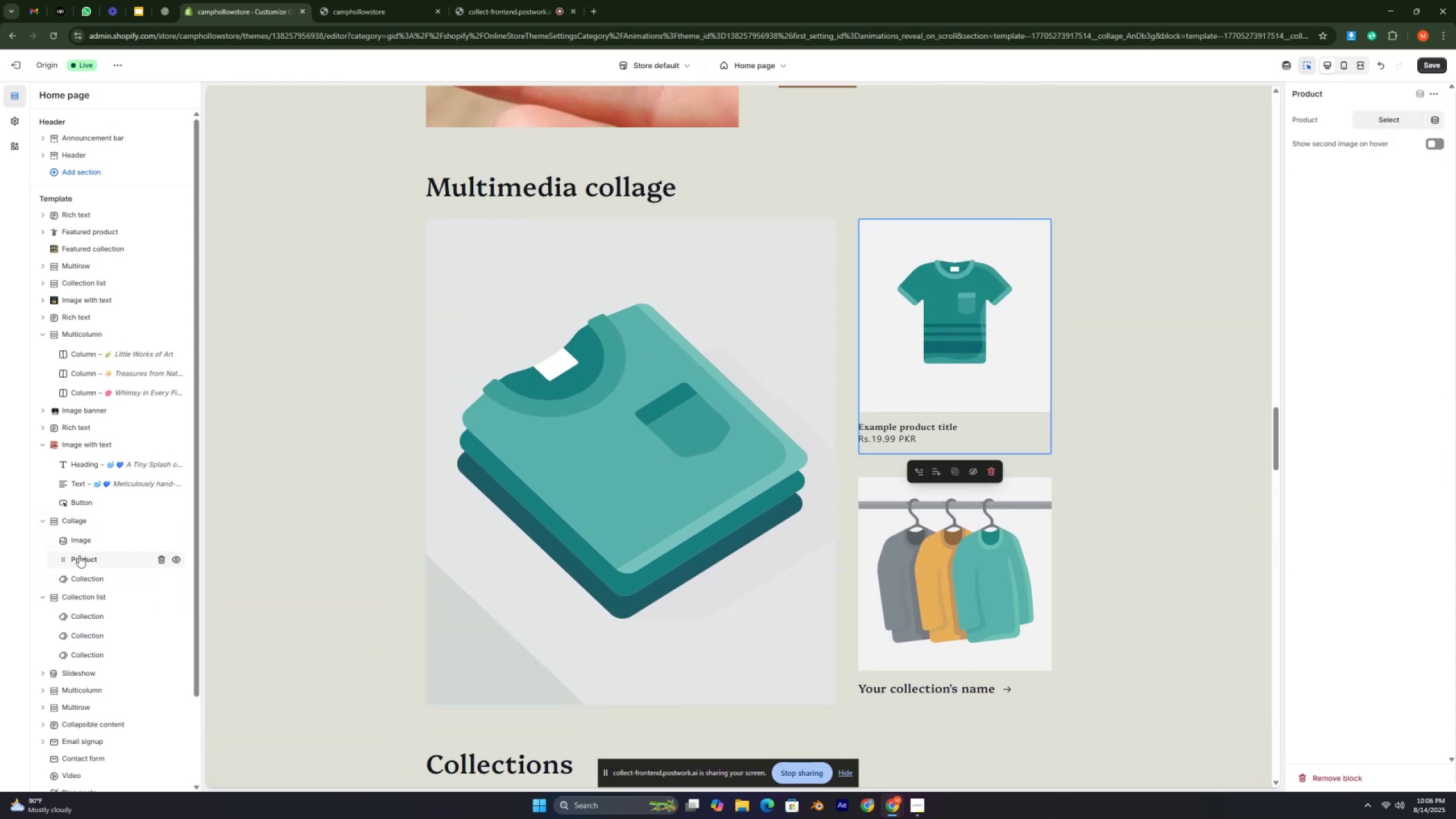 
key(Control+ControlLeft)
 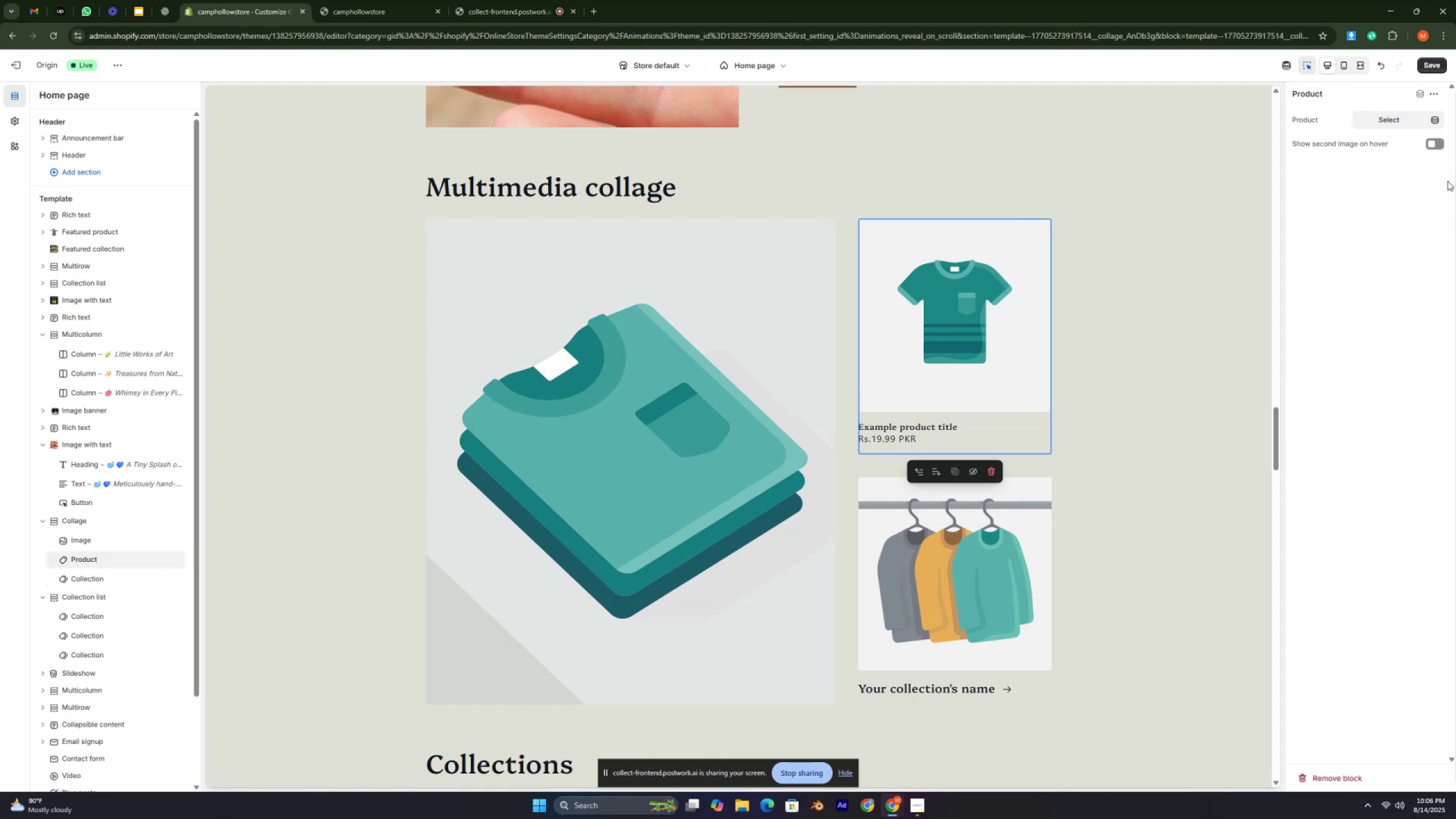 
left_click([1435, 148])
 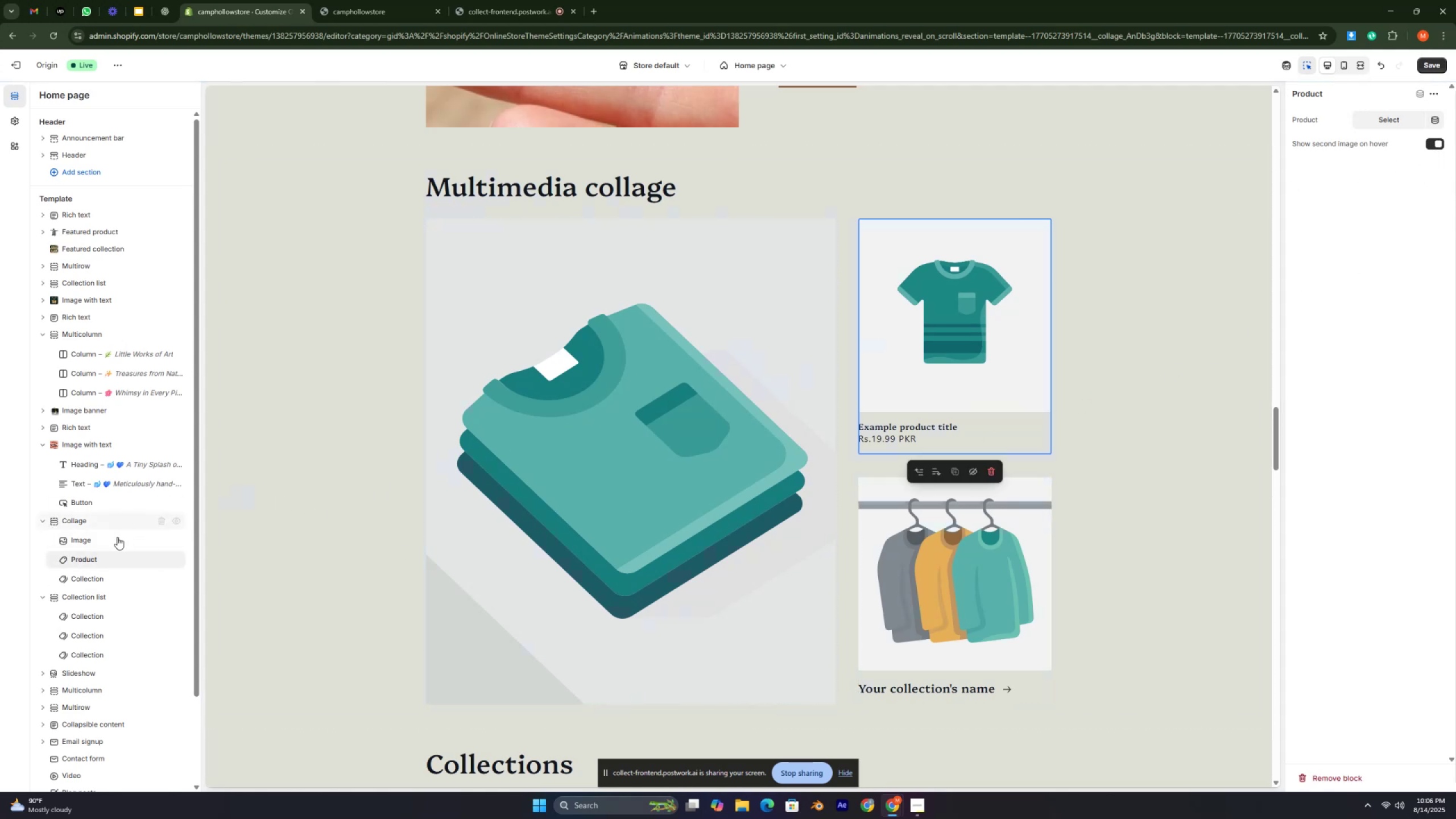 
left_click([94, 578])
 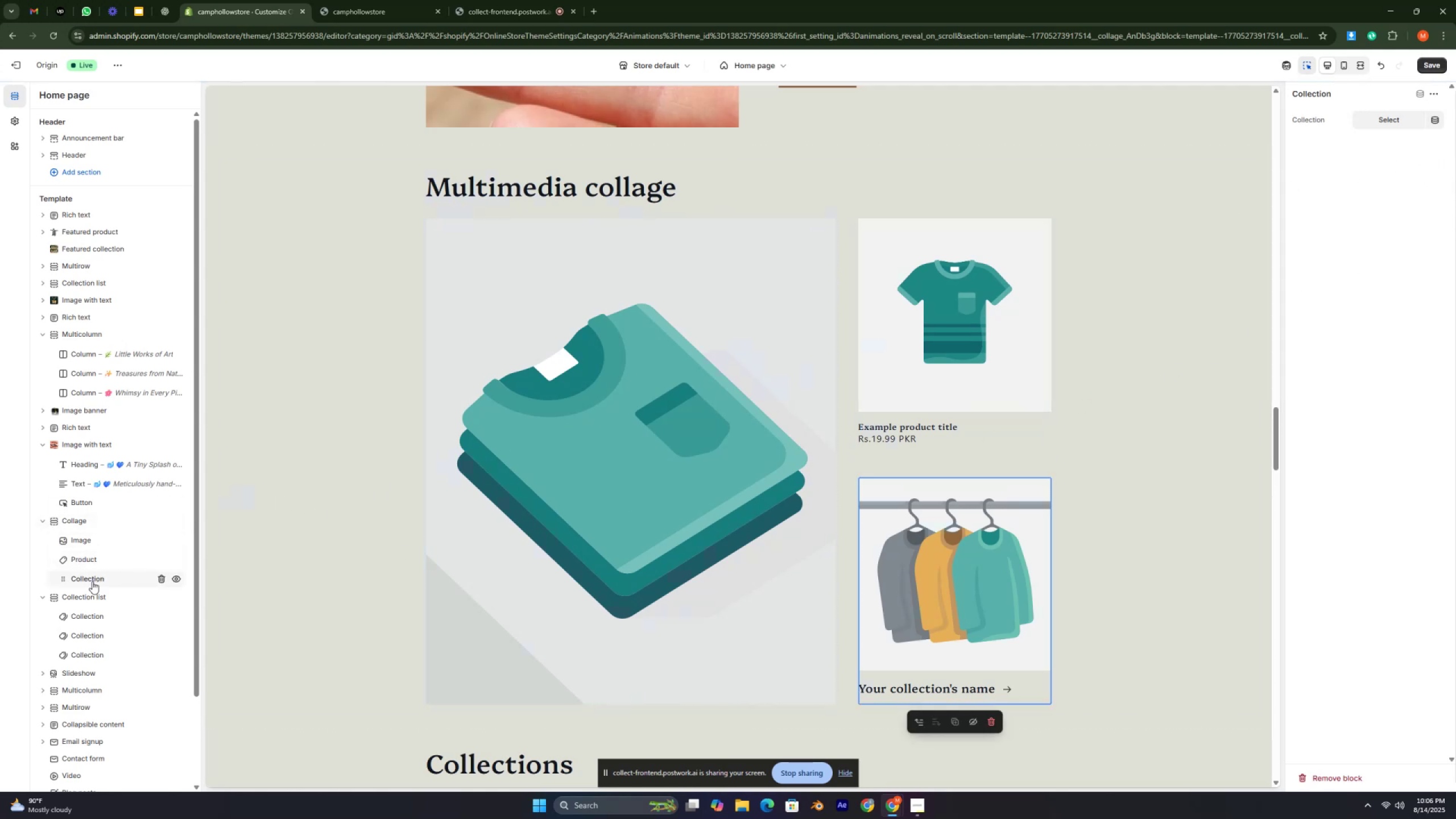 
left_click([85, 520])
 